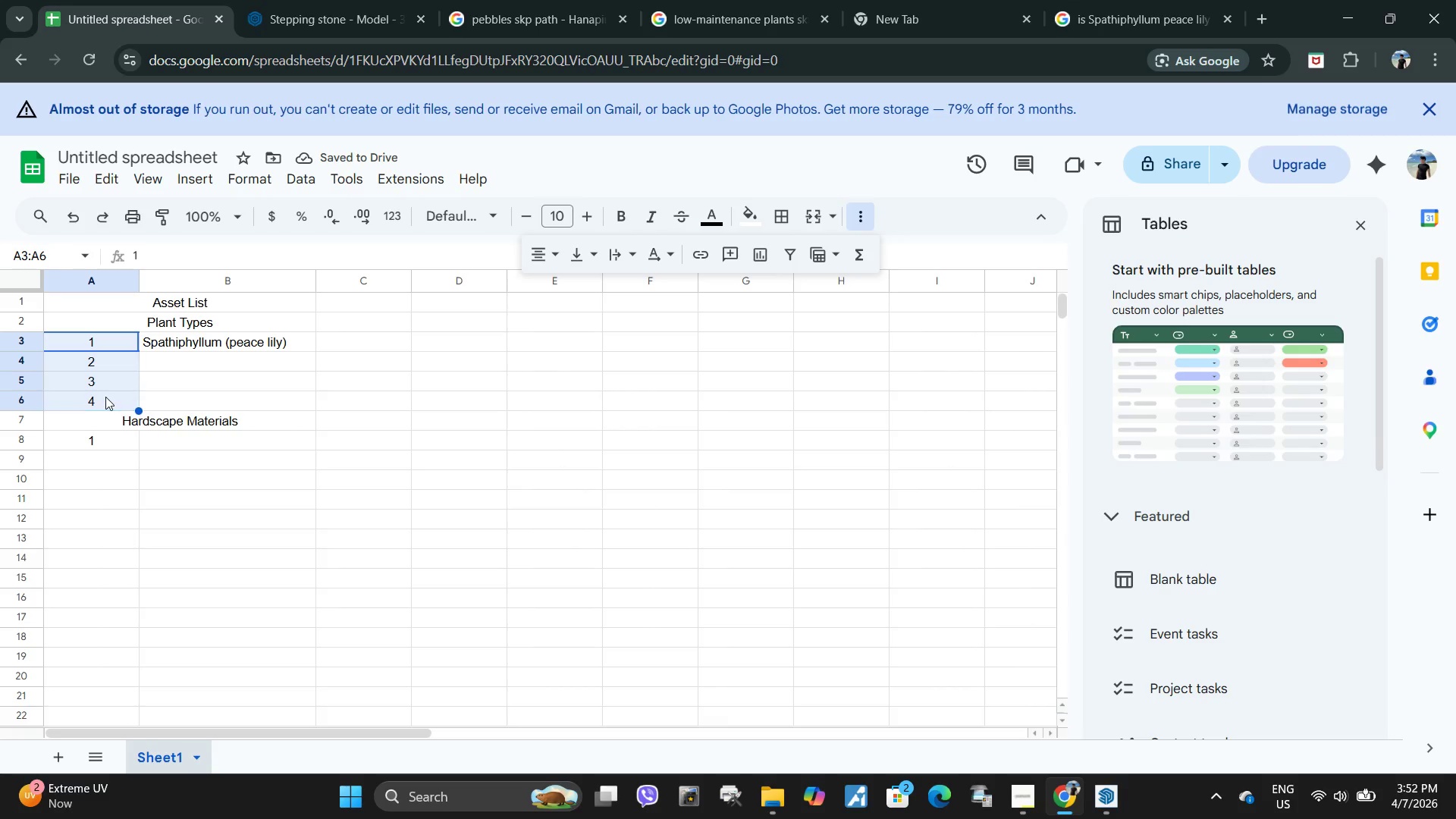 
key(Shift+ShiftLeft)
 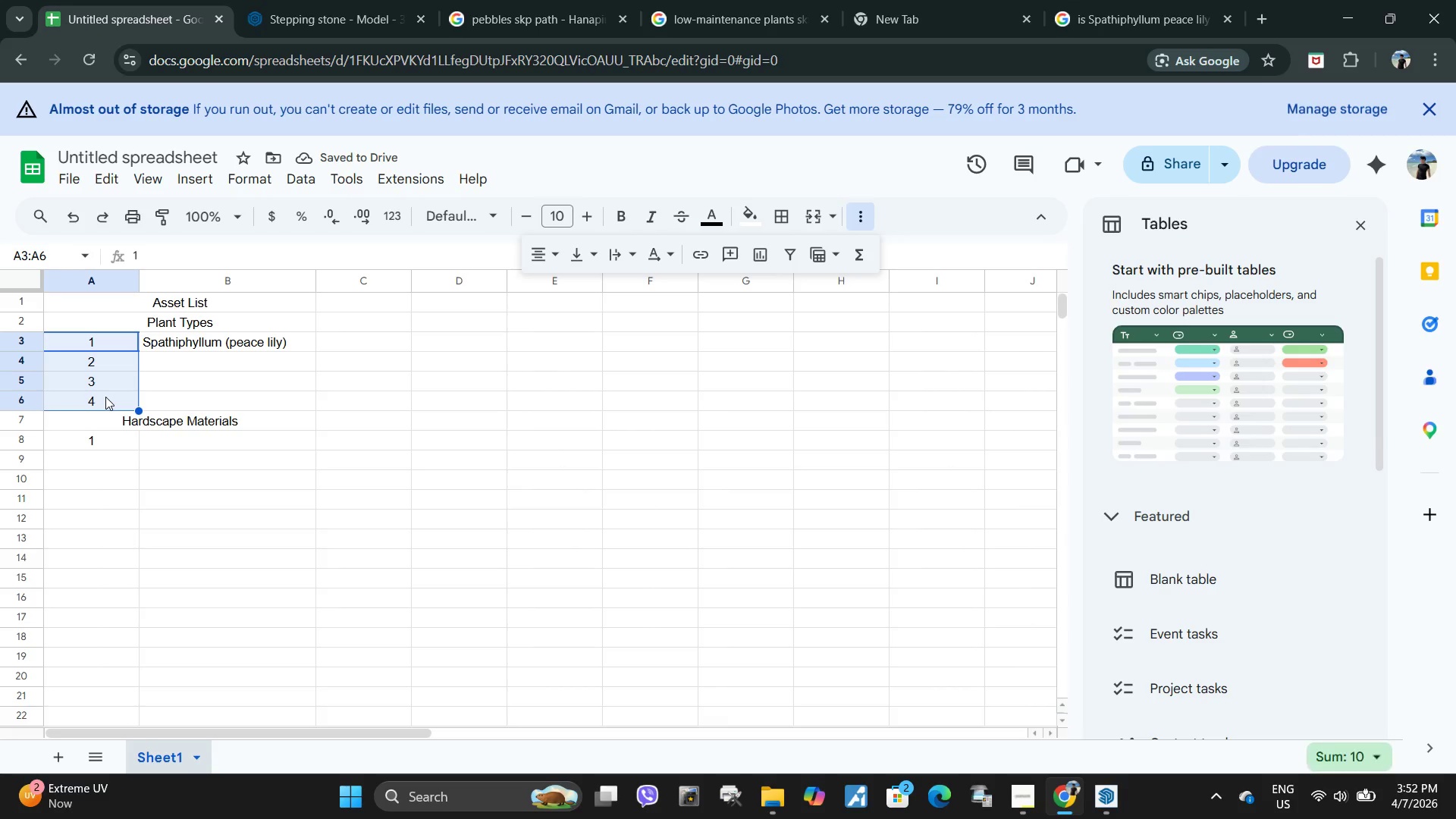 
key(Control+C)
 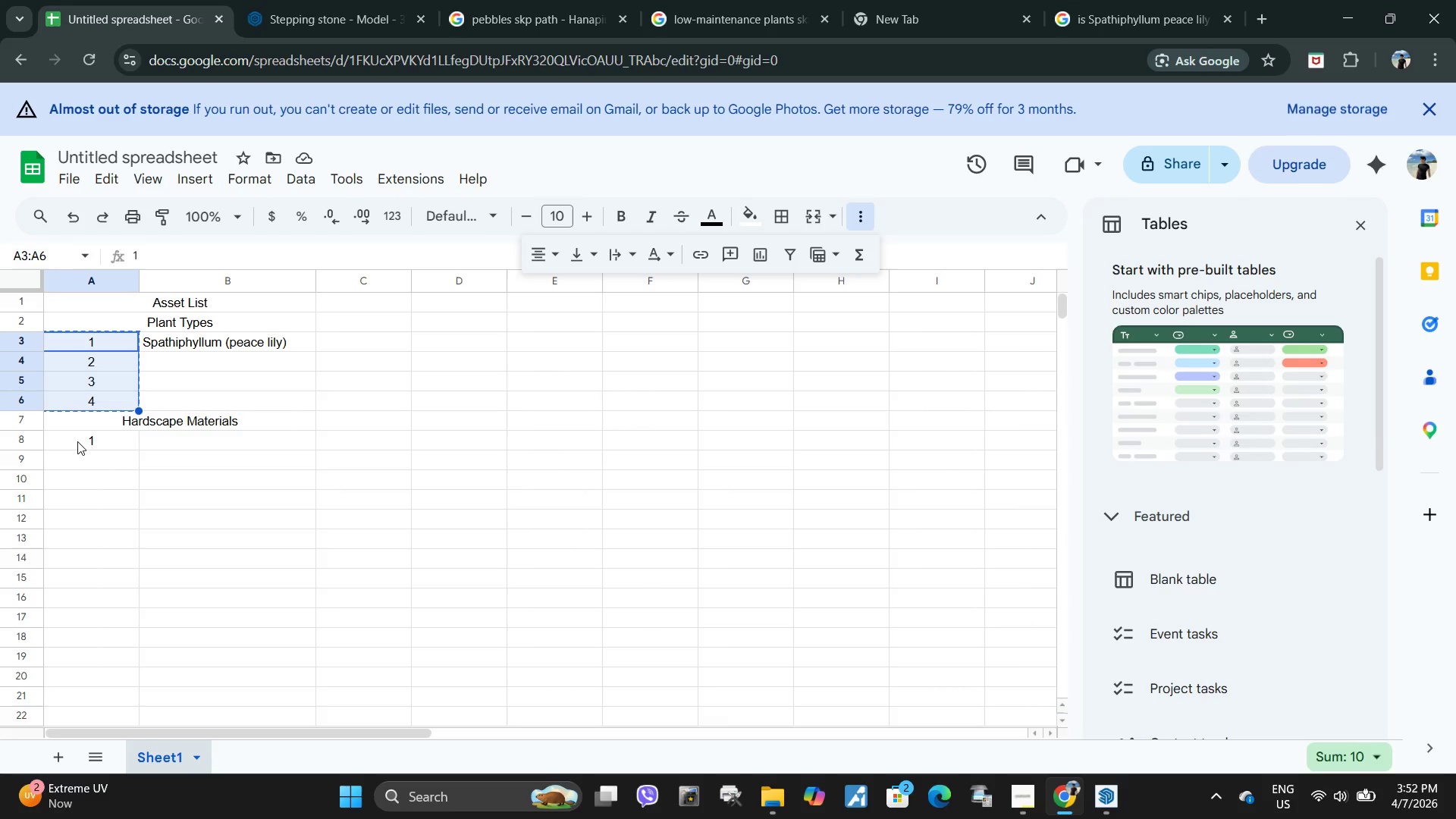 
left_click([77, 441])
 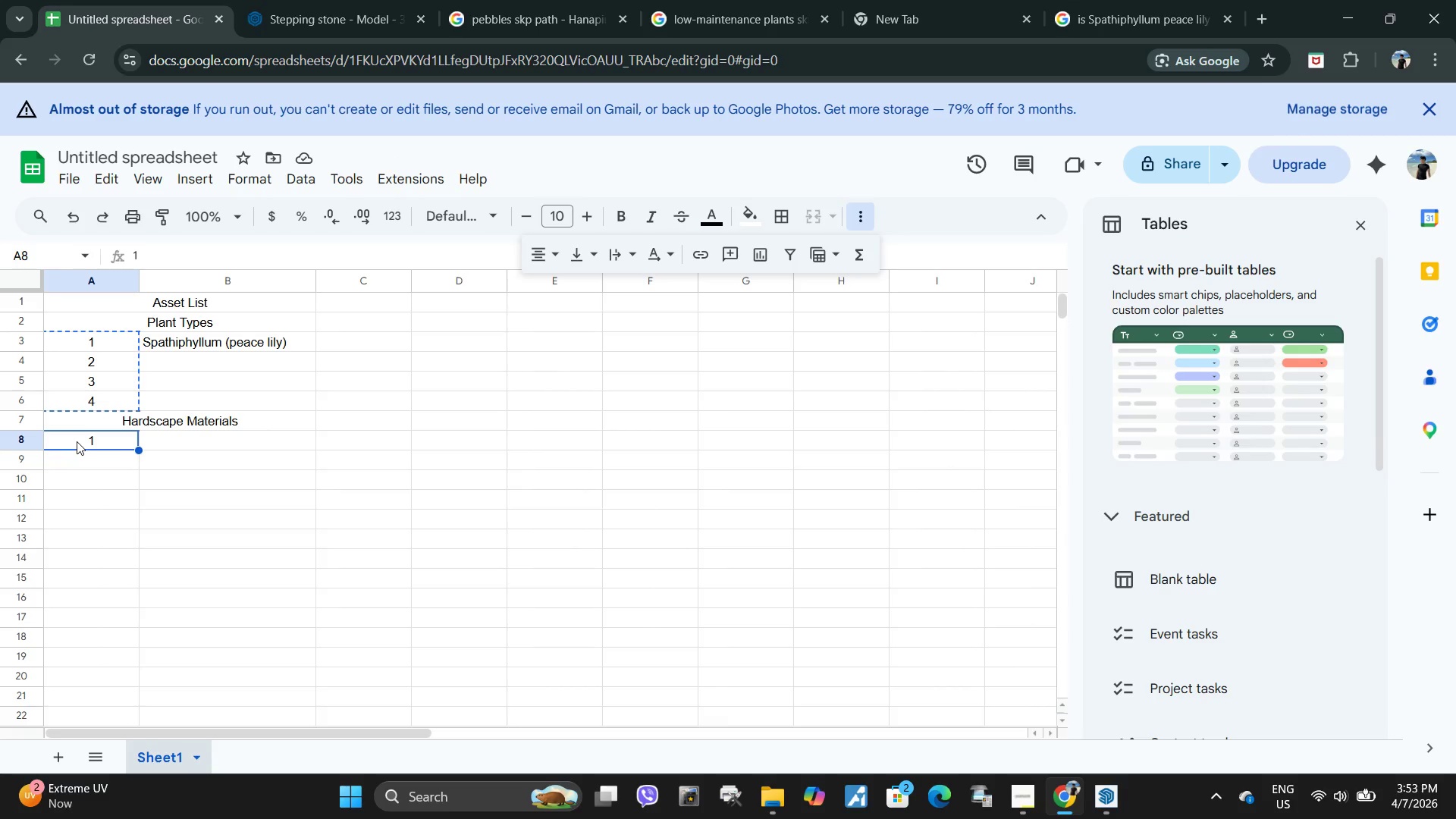 
key(Control+V)
 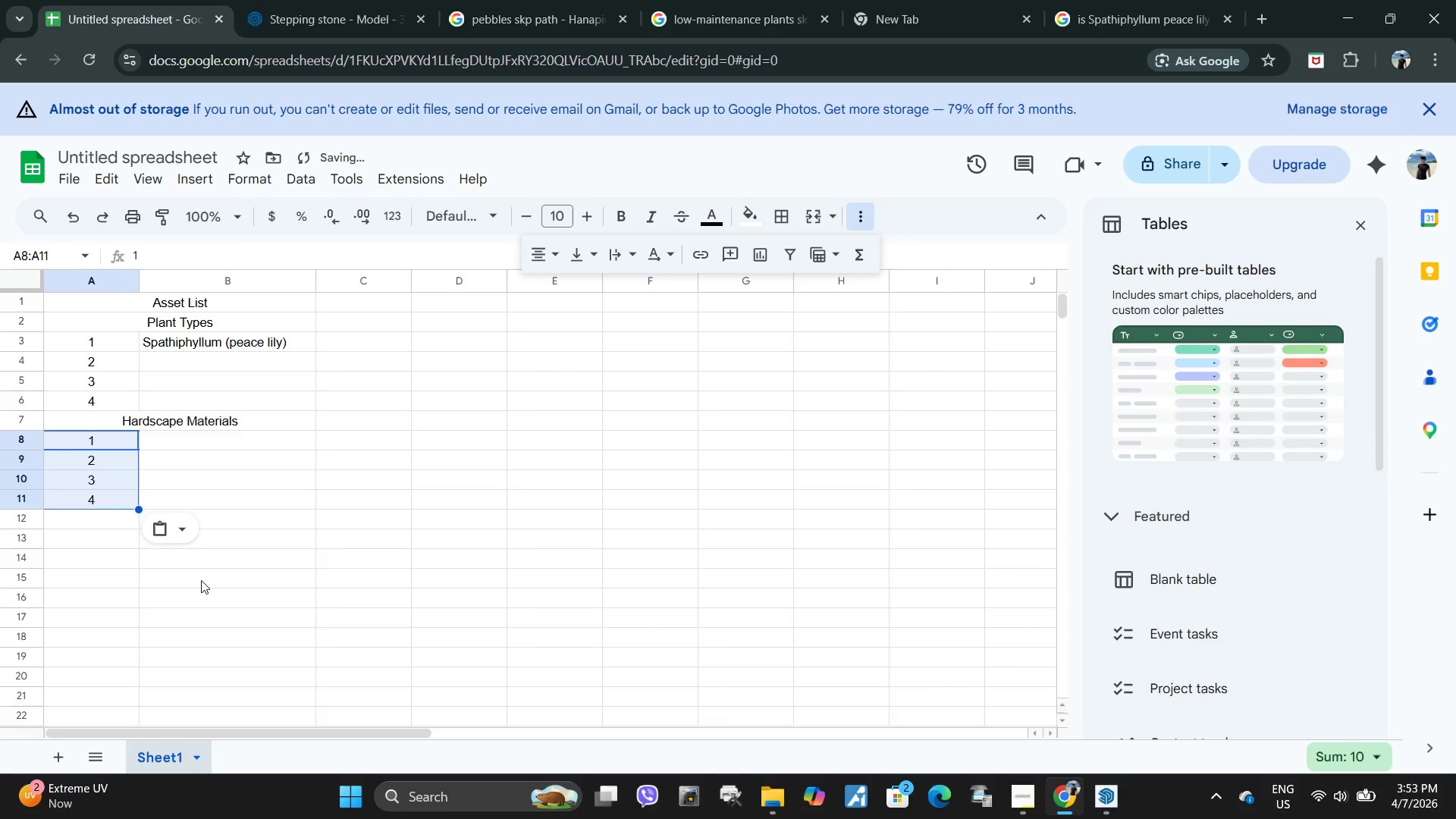 
double_click([207, 585])
 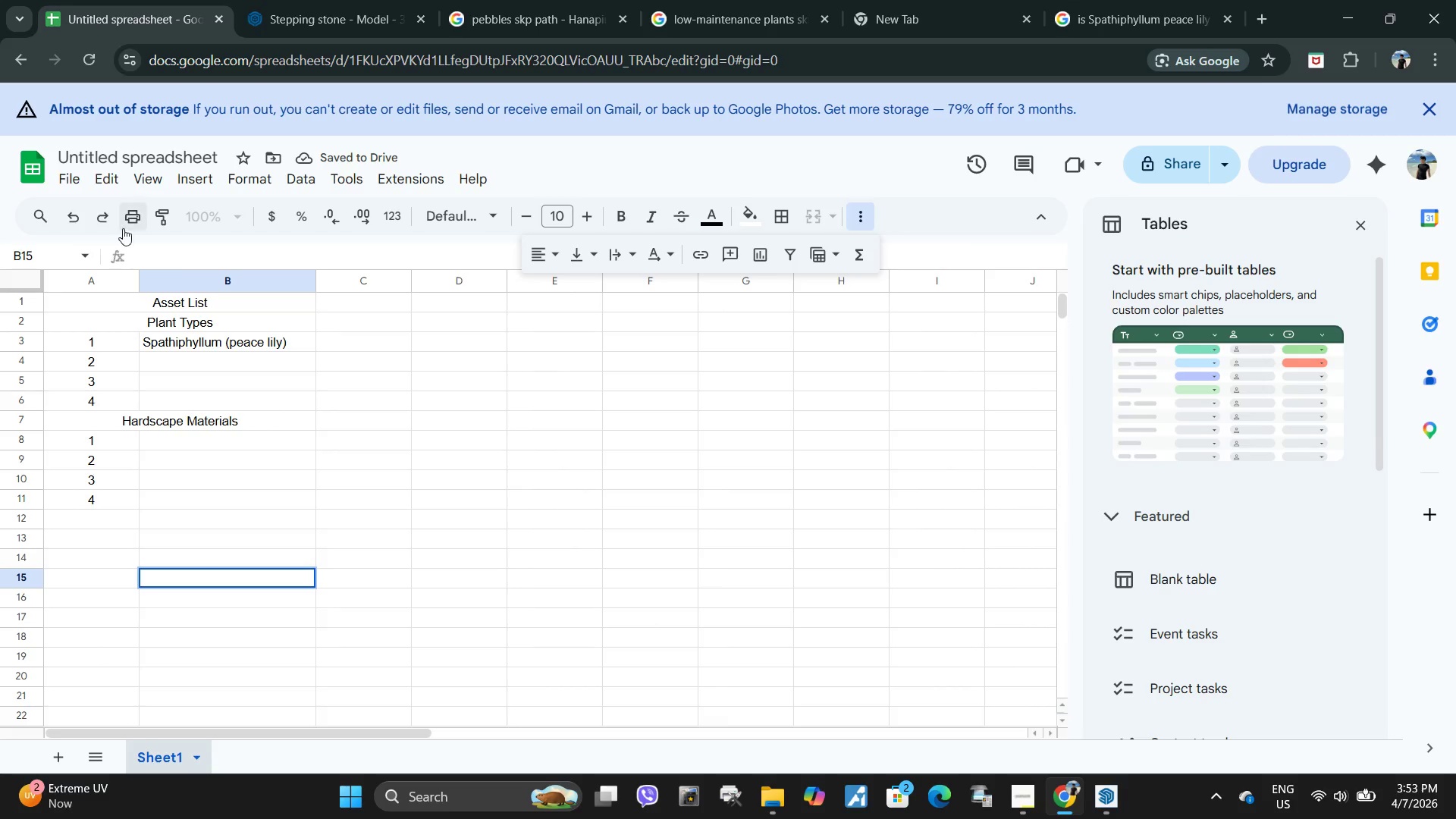 
left_click([199, 318])
 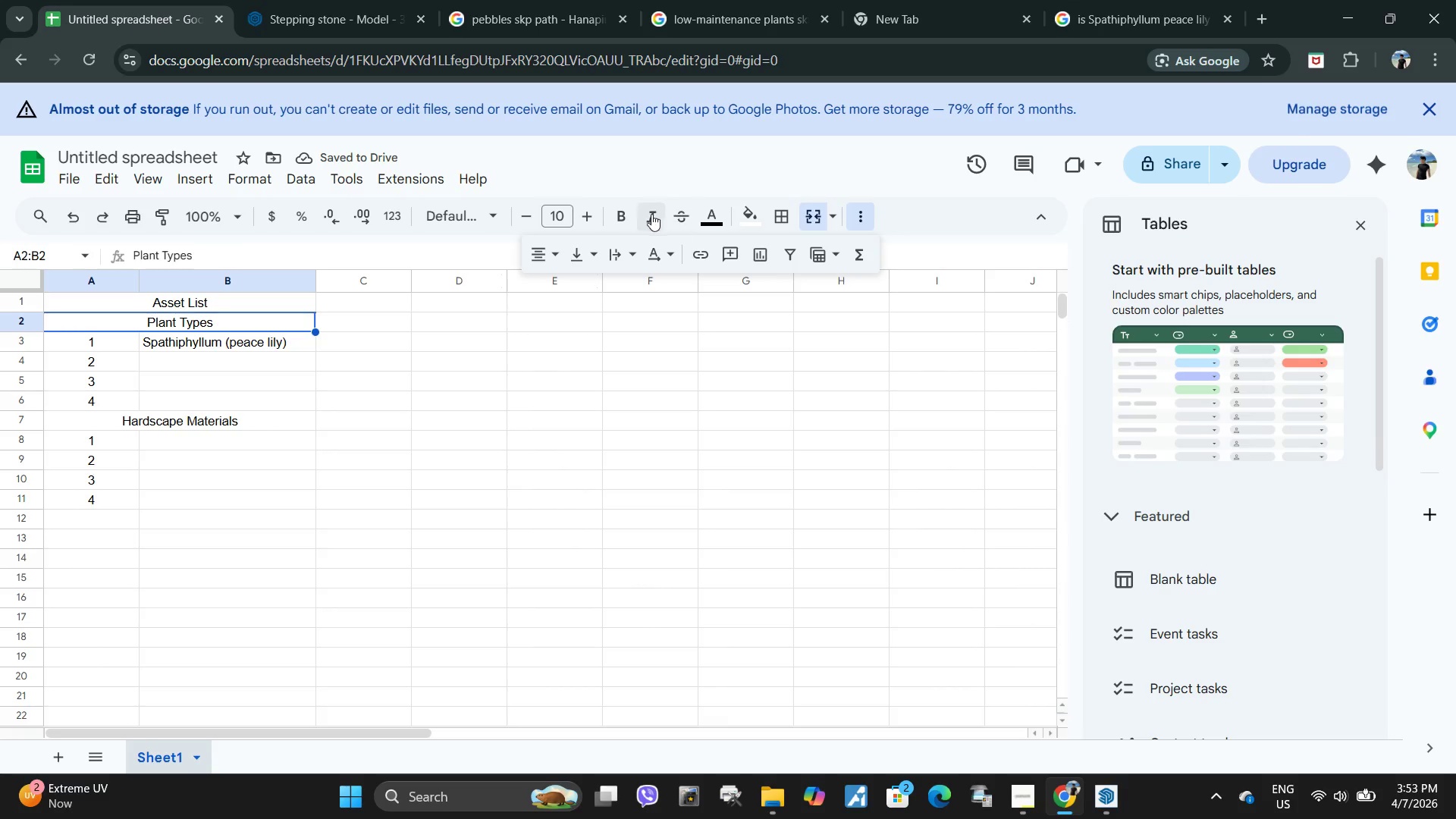 
left_click([619, 212])
 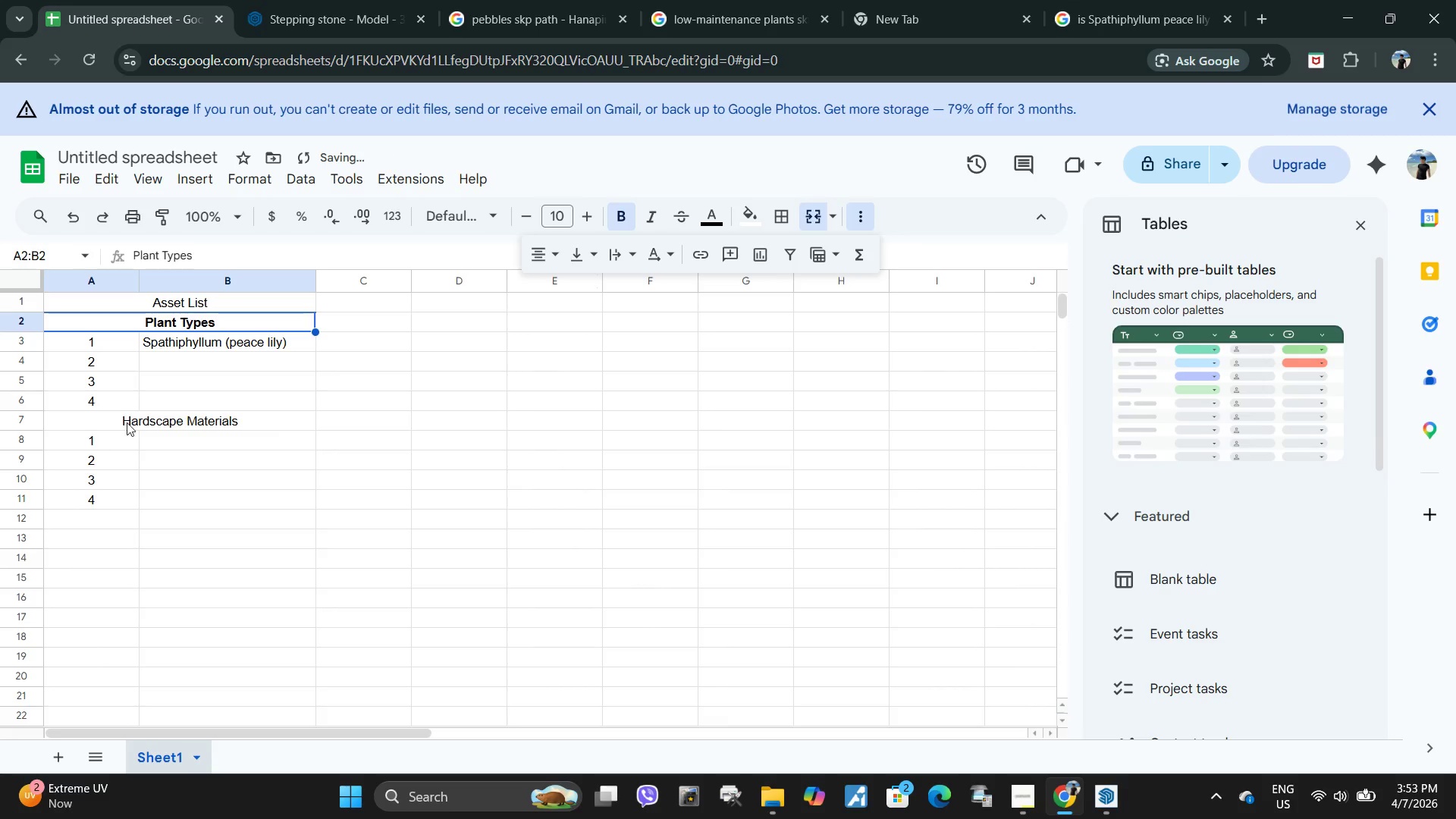 
left_click([136, 419])
 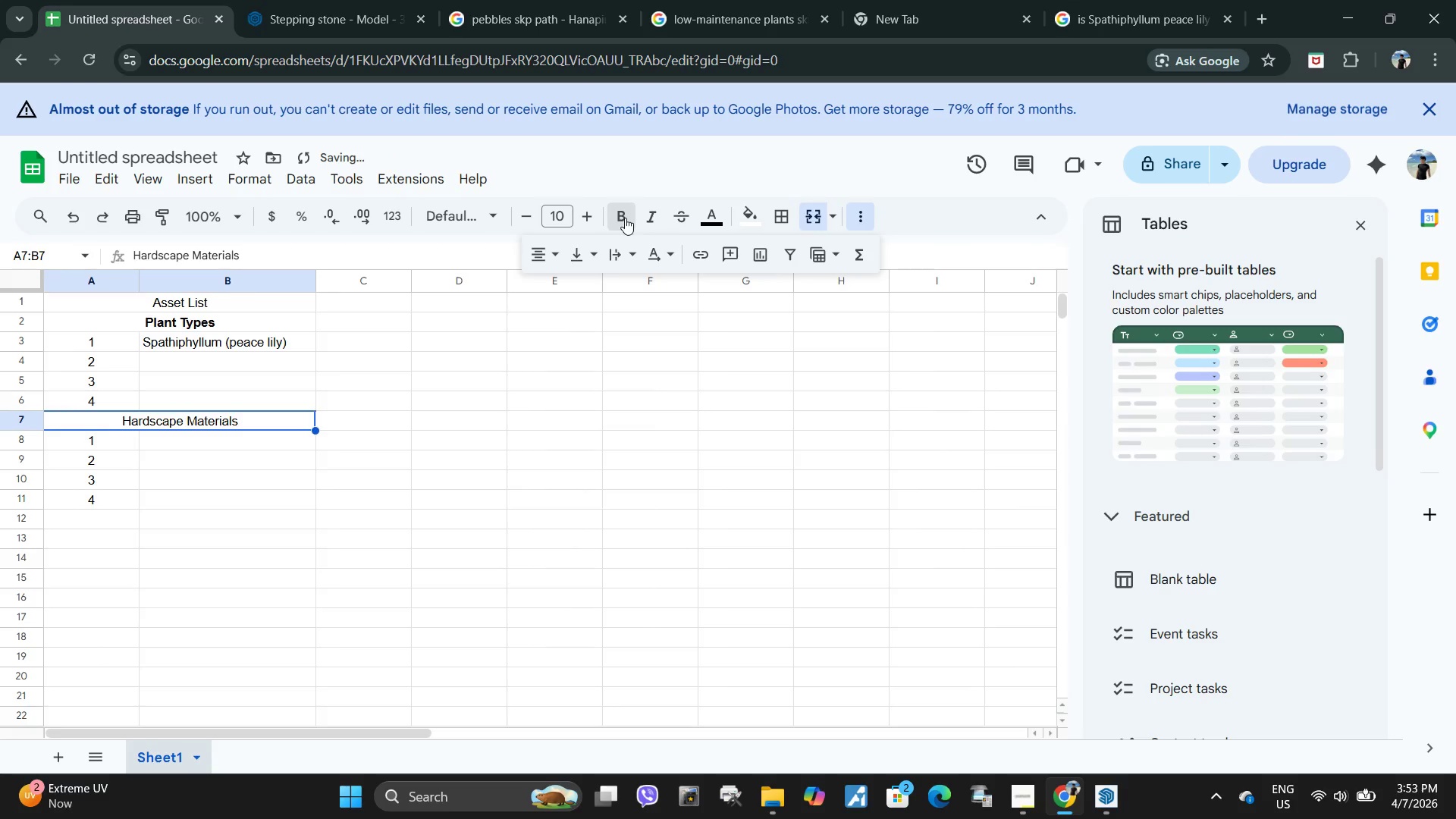 
double_click([568, 446])
 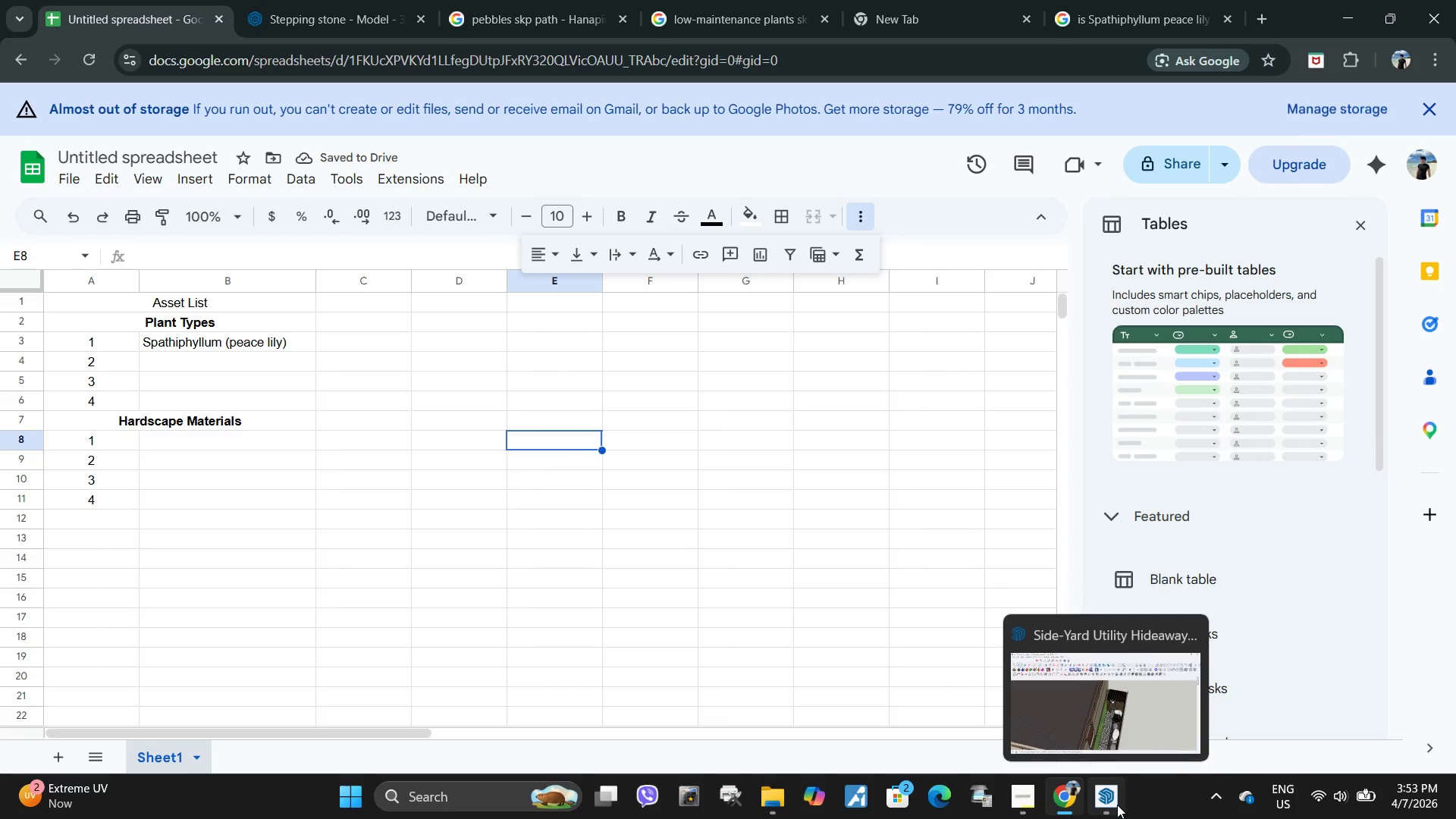 
left_click([1113, 705])
 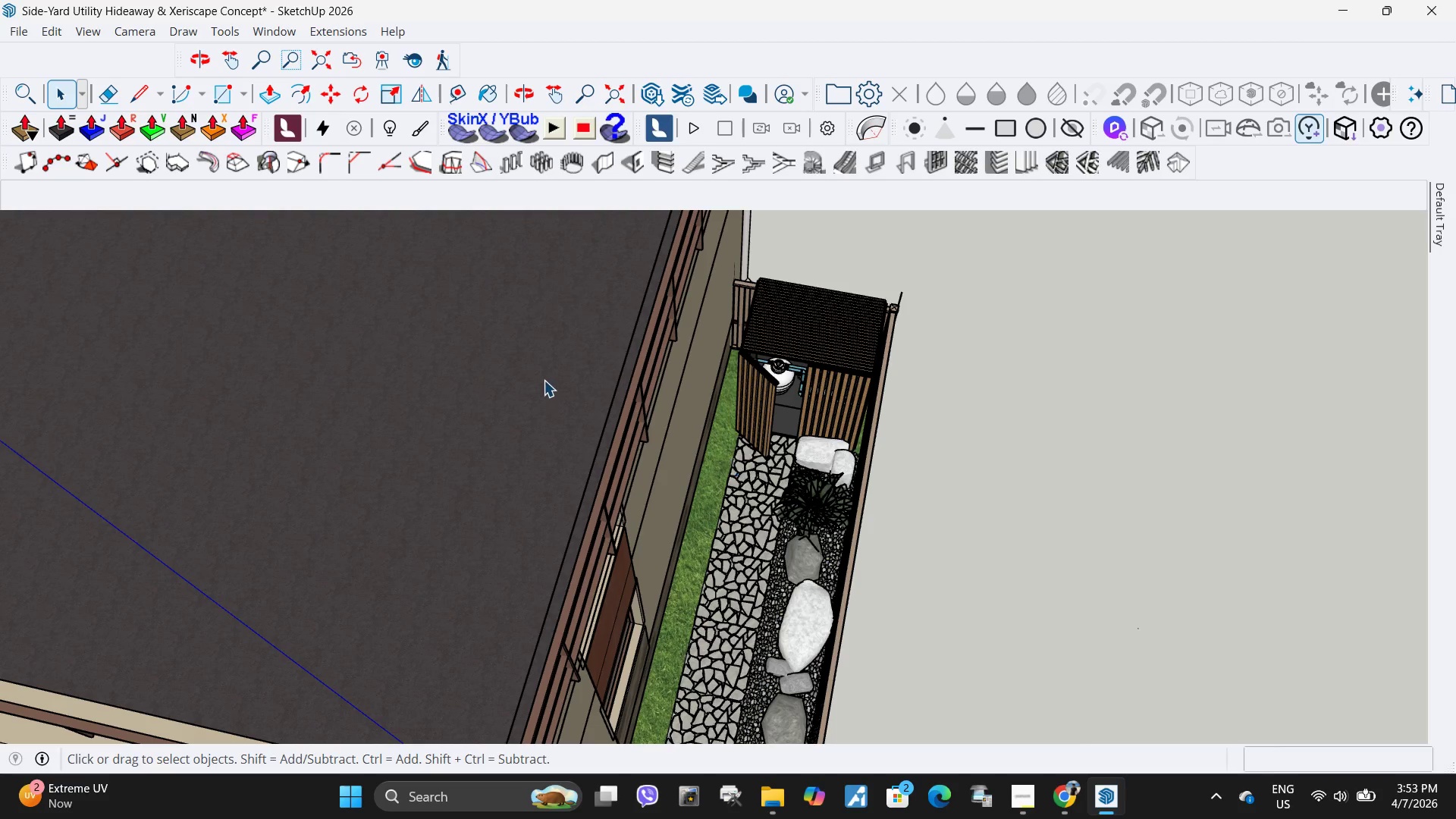 
left_click([899, 563])
 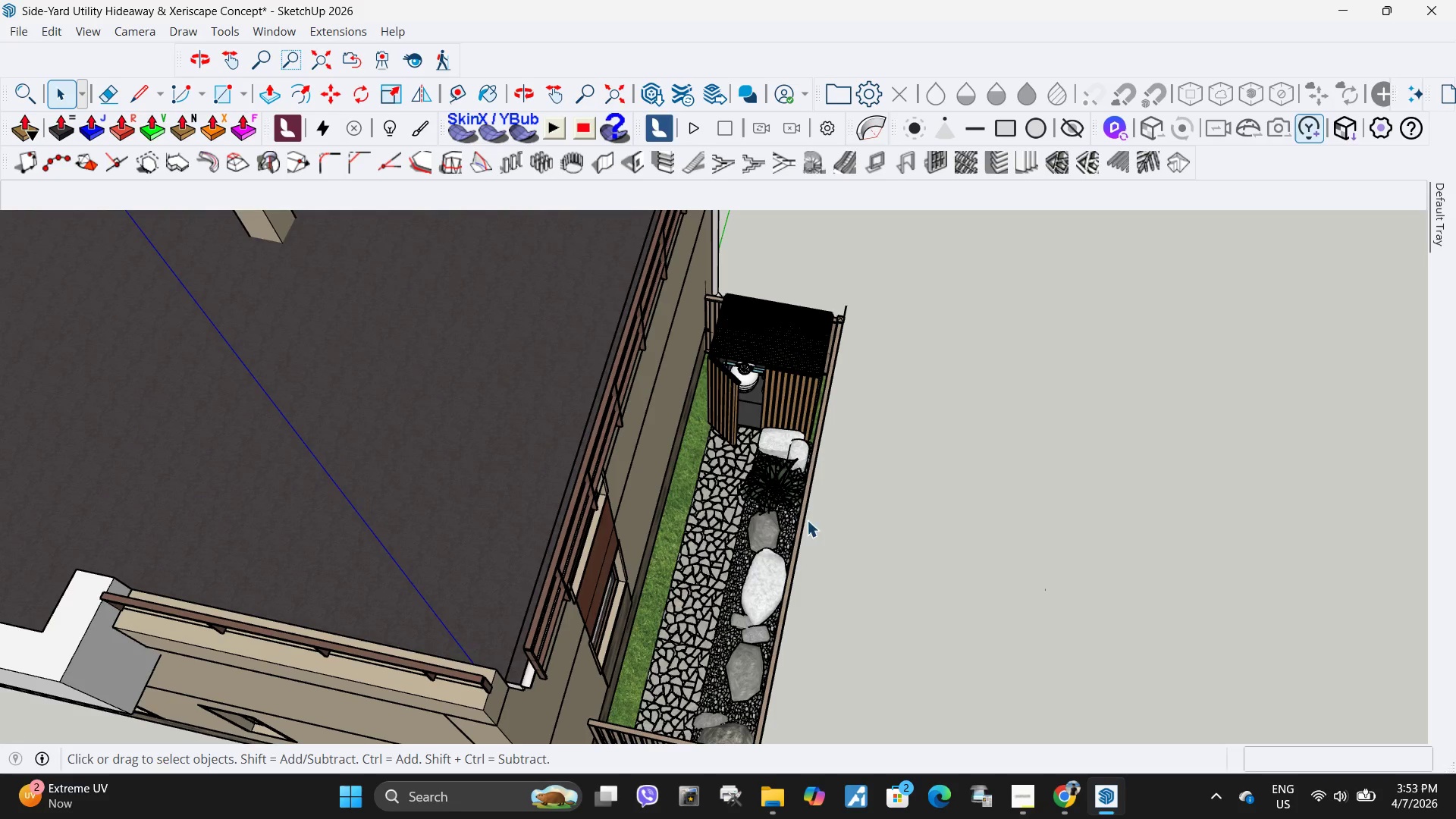 
scroll: coordinate [544, 380], scroll_direction: down, amount: 4.0
 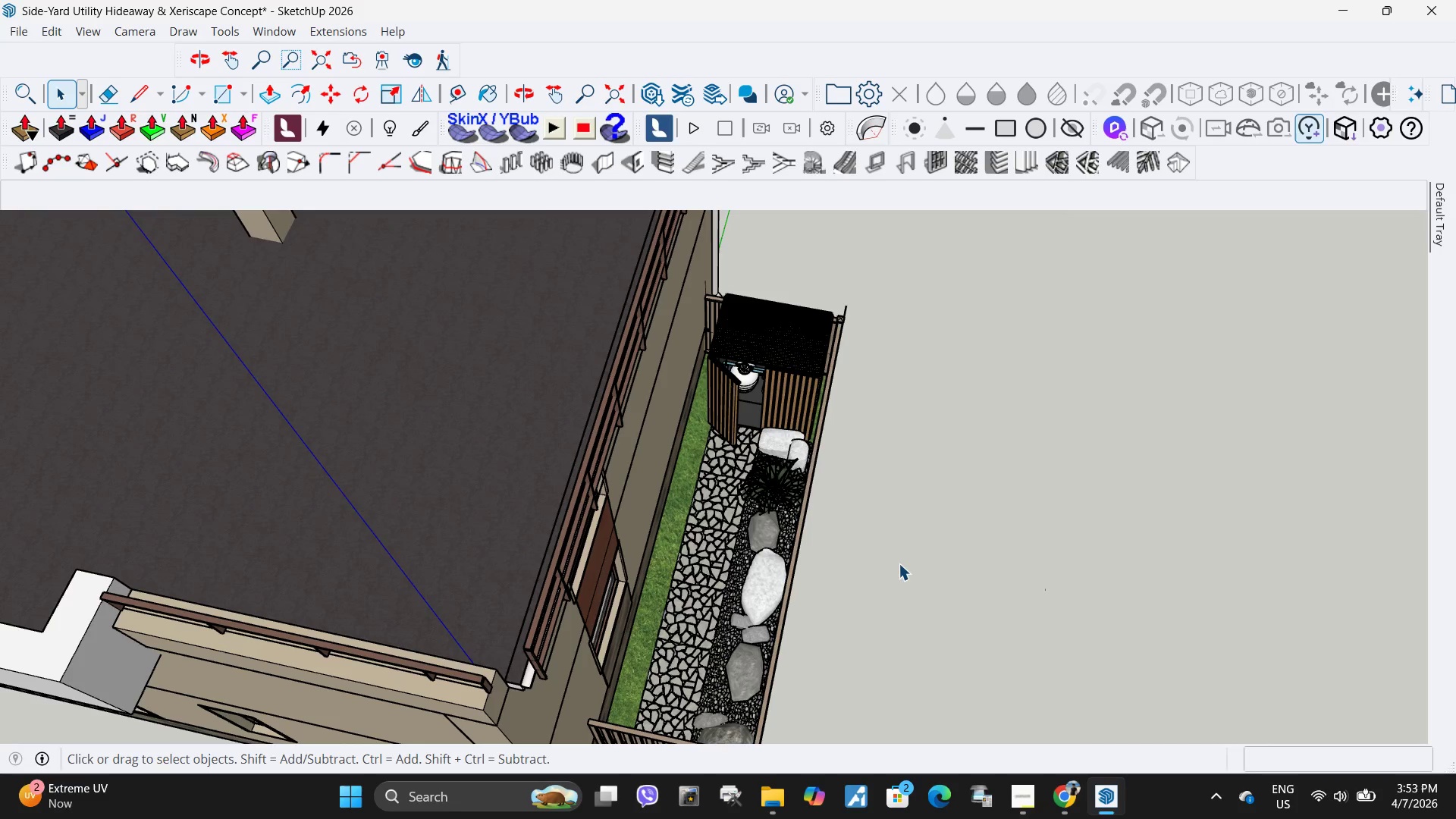 
left_click([767, 491])
 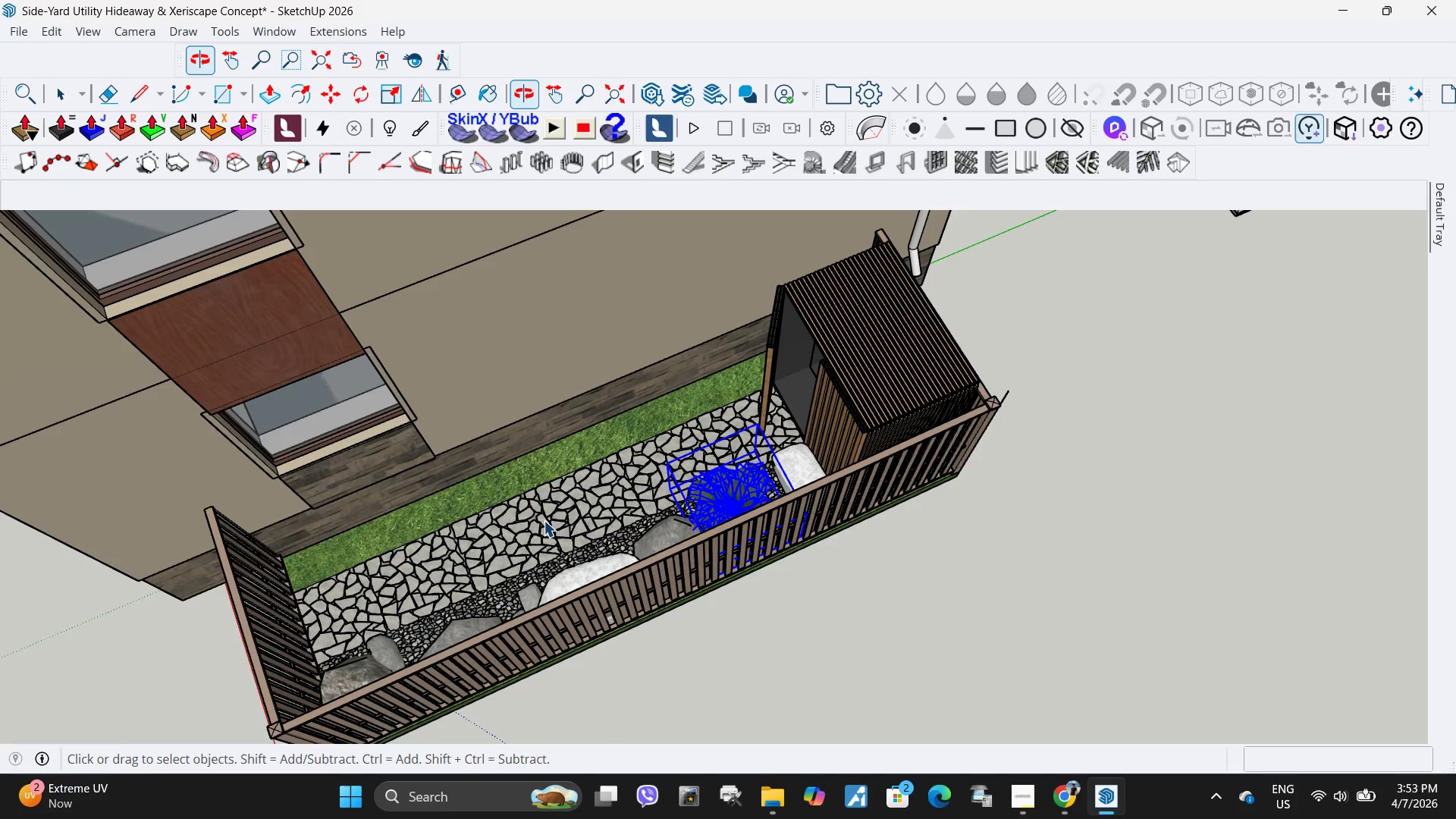 
scroll: coordinate [797, 504], scroll_direction: up, amount: 4.0
 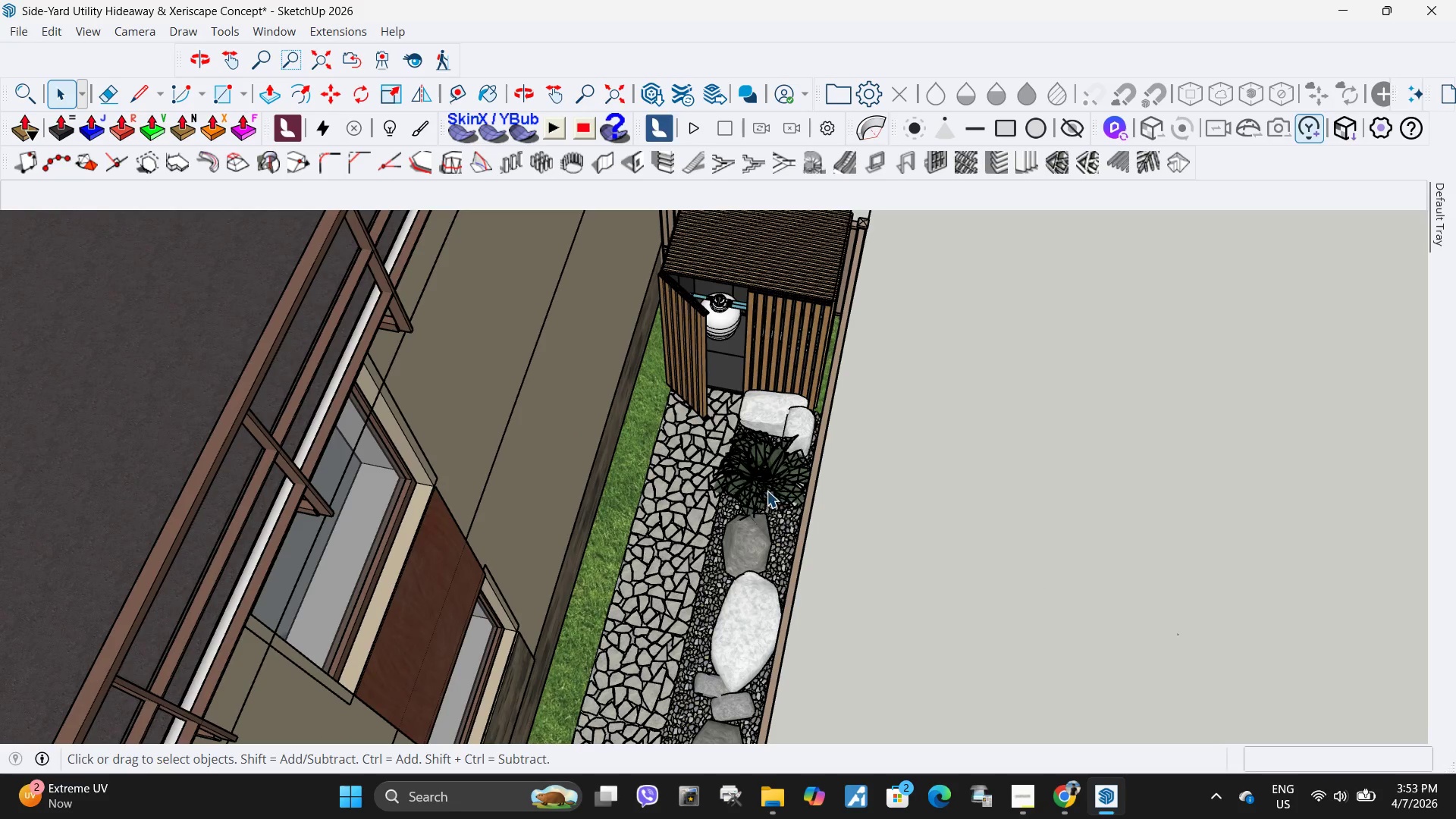 
key(M)
 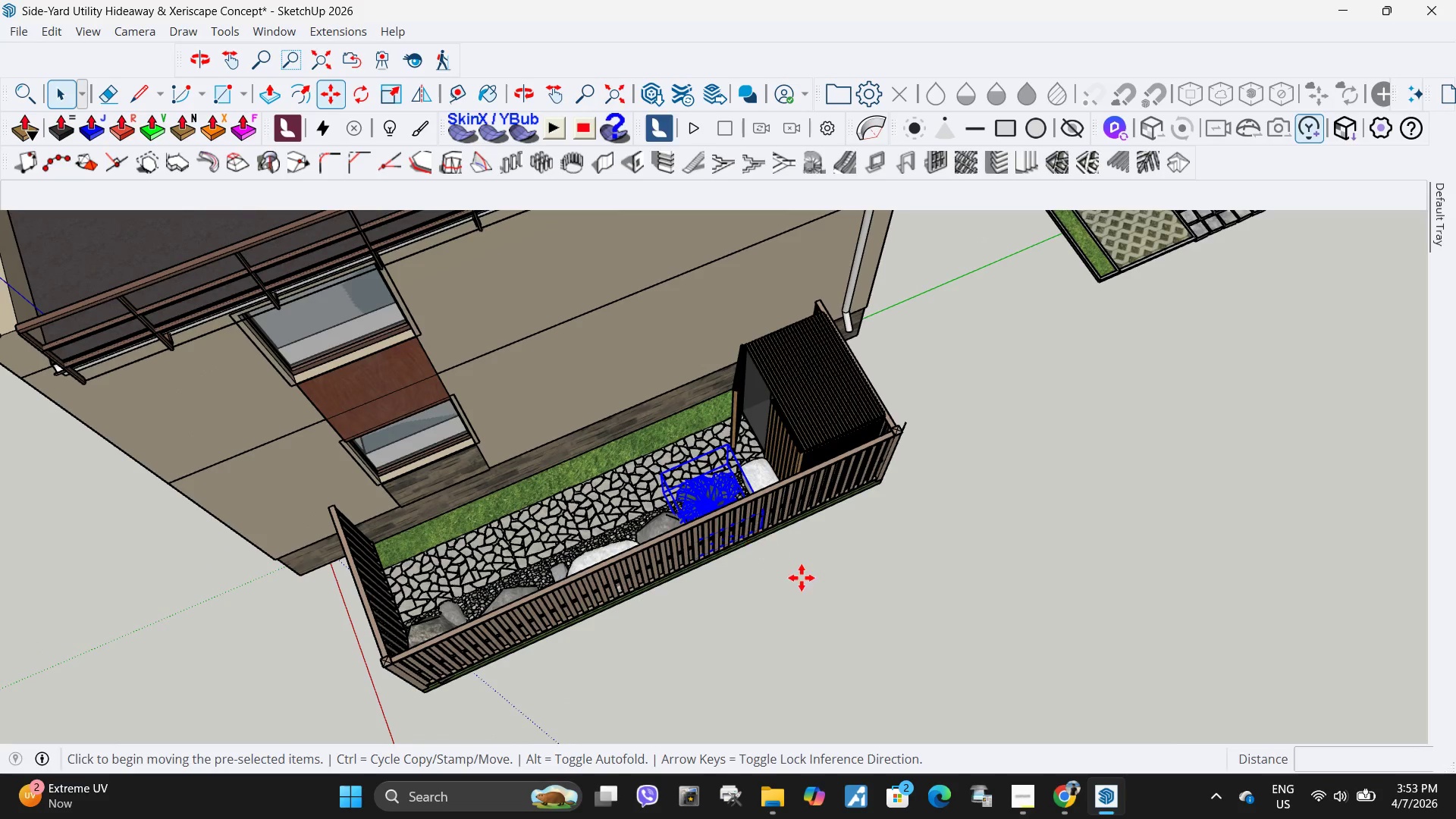 
scroll: coordinate [617, 498], scroll_direction: down, amount: 4.0
 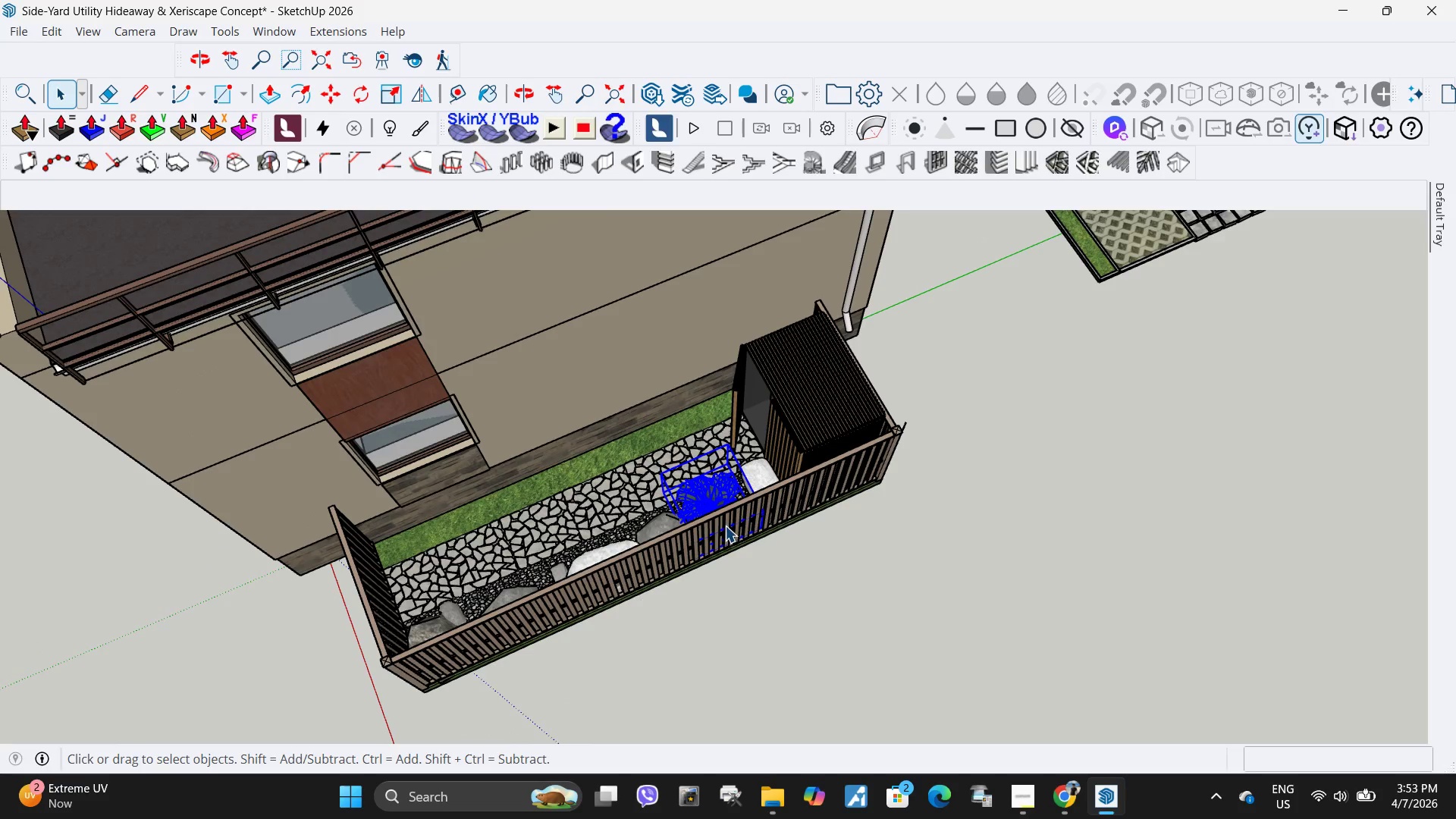 
key(Control+ControlLeft)
 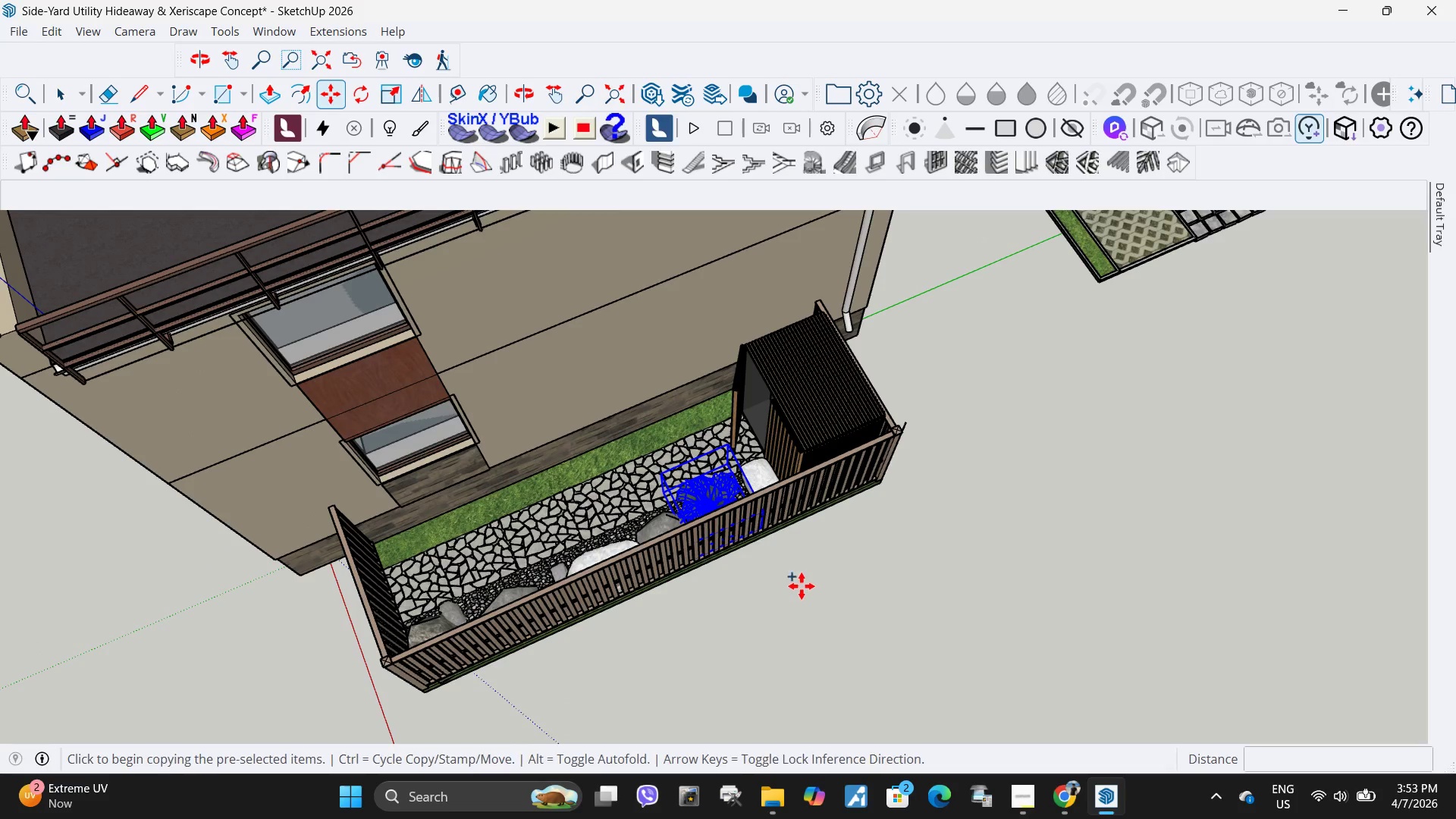 
left_click([802, 586])
 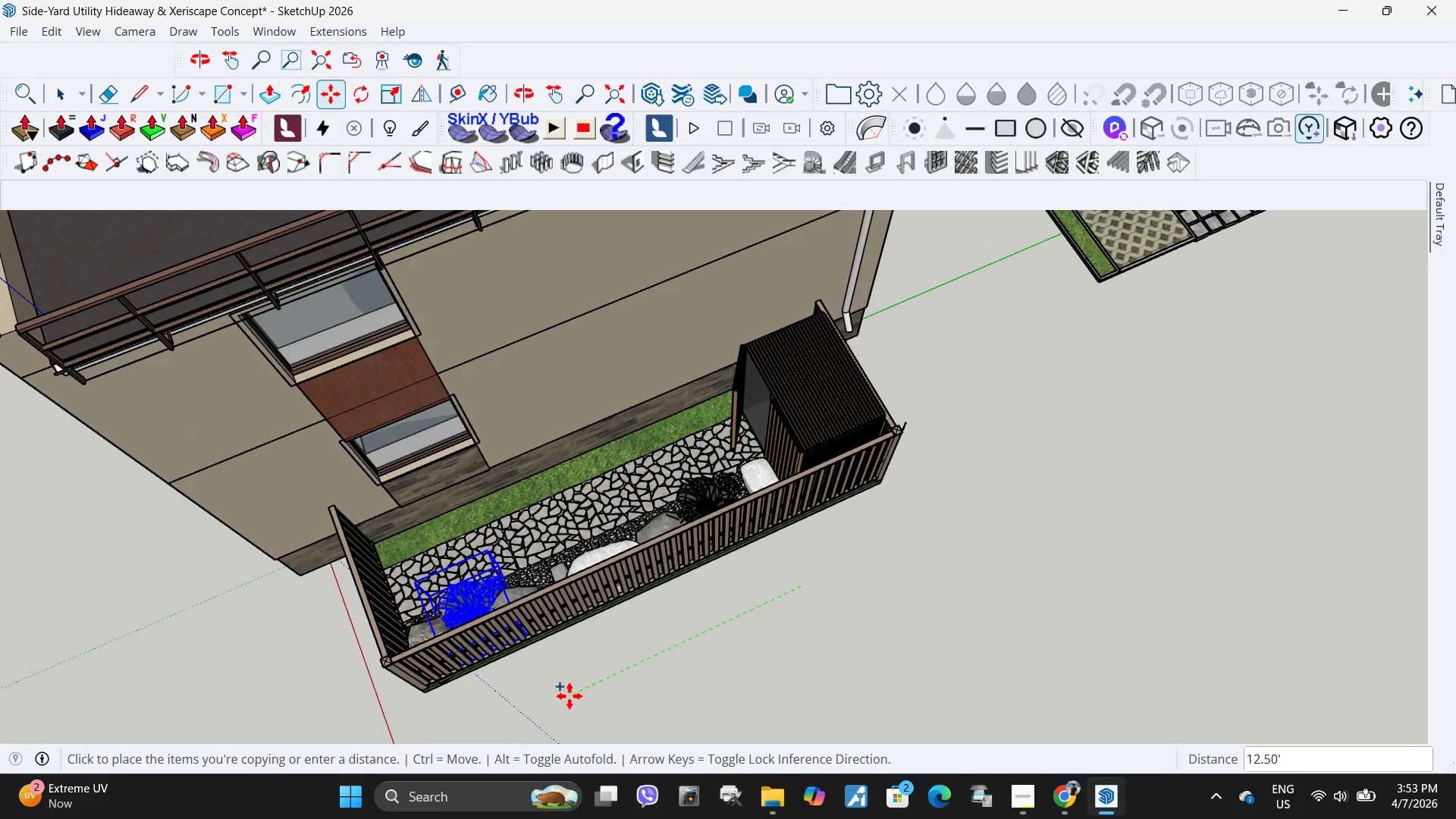 
double_click([569, 696])
 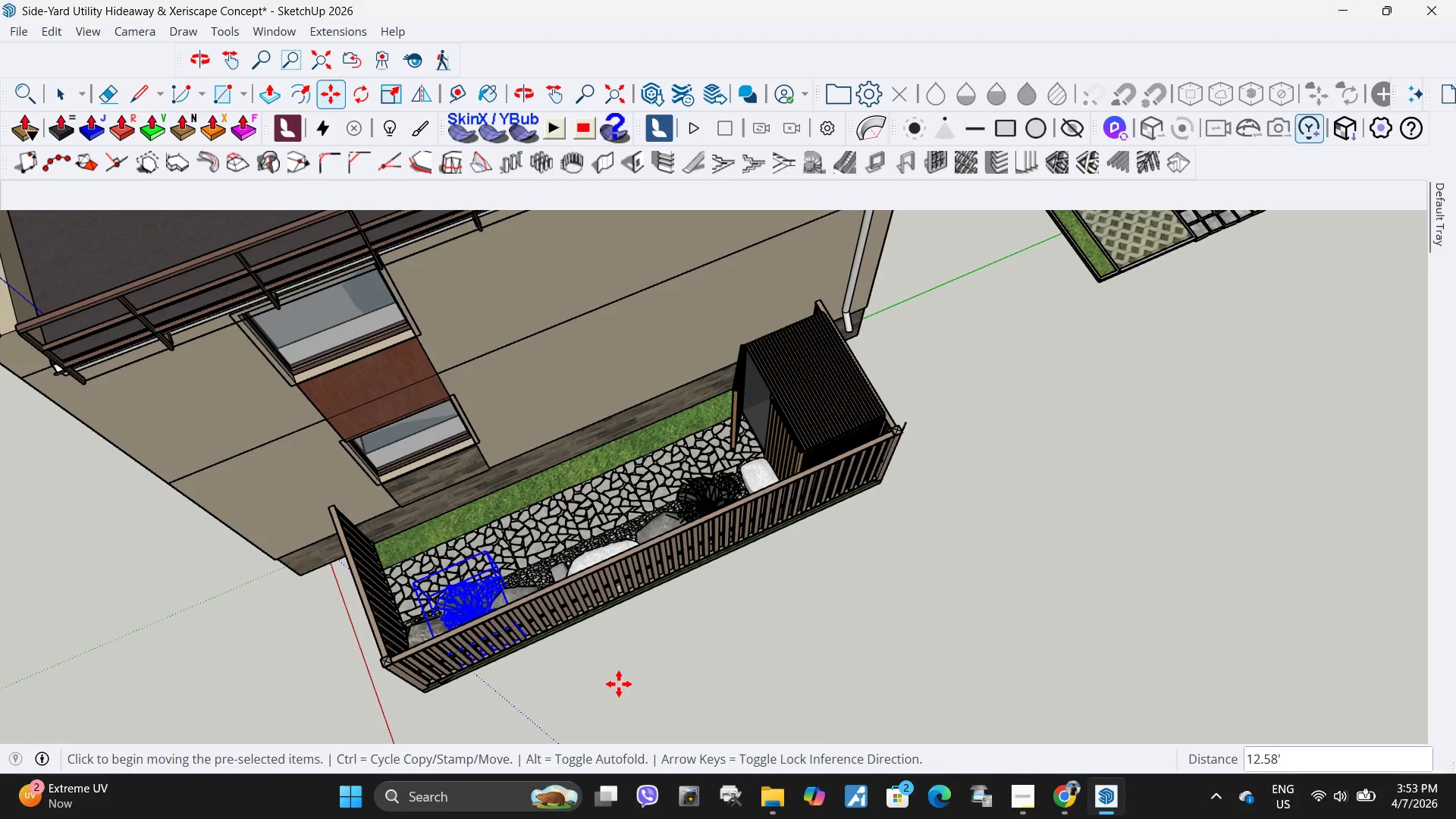 
key(Space)
 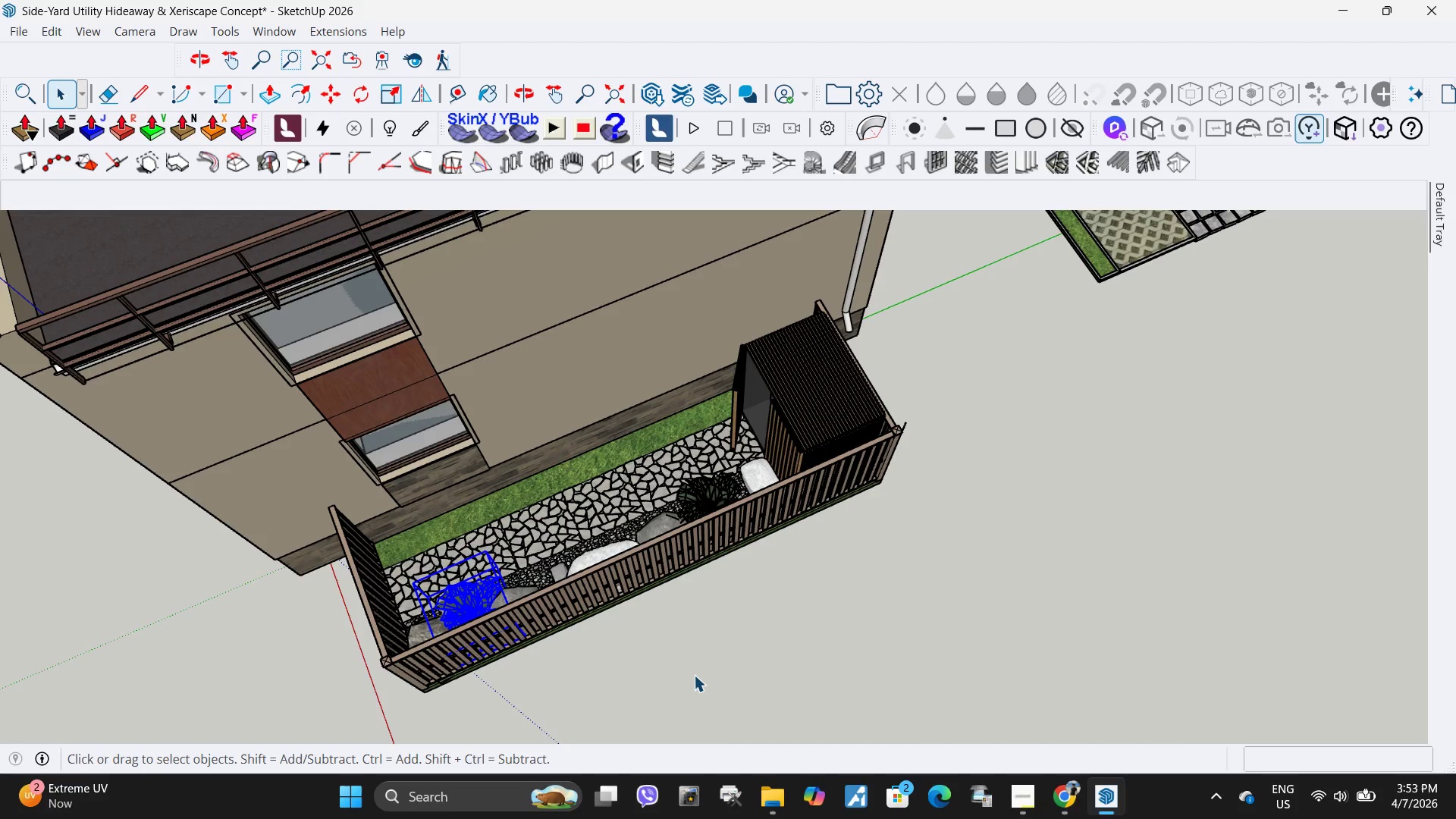 
triple_click([694, 675])
 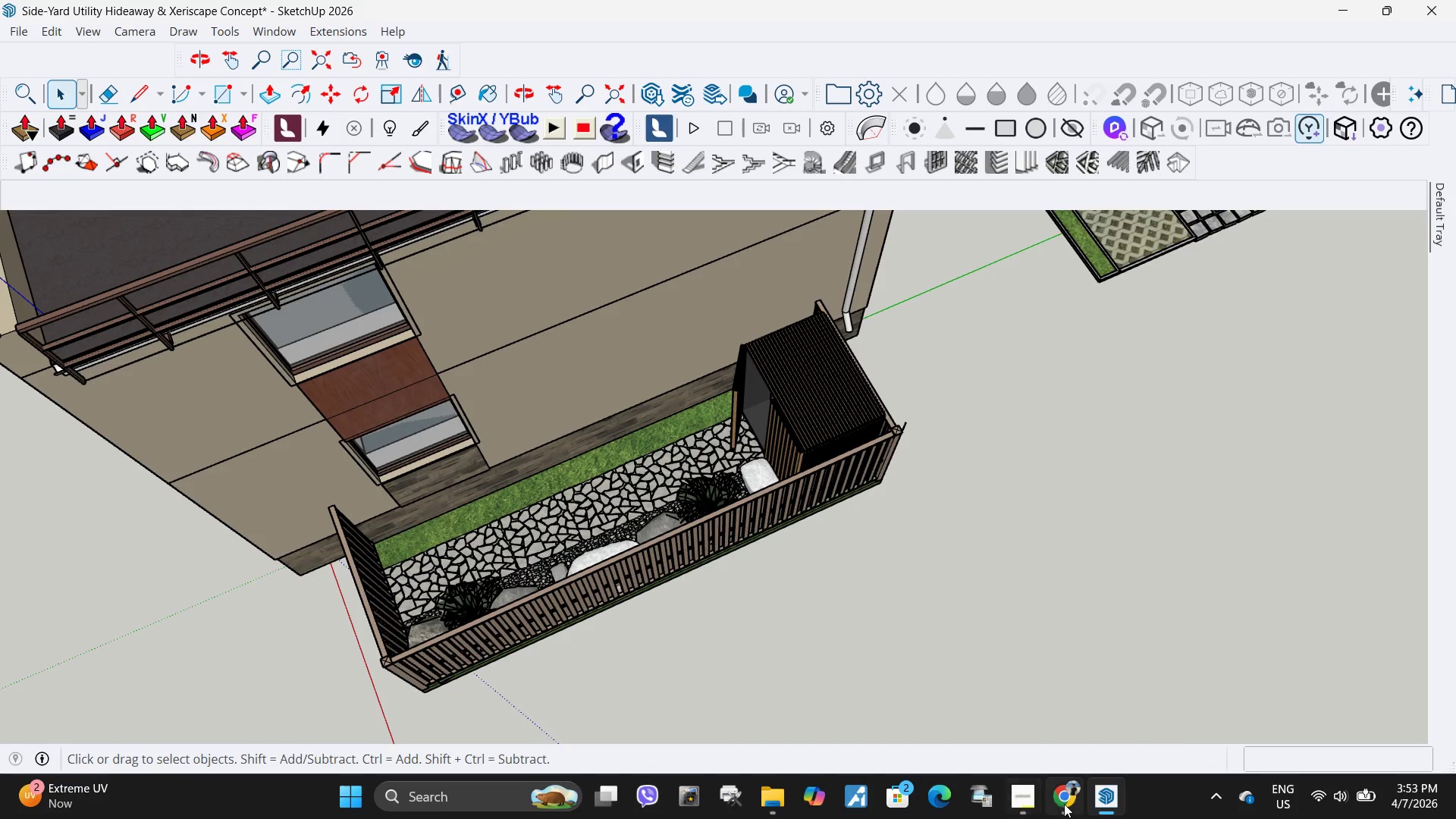 
left_click([1064, 804])
 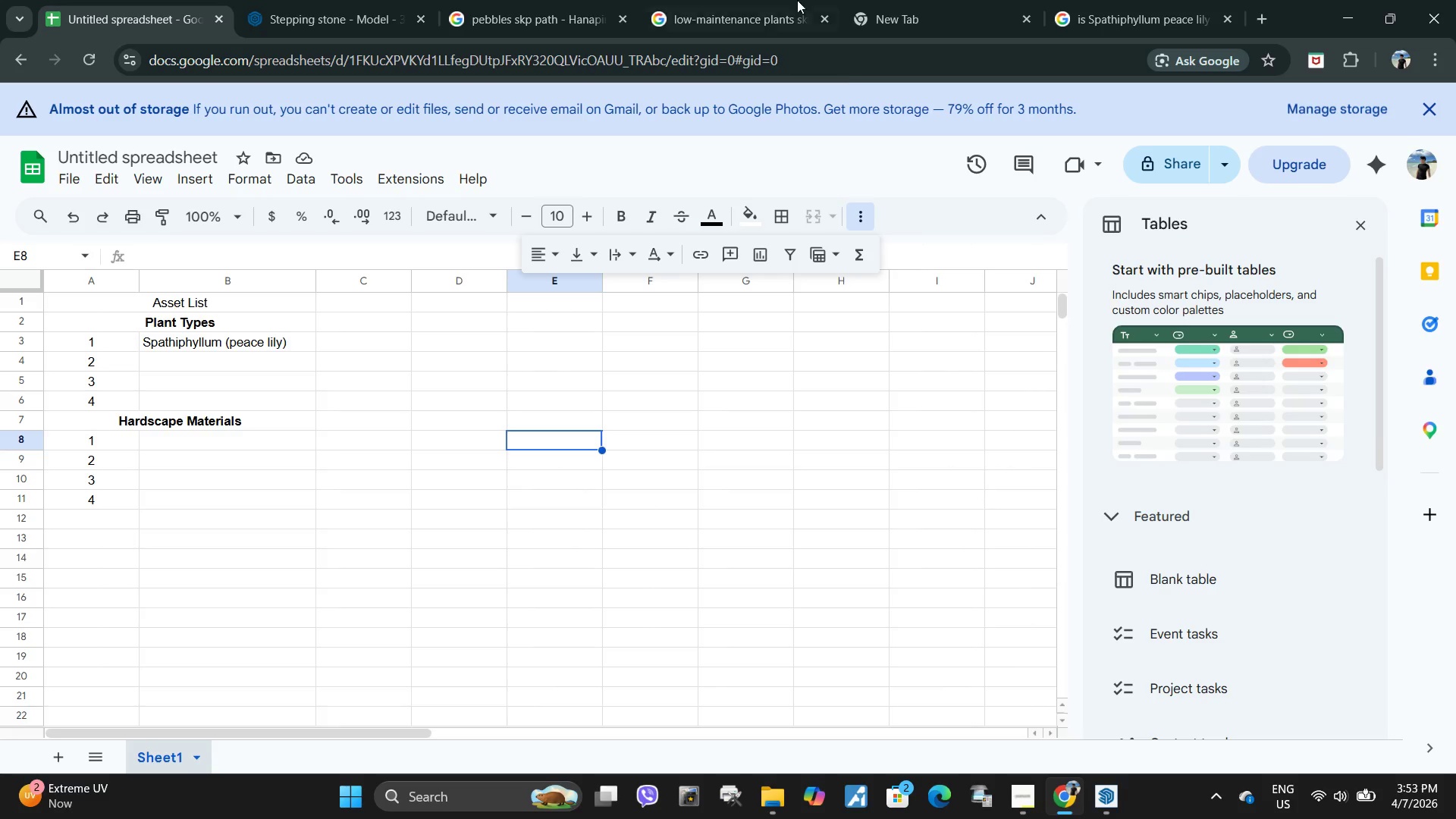 
left_click([797, 0])
 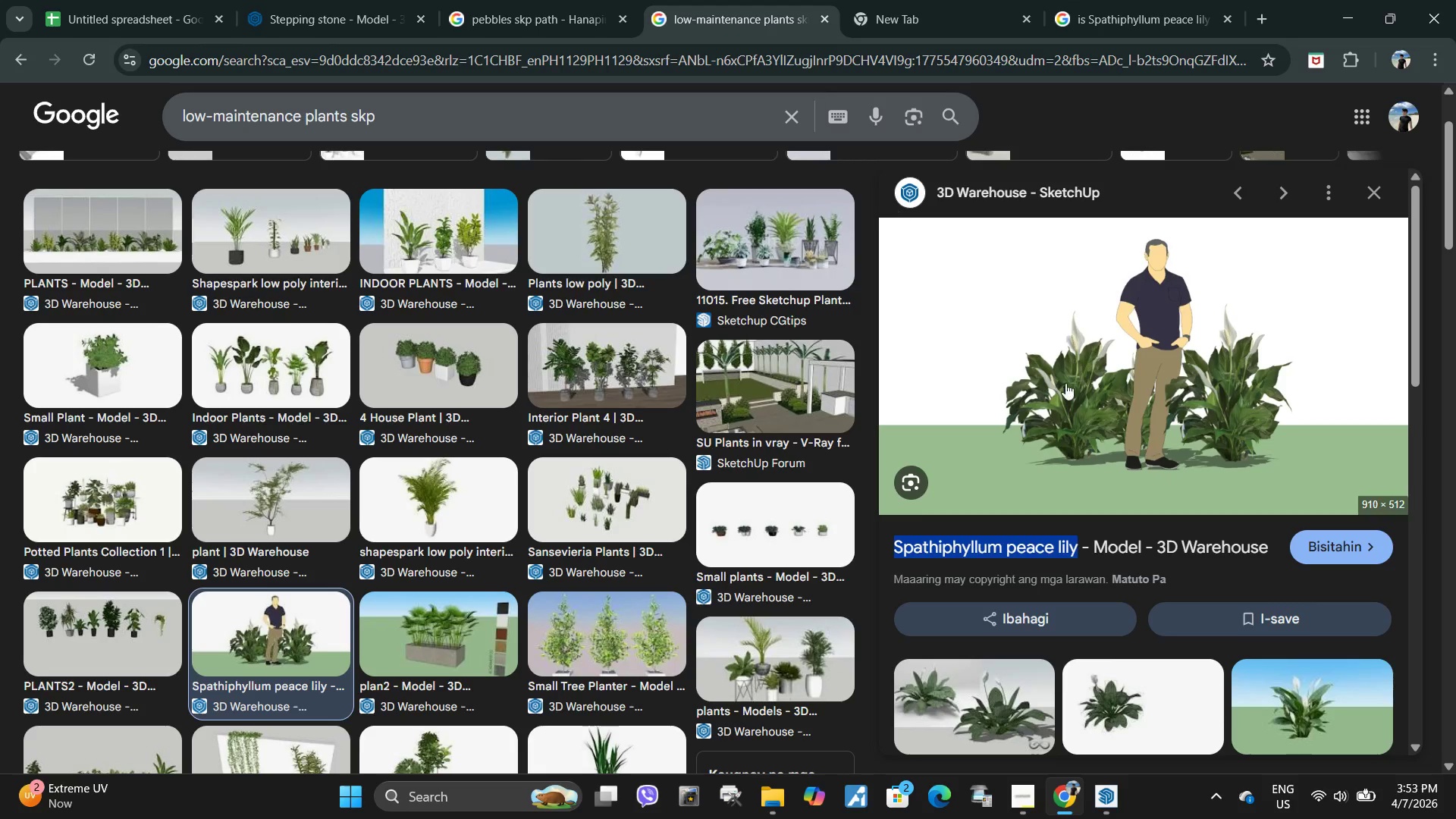 
scroll: coordinate [1121, 530], scroll_direction: down, amount: 6.0
 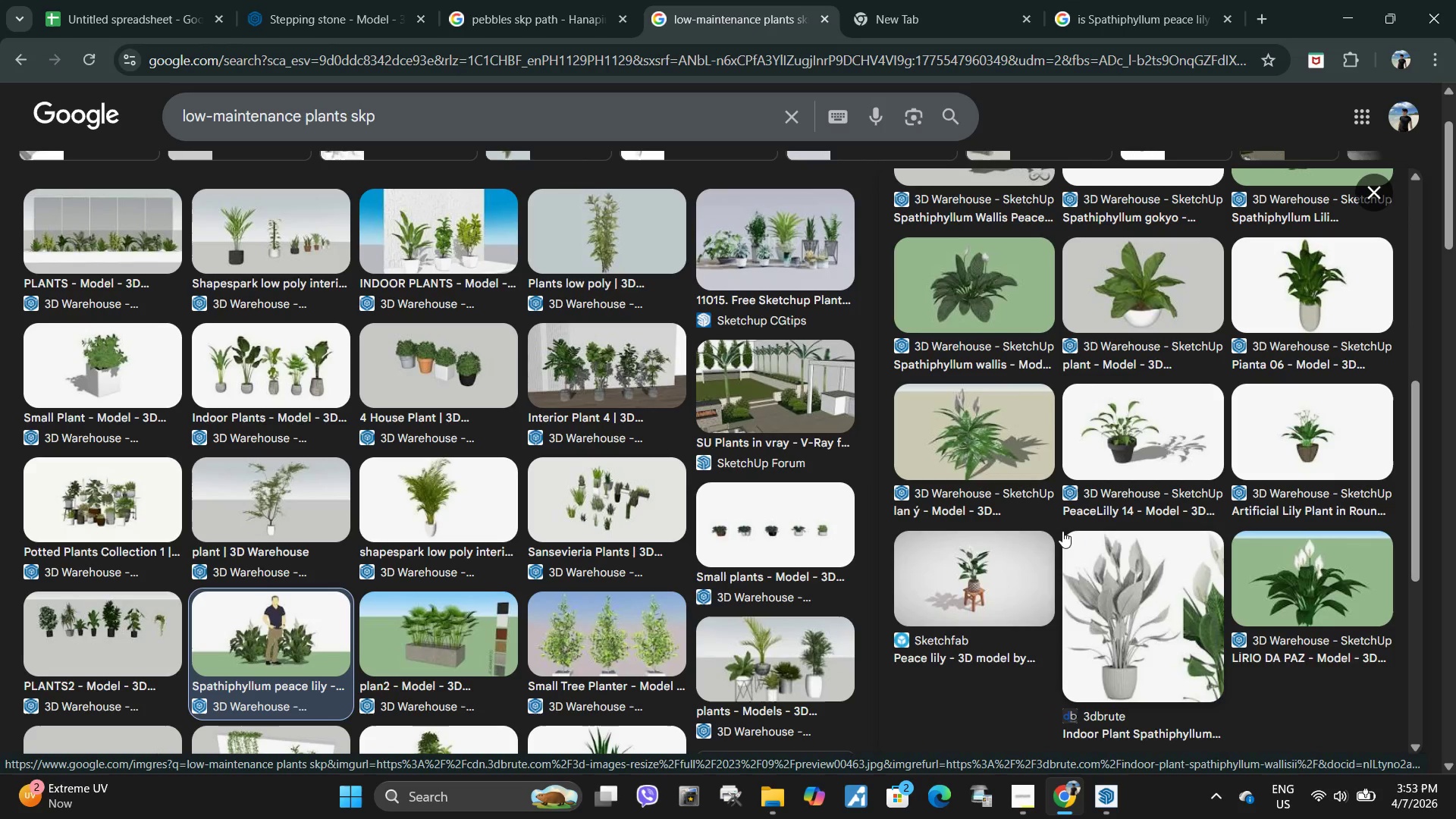 
scroll: coordinate [467, 501], scroll_direction: up, amount: 4.0
 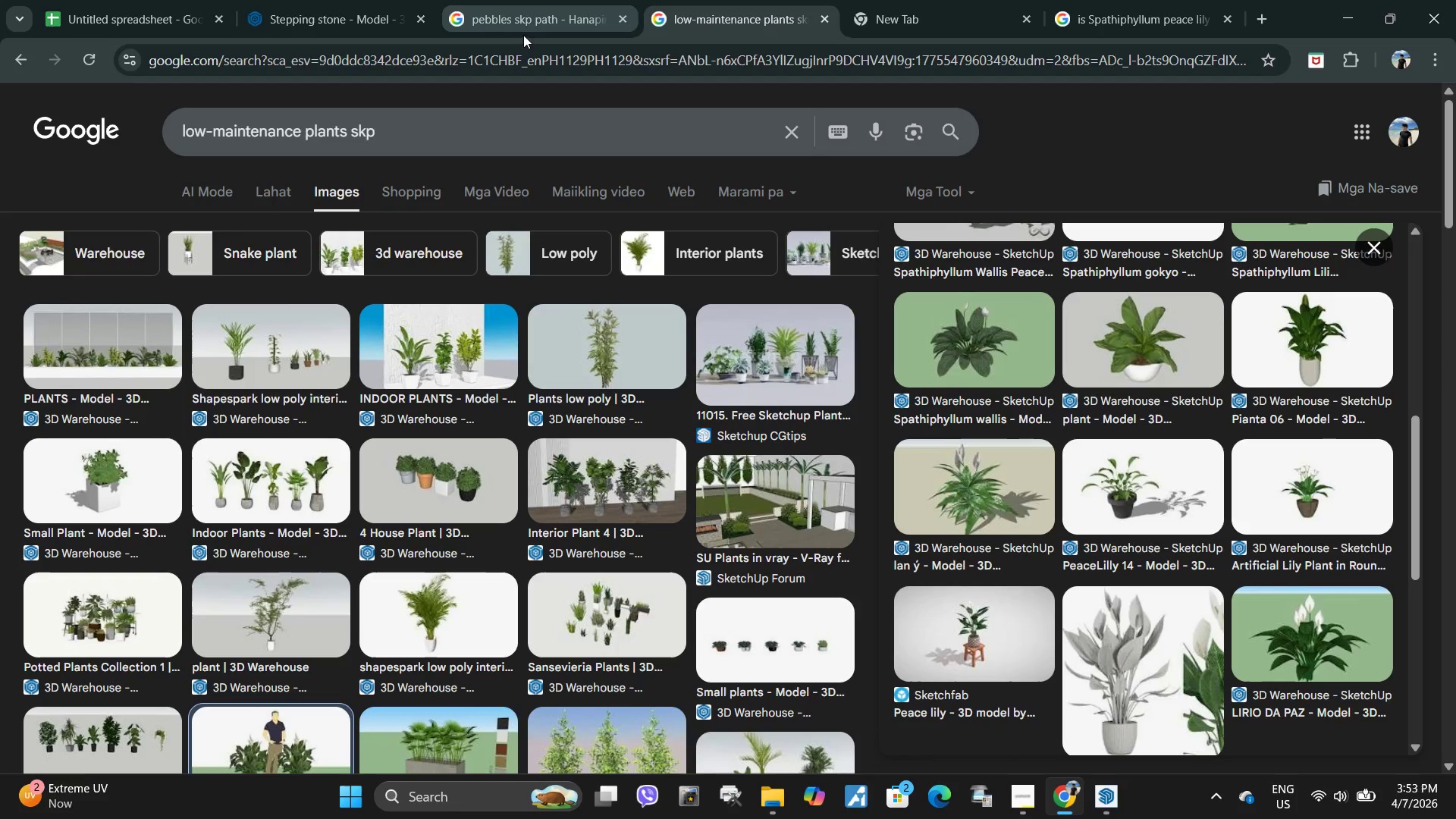 
left_click([516, 51])
 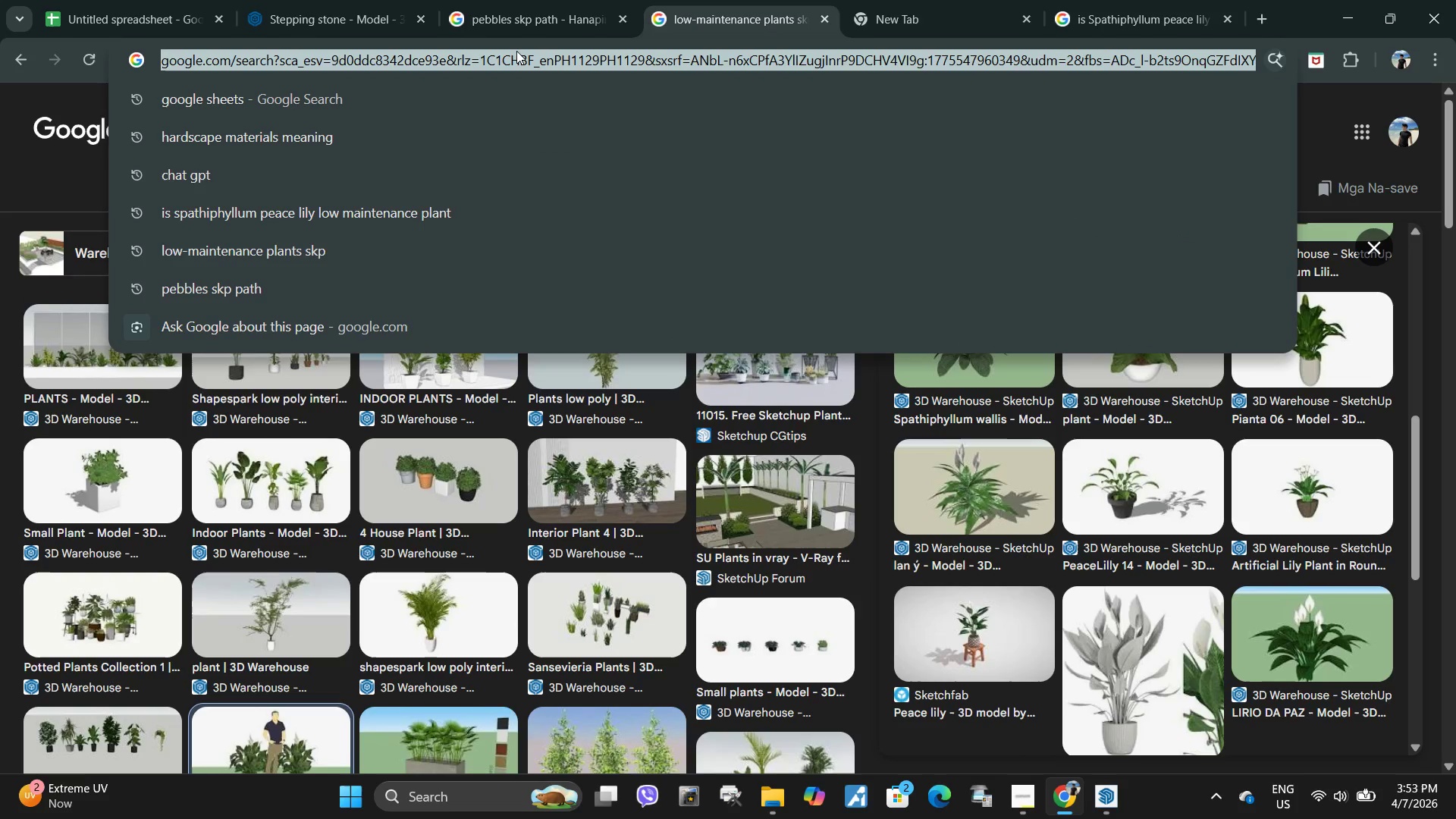 
type(low mintennce plants for gar)
key(Backspace)
key(Backspace)
key(Backspace)
type(outdoor garden sk)
key(Backspace)
key(Backspace)
type(list)
 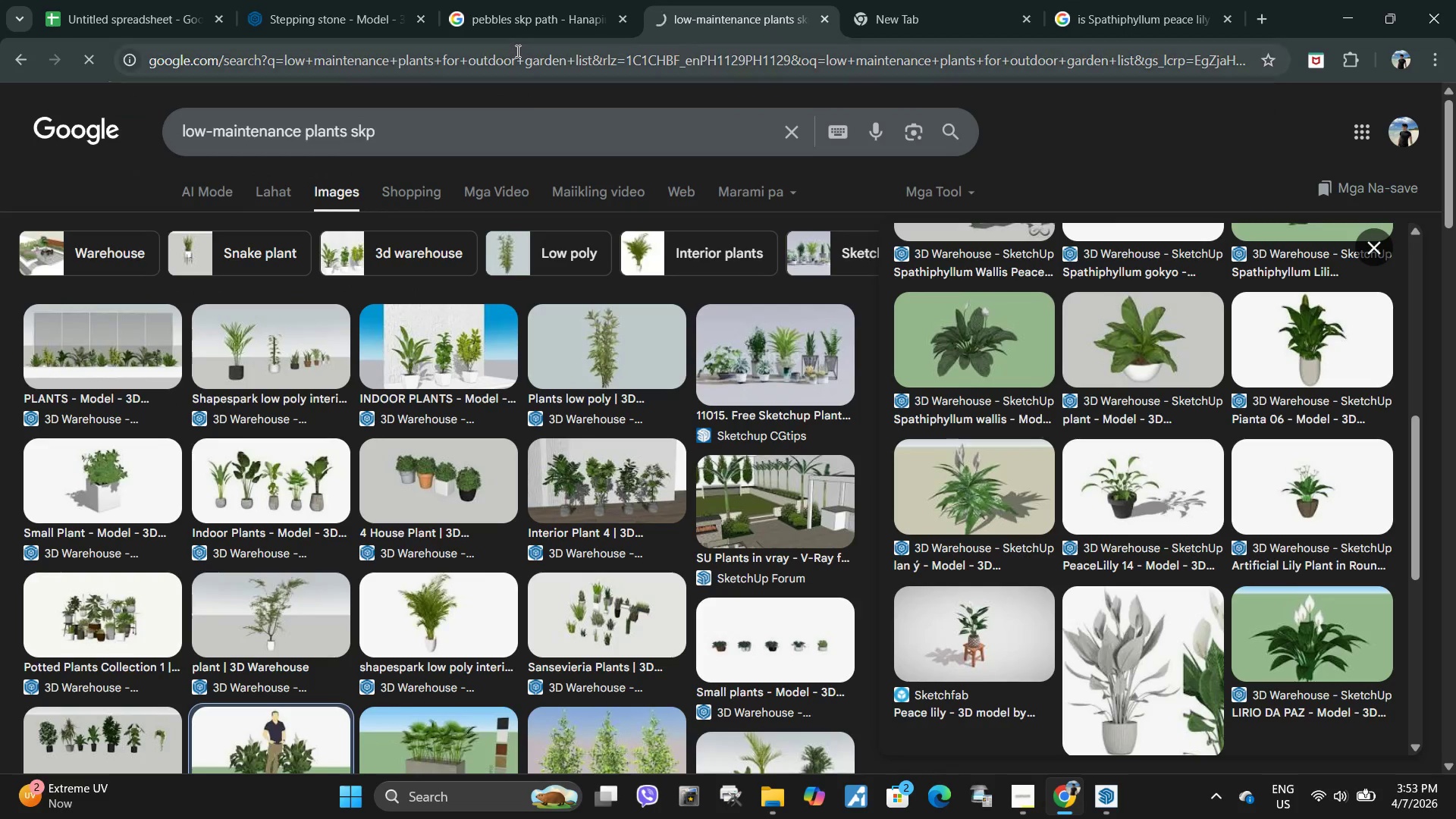 
key(Enter)
 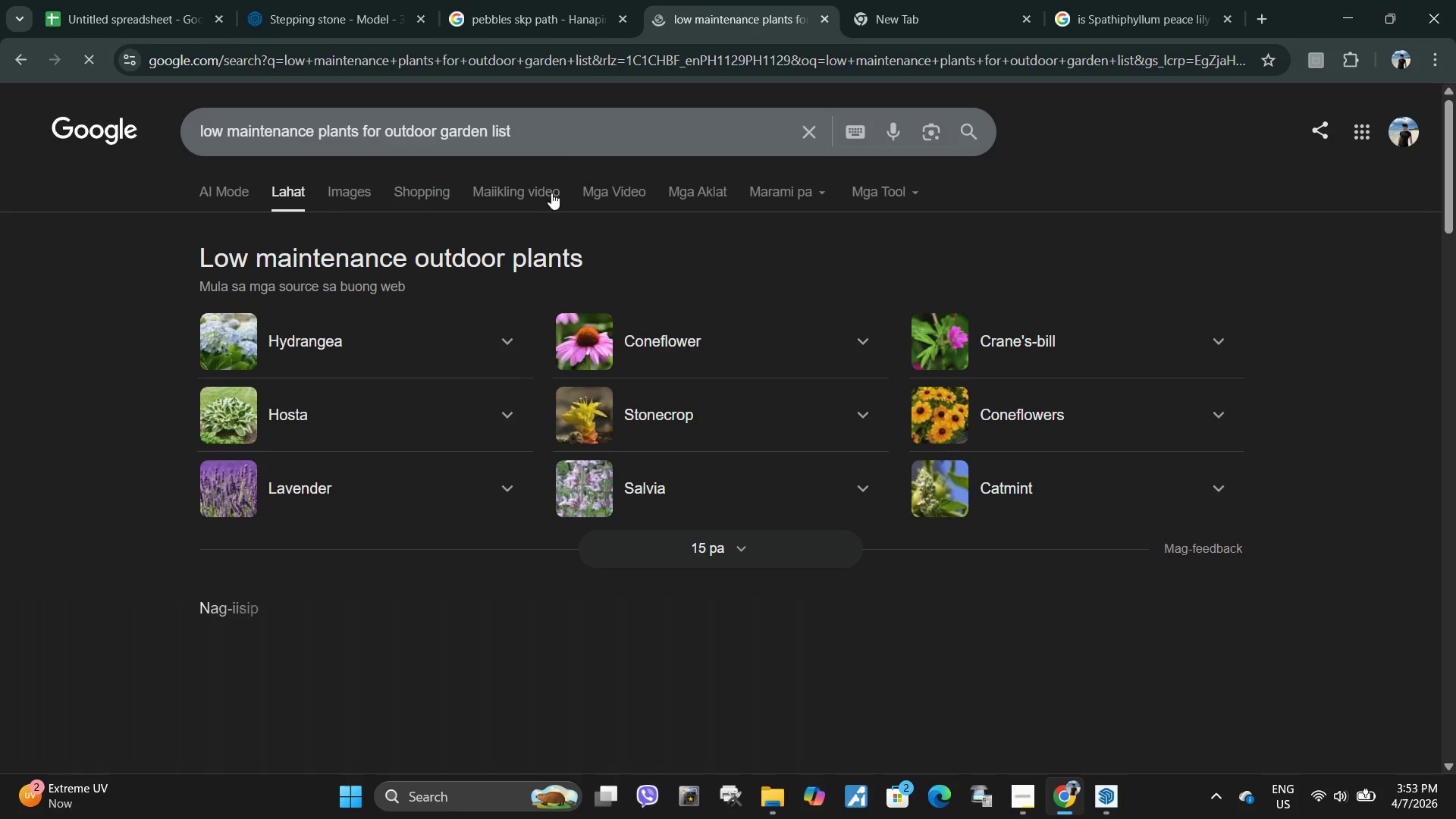 
left_click([1153, 0])
 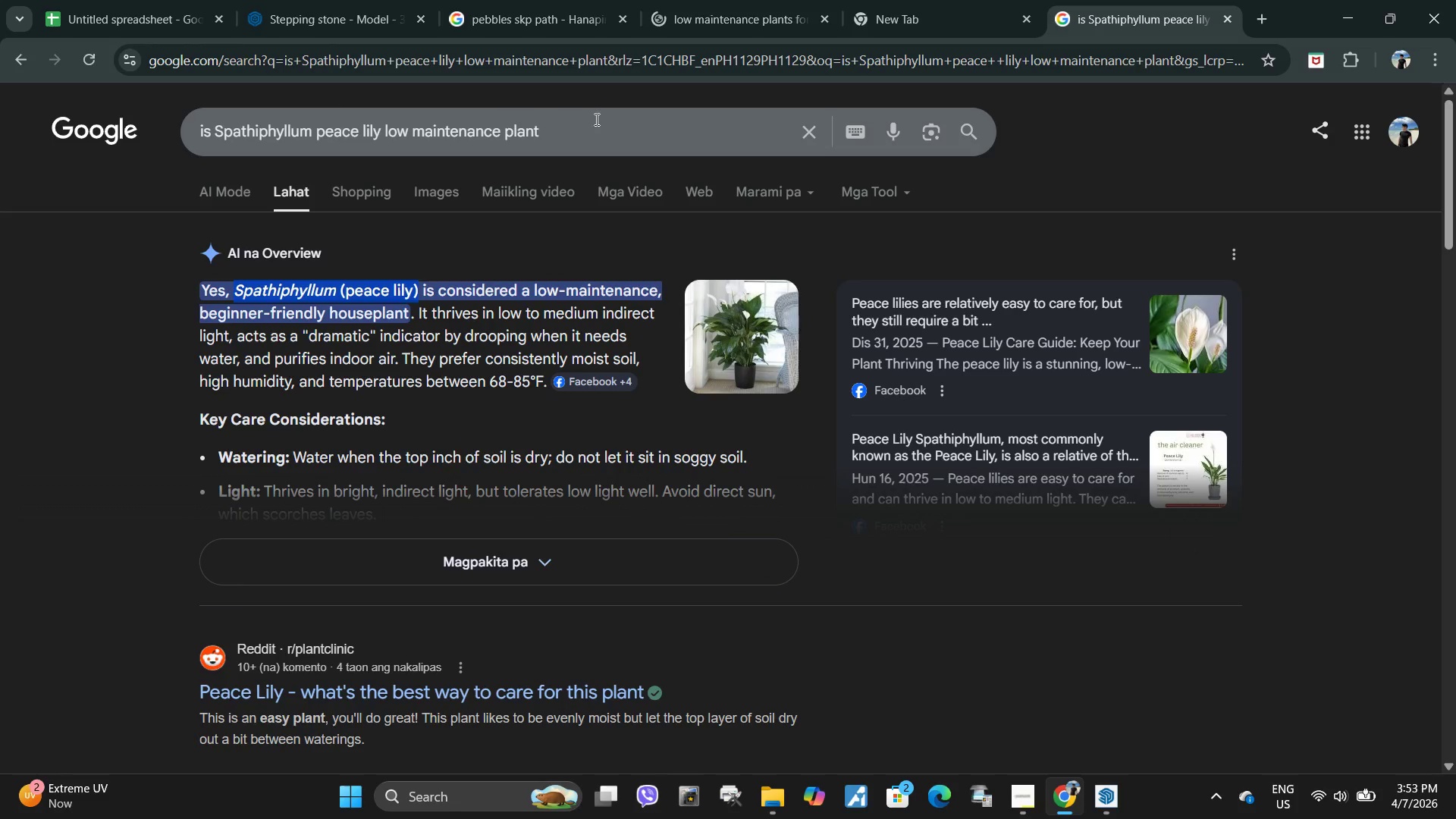 
left_click_drag(start_coordinate=[595, 119], to_coordinate=[207, 127])
 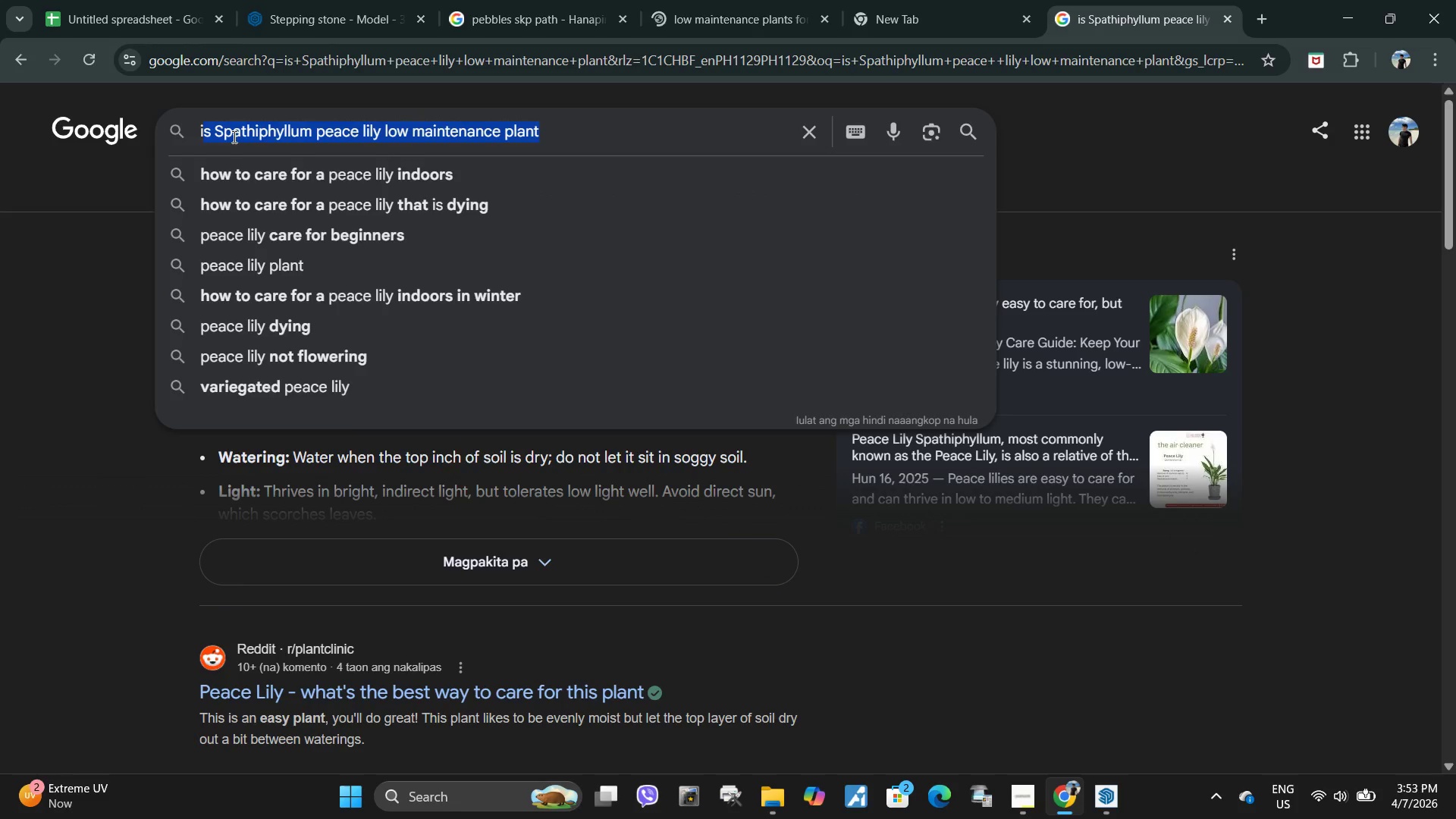 
key(Backspace)
key(Backspace)
type(lavender skp)
 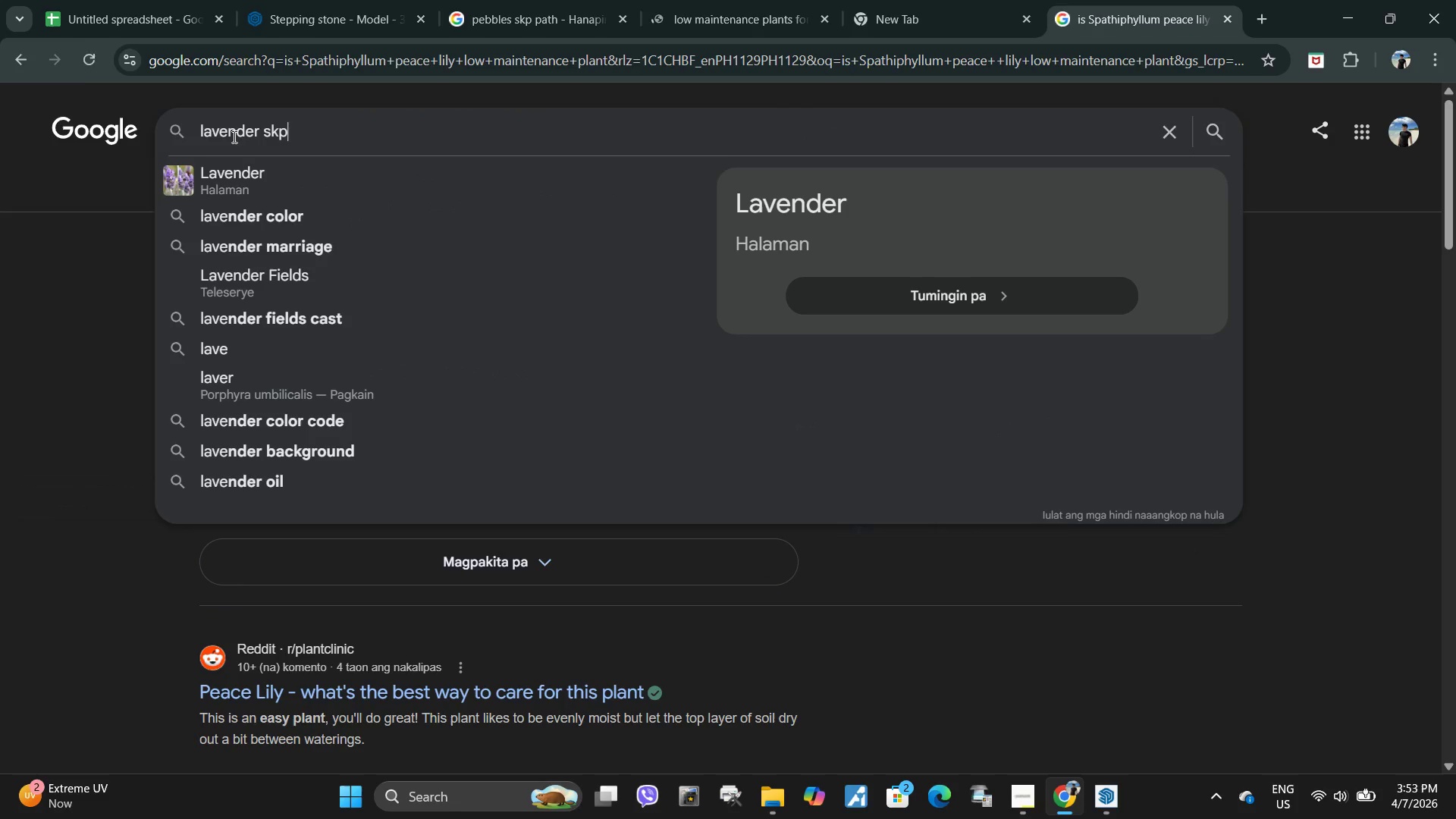 
key(Enter)
 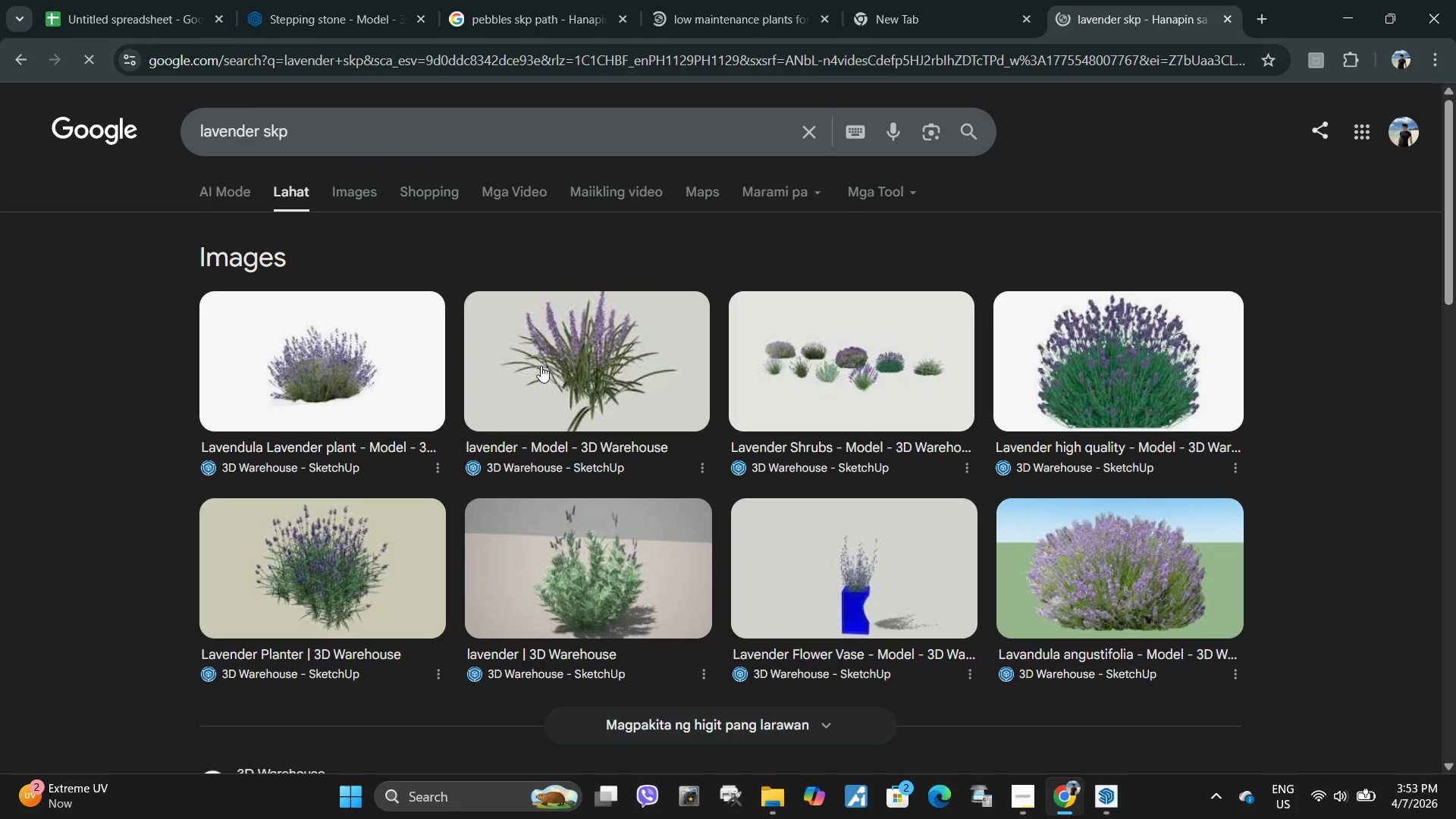 
wait(6.23)
 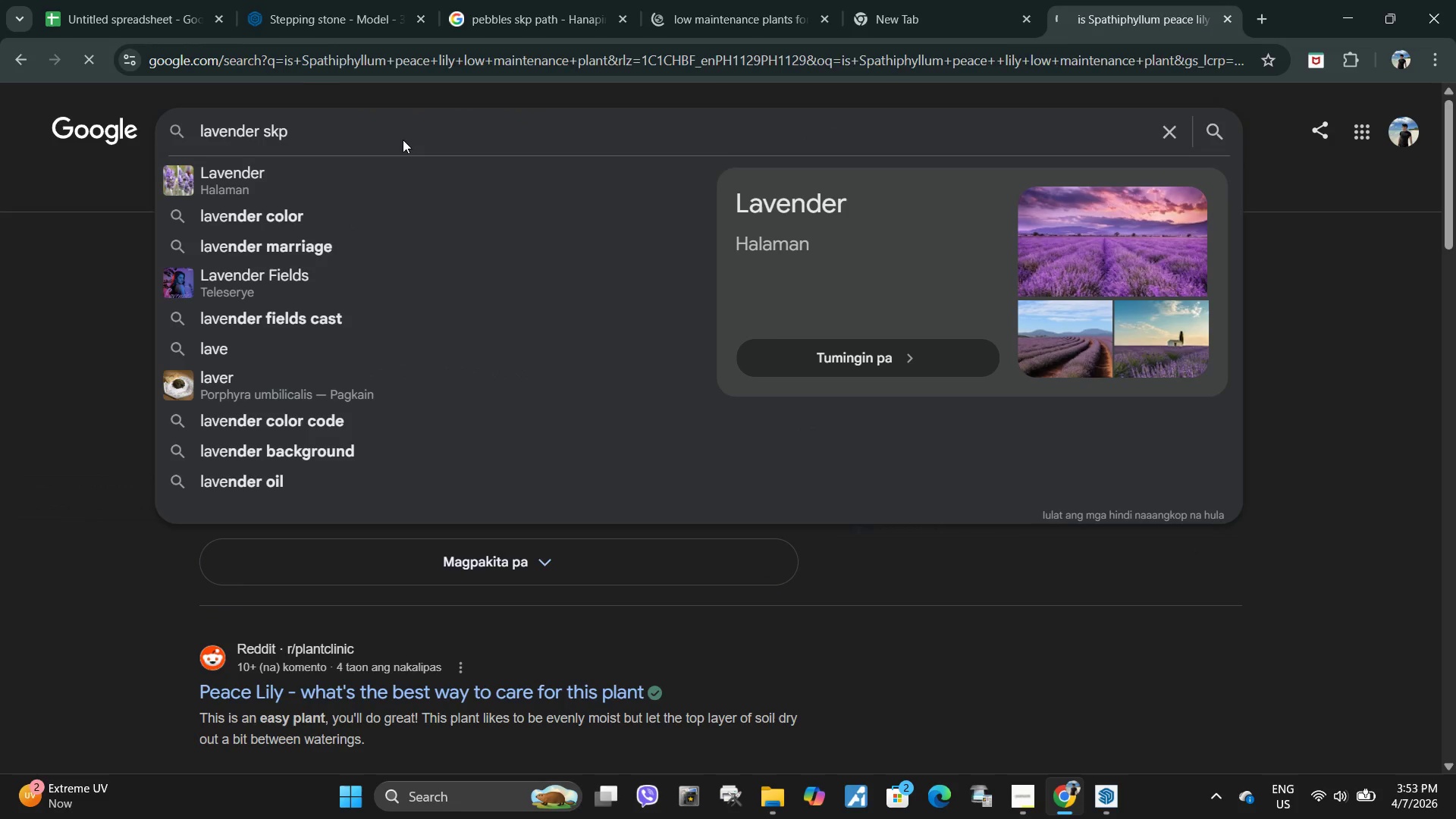 
double_click([541, 366])
 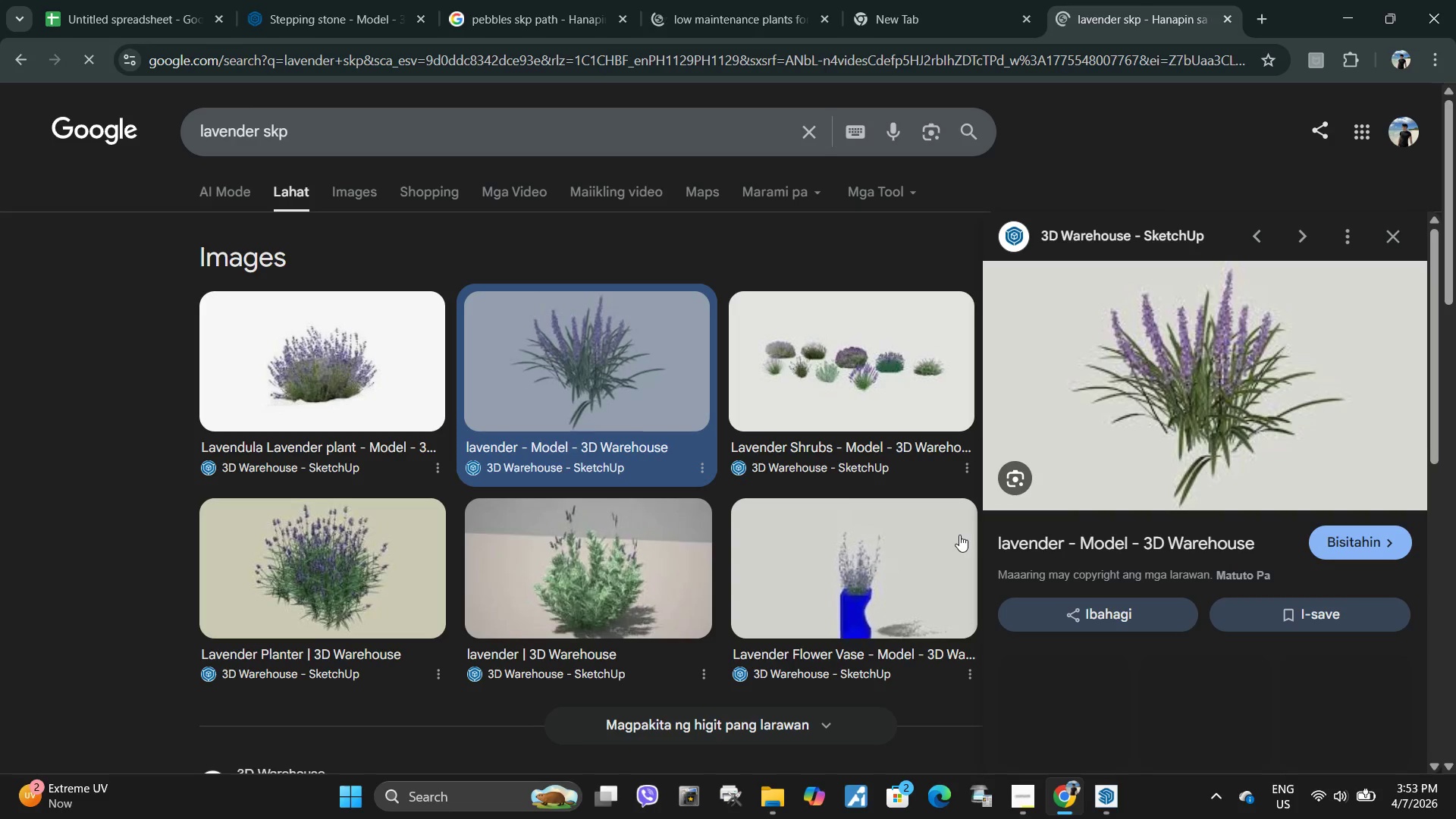 
left_click([1032, 538])
 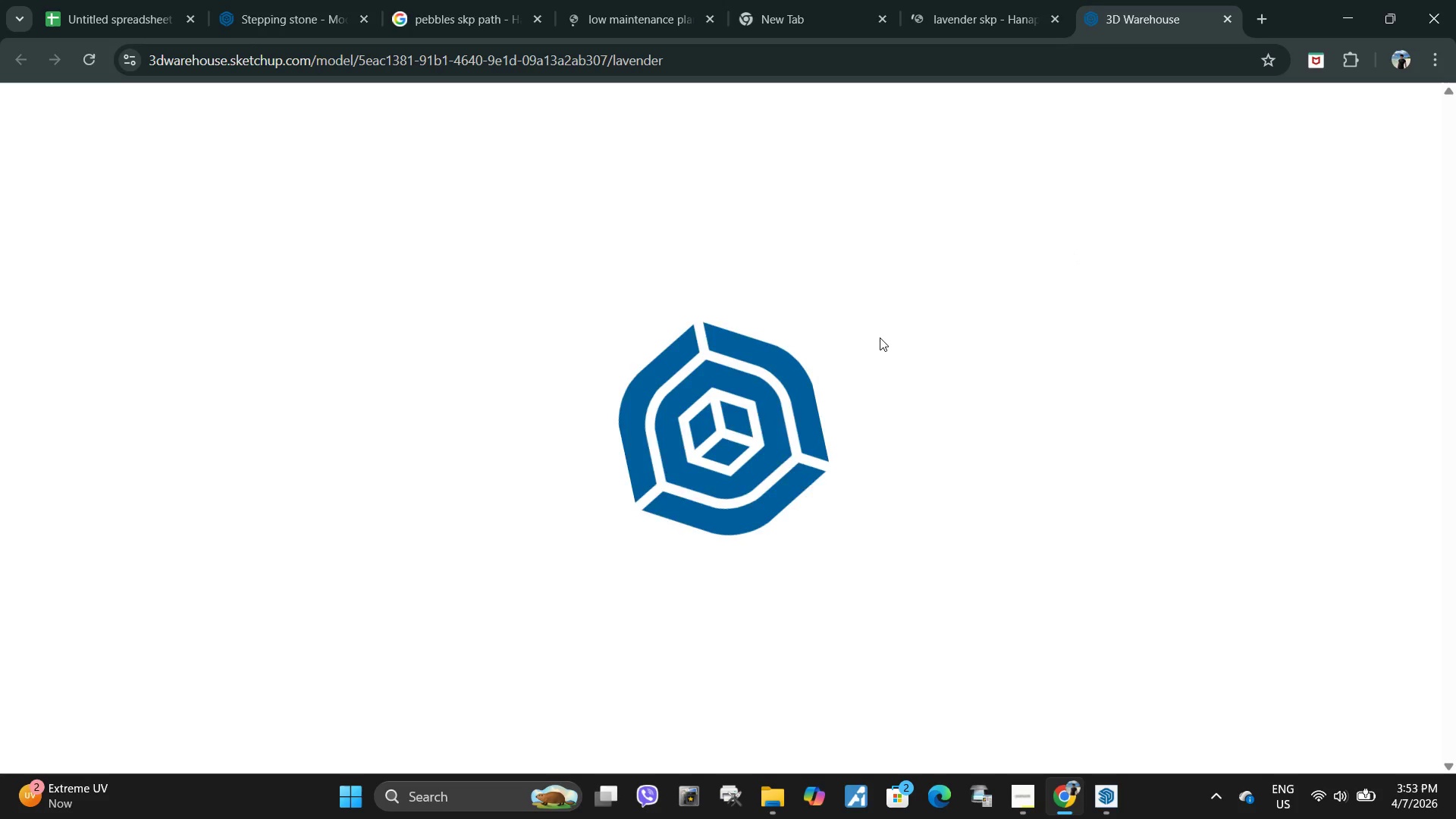 
wait(7.05)
 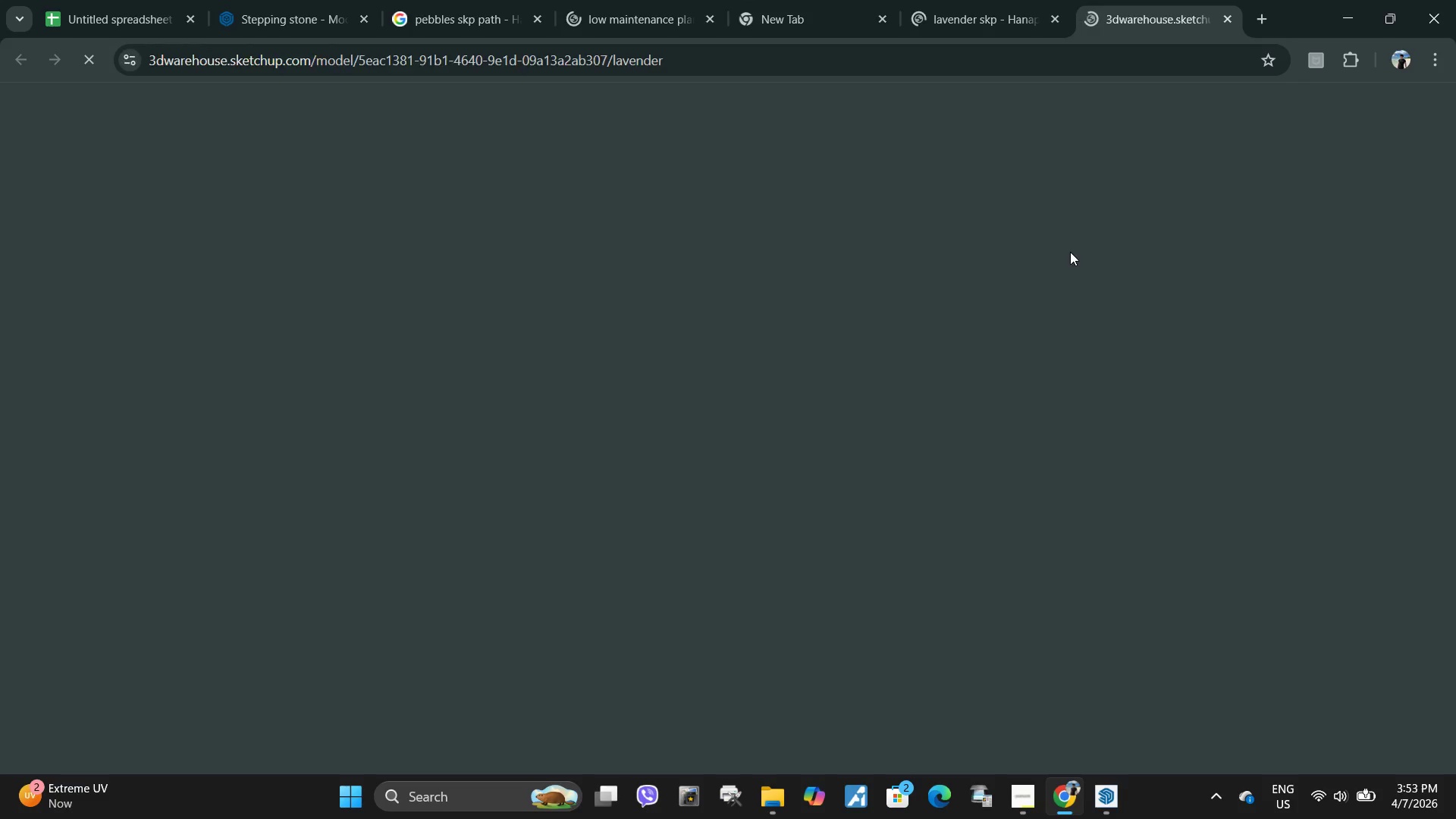 
double_click([975, 0])
 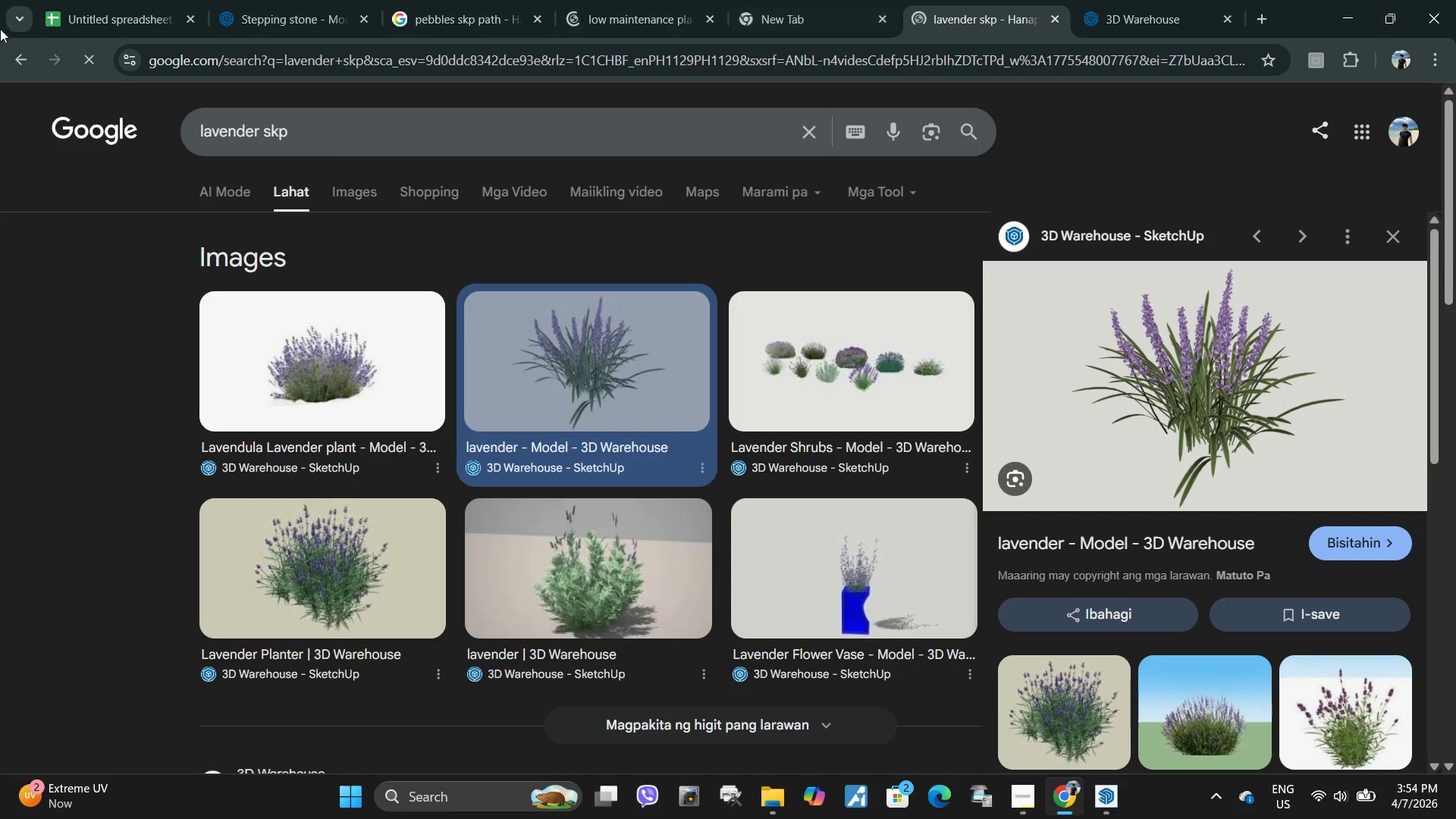 
left_click([26, 61])
 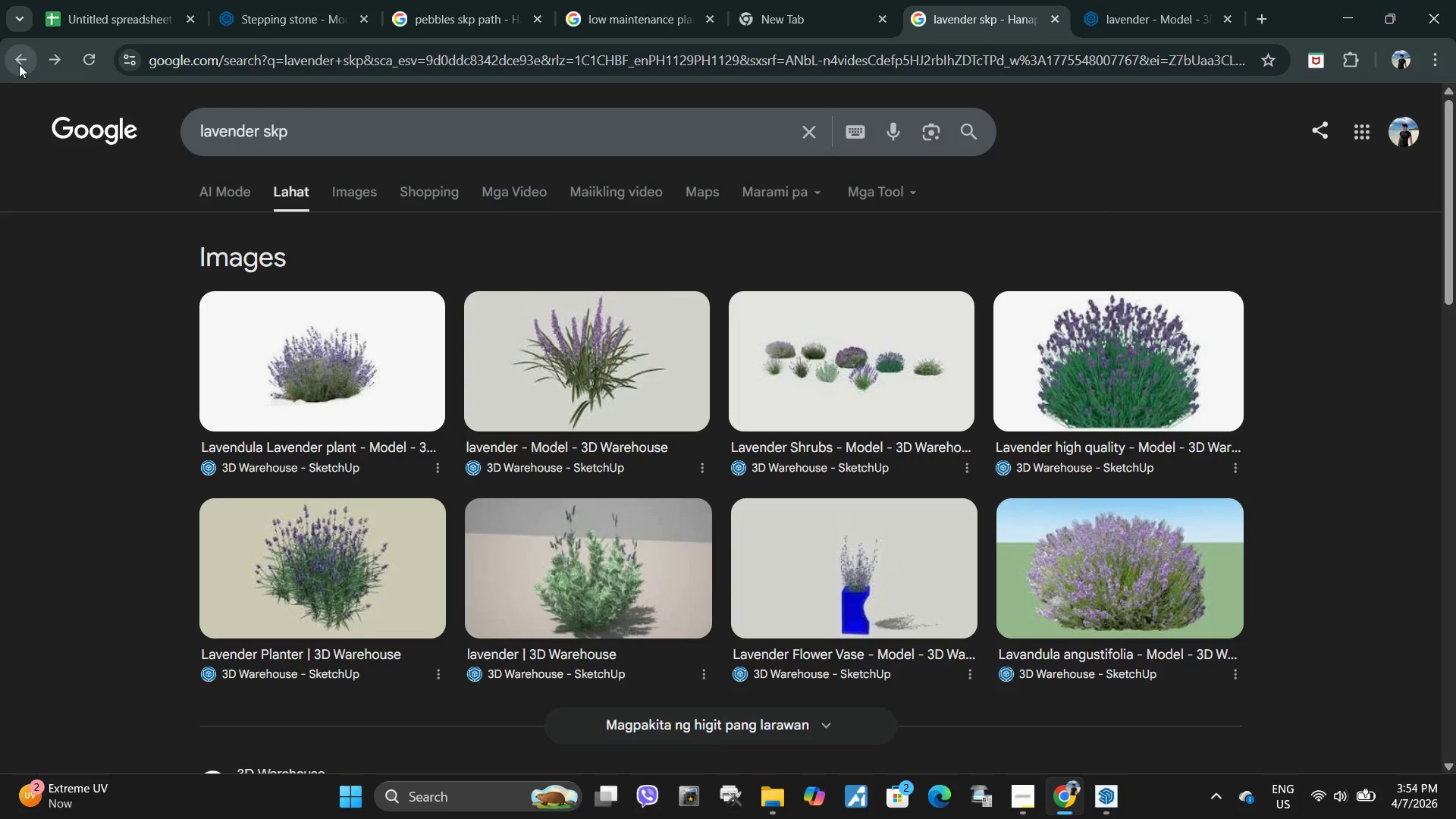 
double_click([19, 64])
 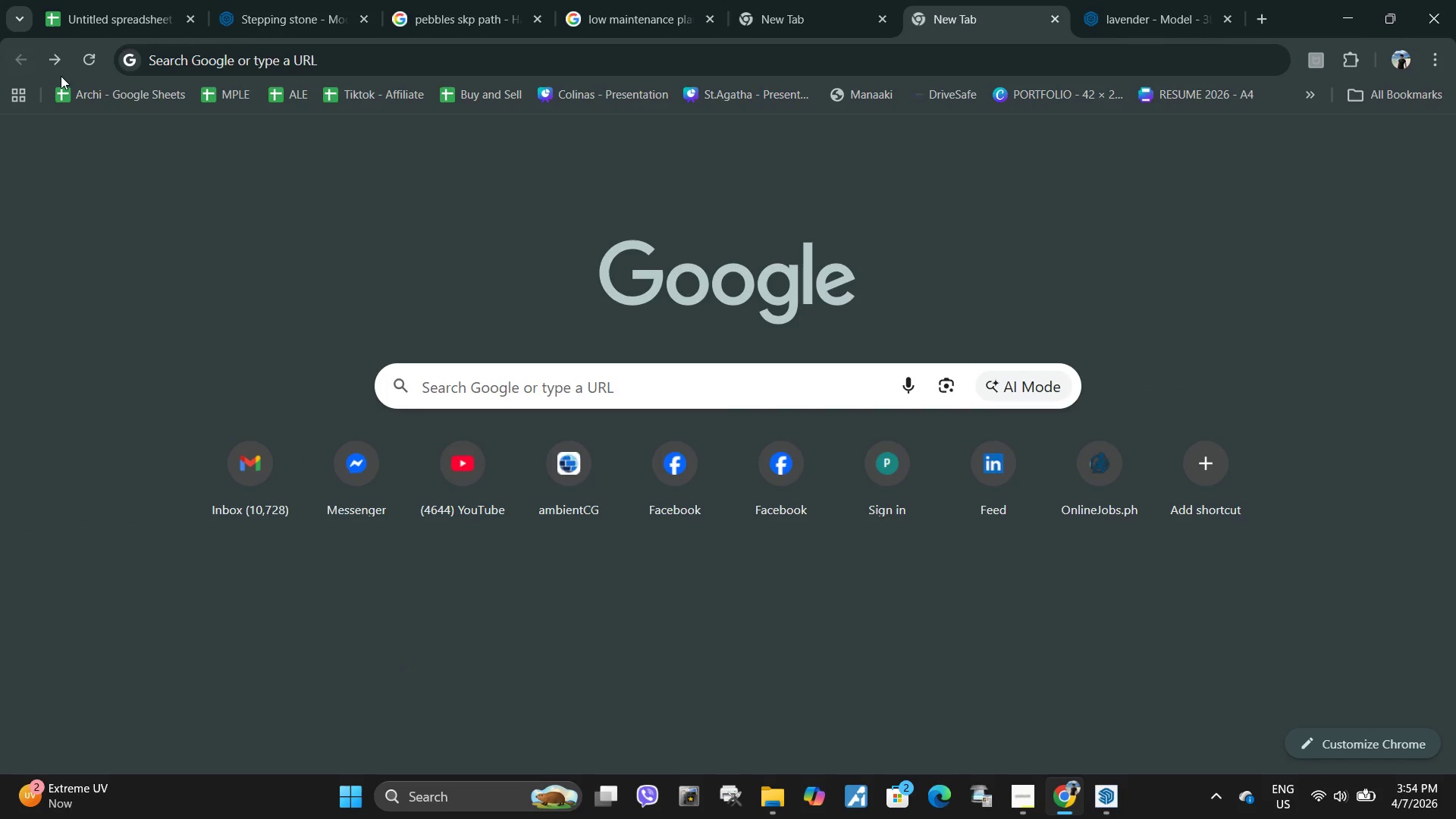 
left_click([57, 64])
 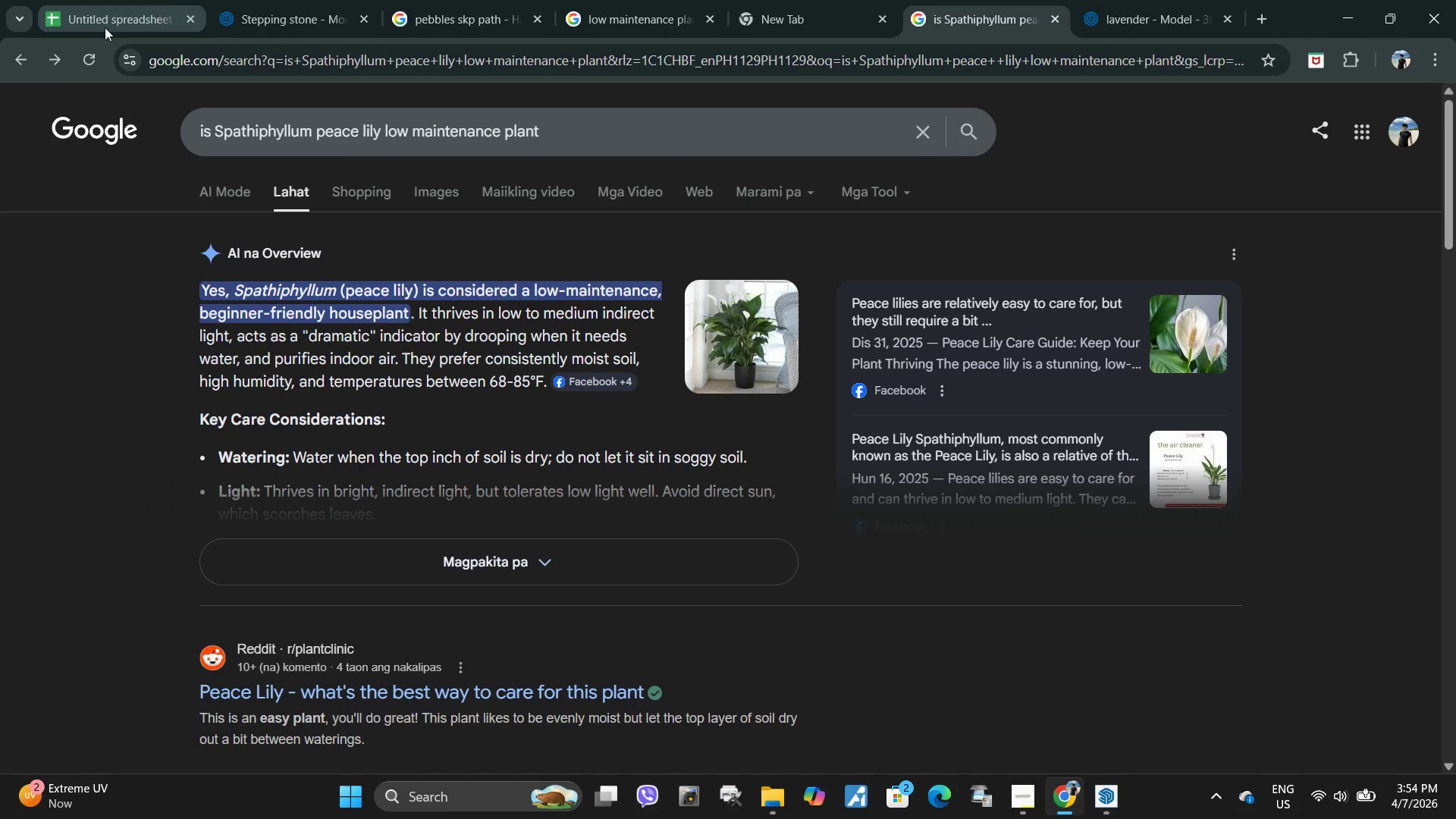 
left_click([52, 59])
 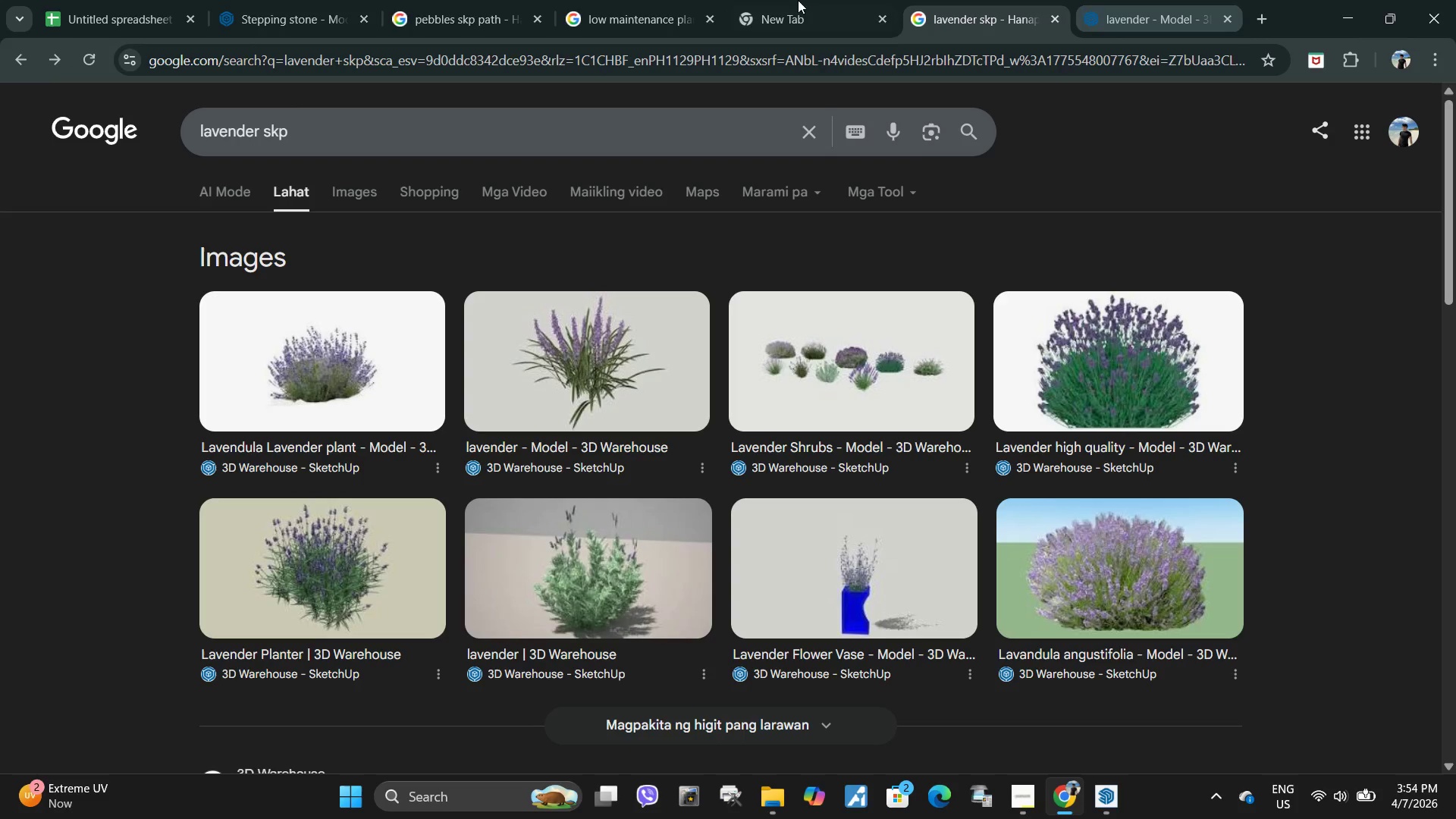 
double_click([598, 0])
 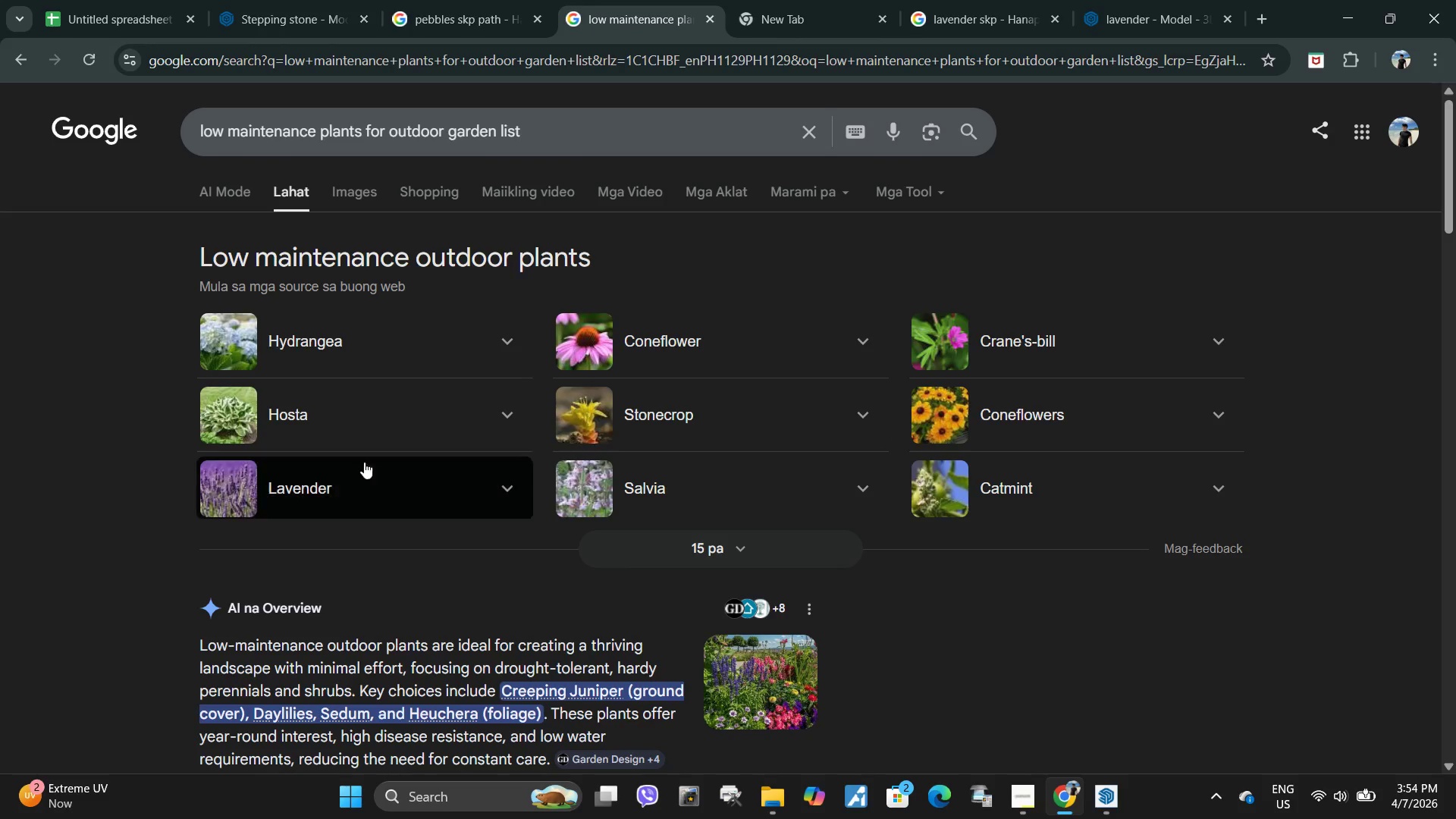 
left_click([504, 483])
 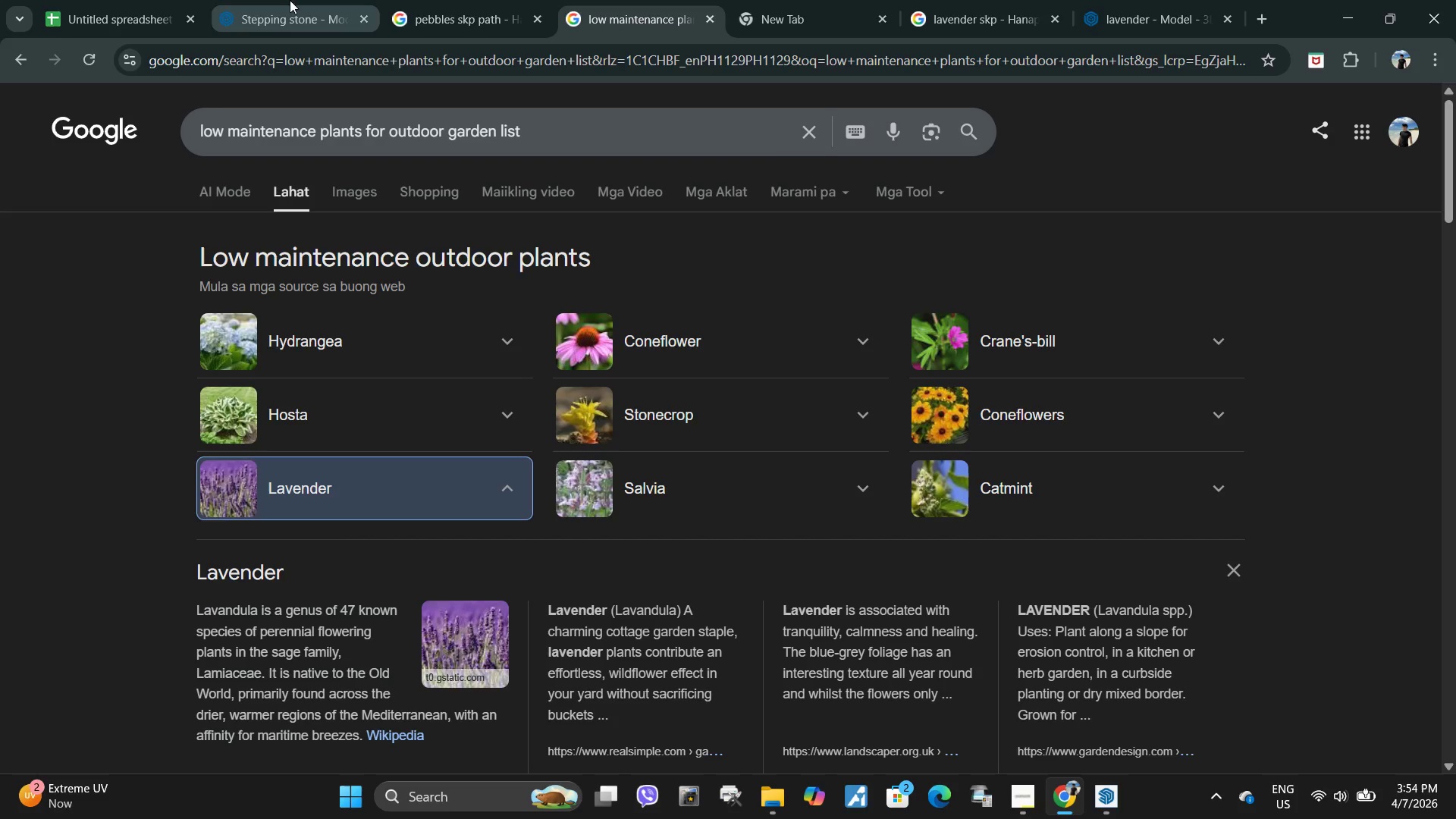 
left_click([86, 0])
 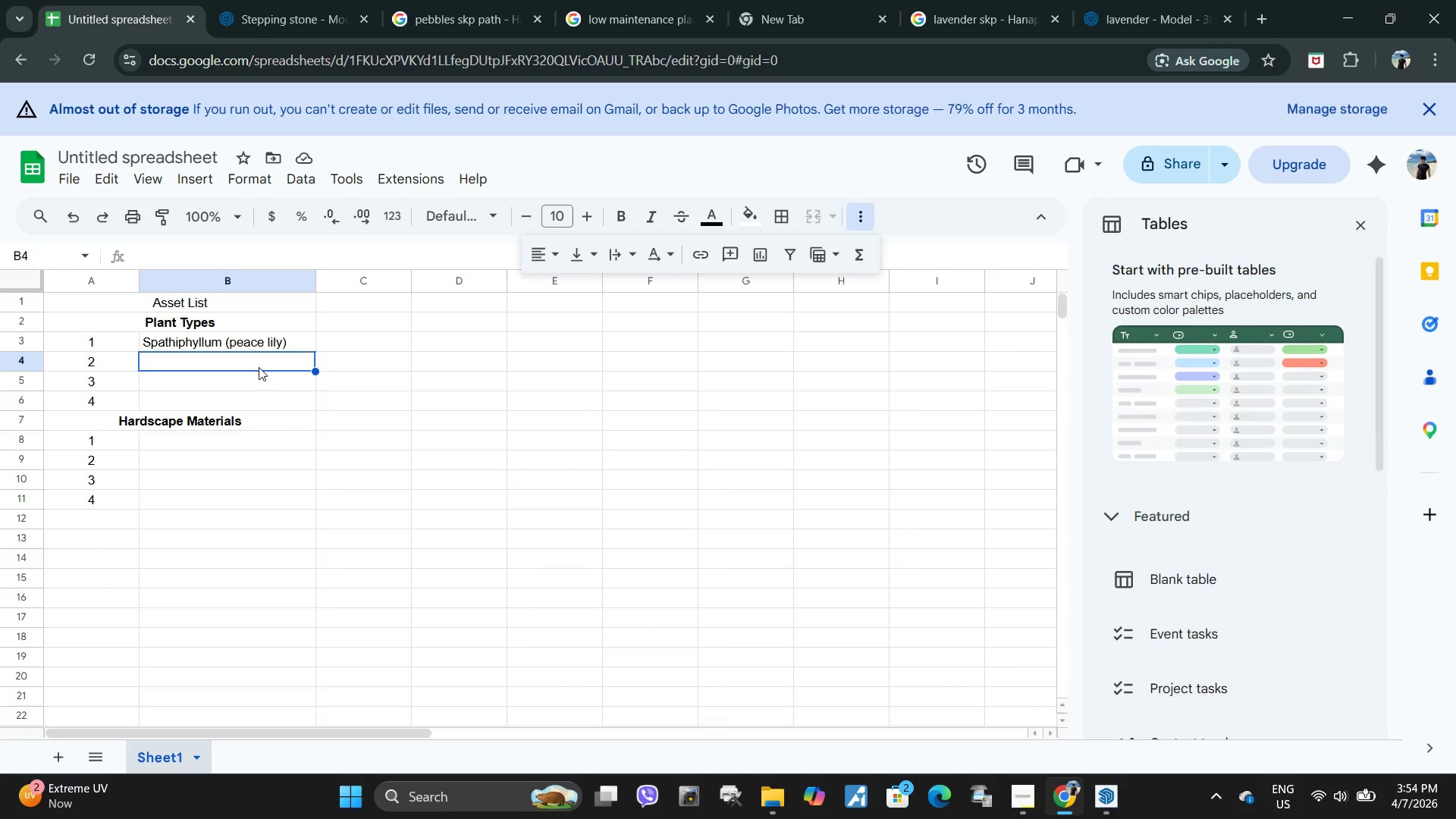 
double_click([257, 365])
 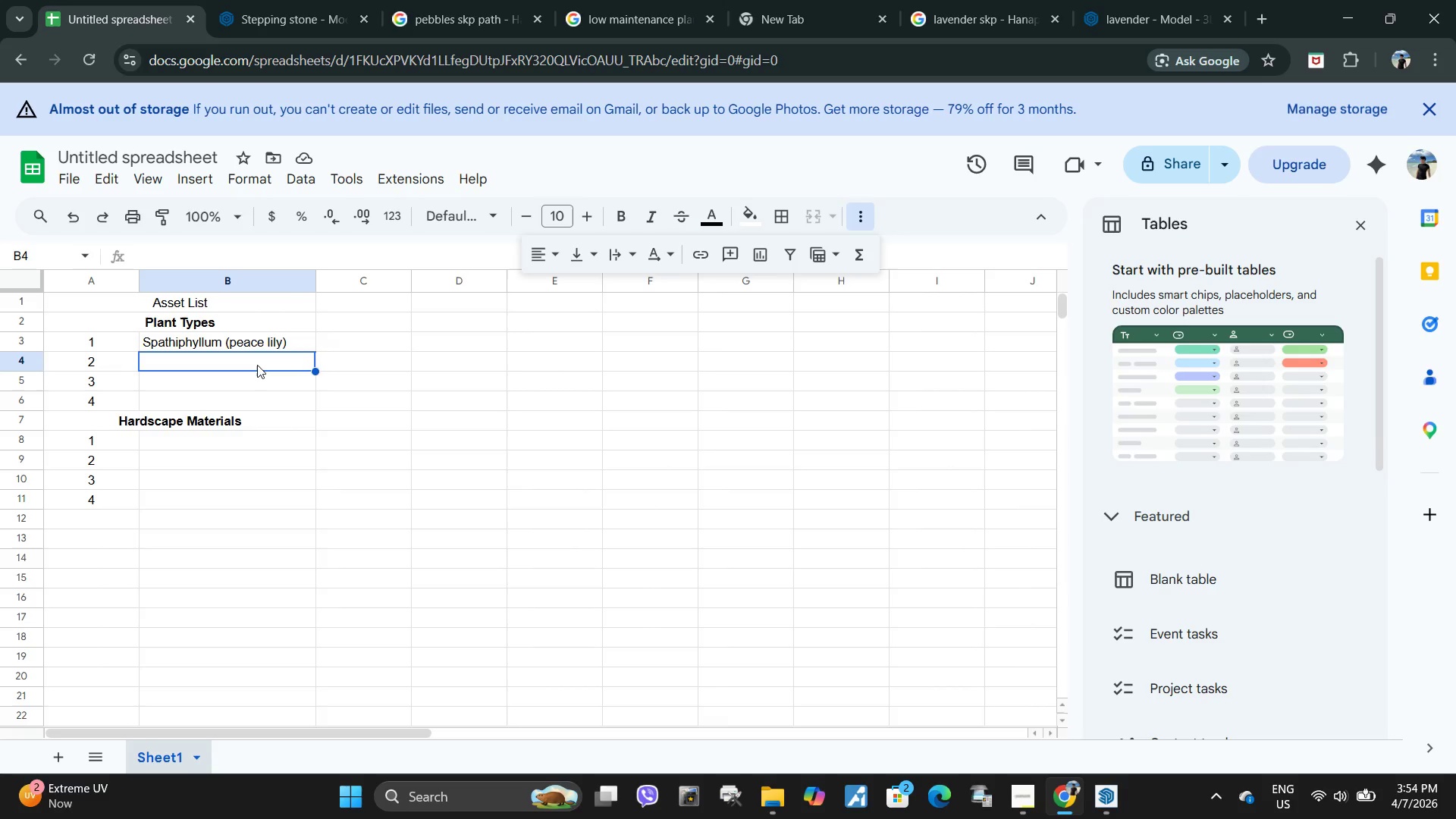 
triple_click([257, 365])
 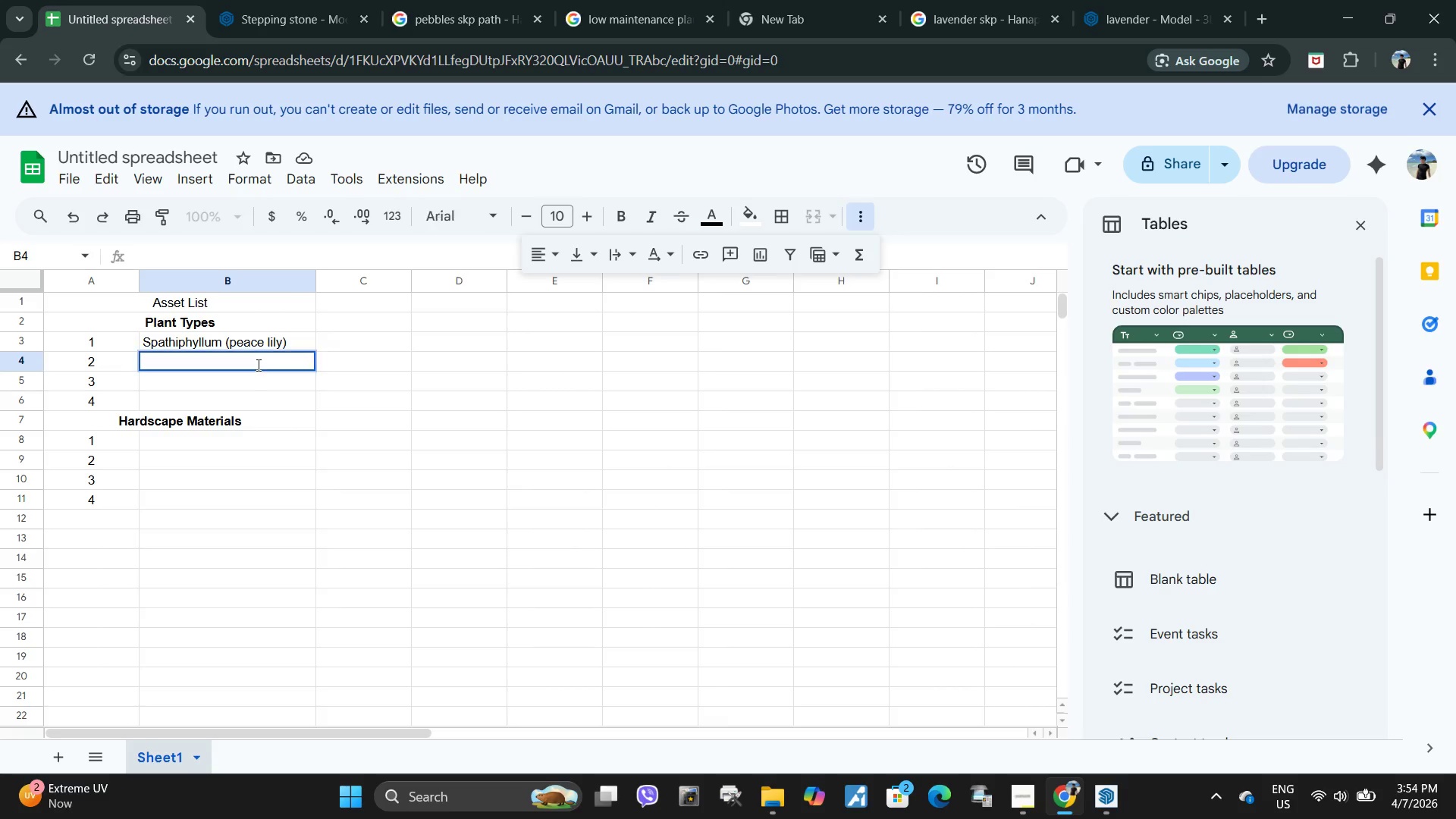 
triple_click([257, 365])
 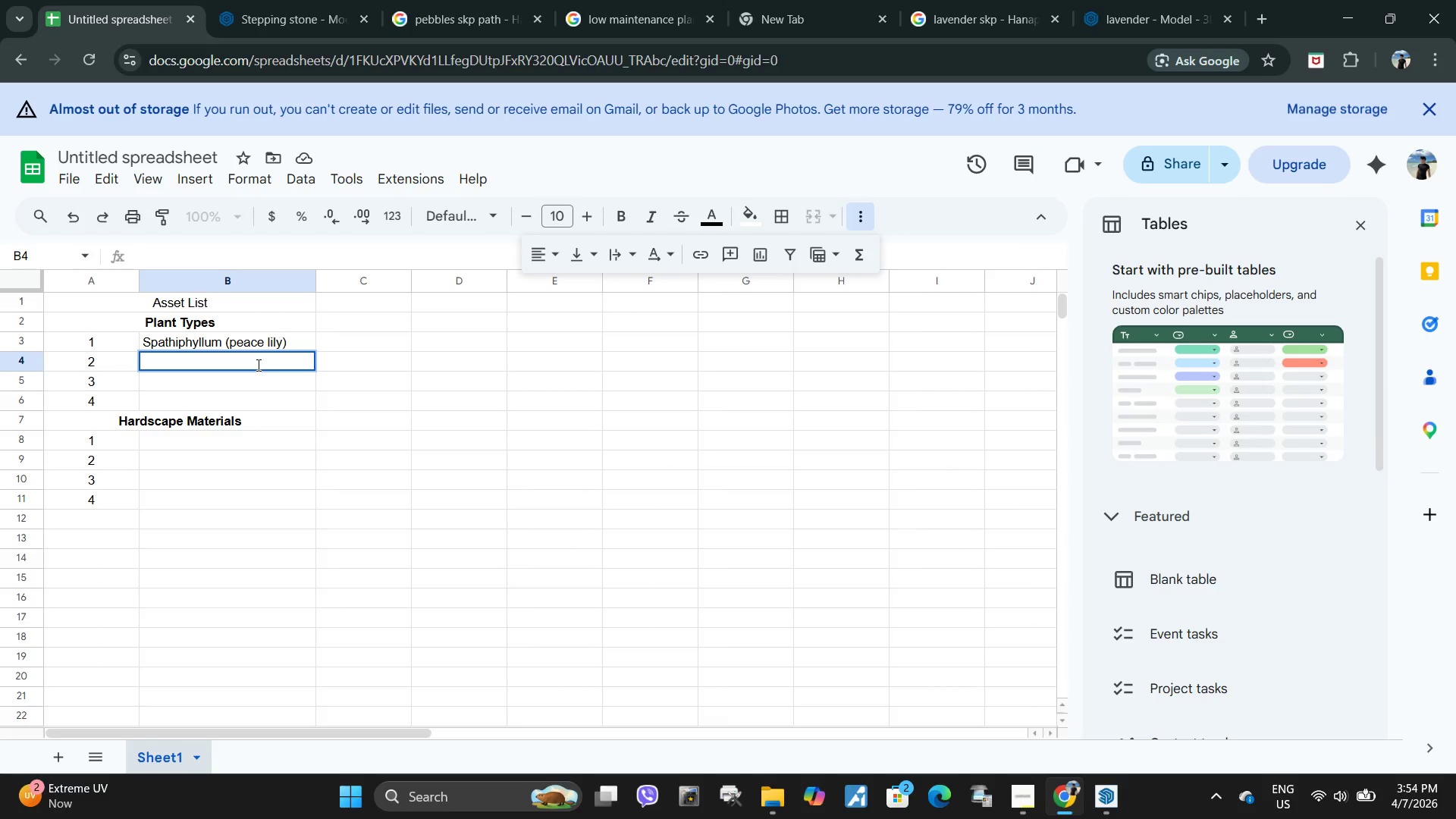 
type(lavender)
 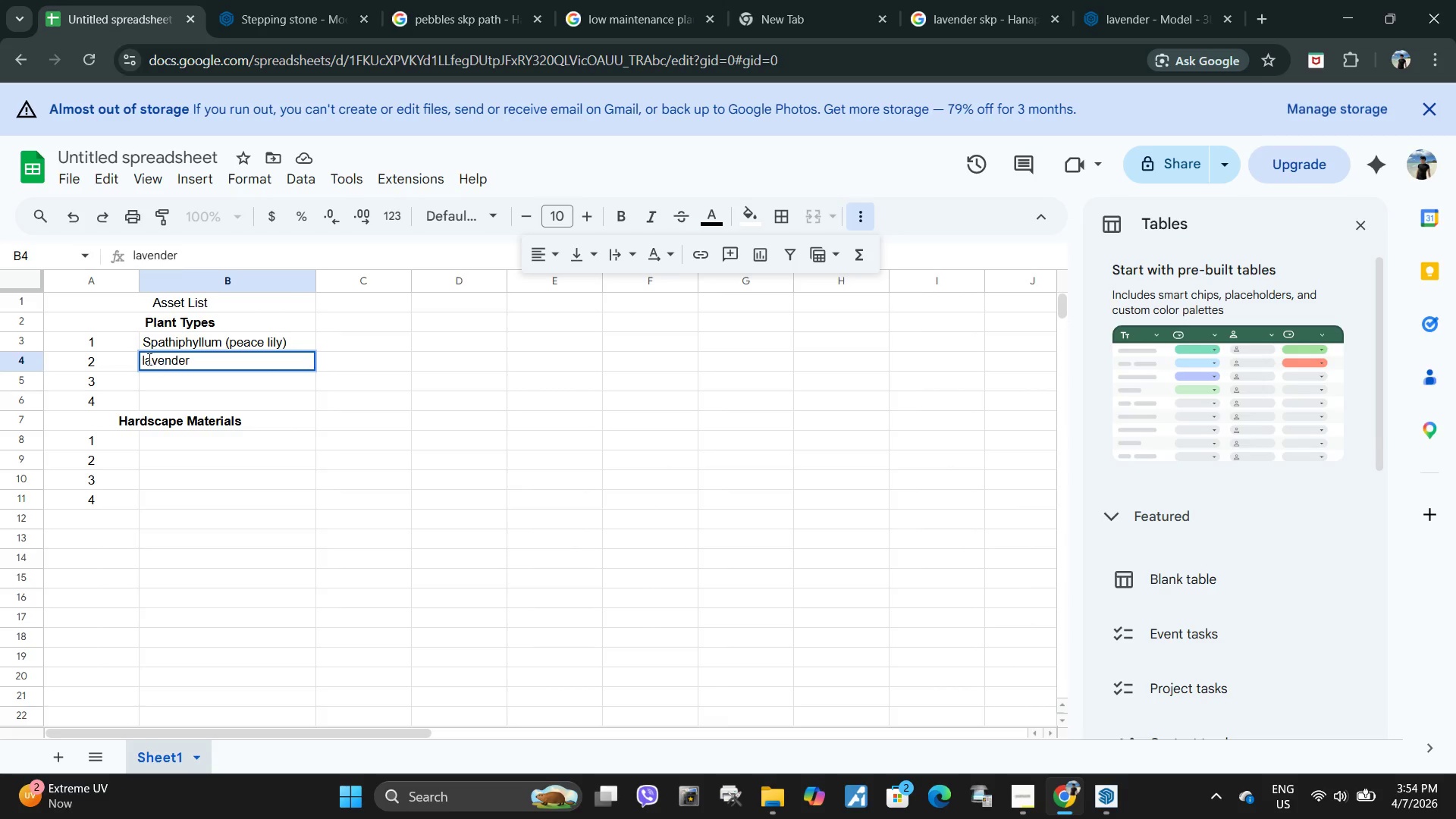 
double_click([146, 359])
 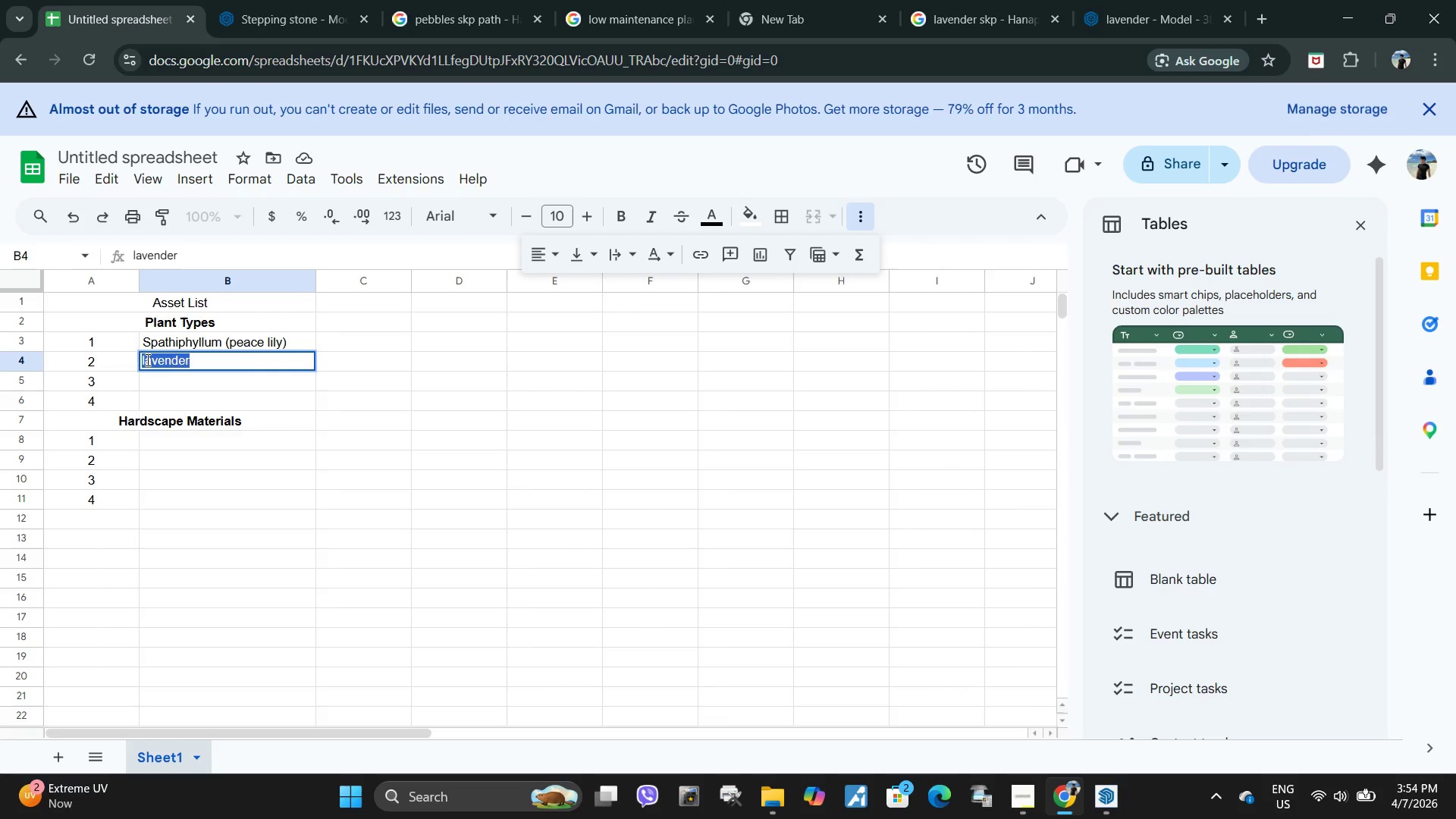 
triple_click([146, 359])
 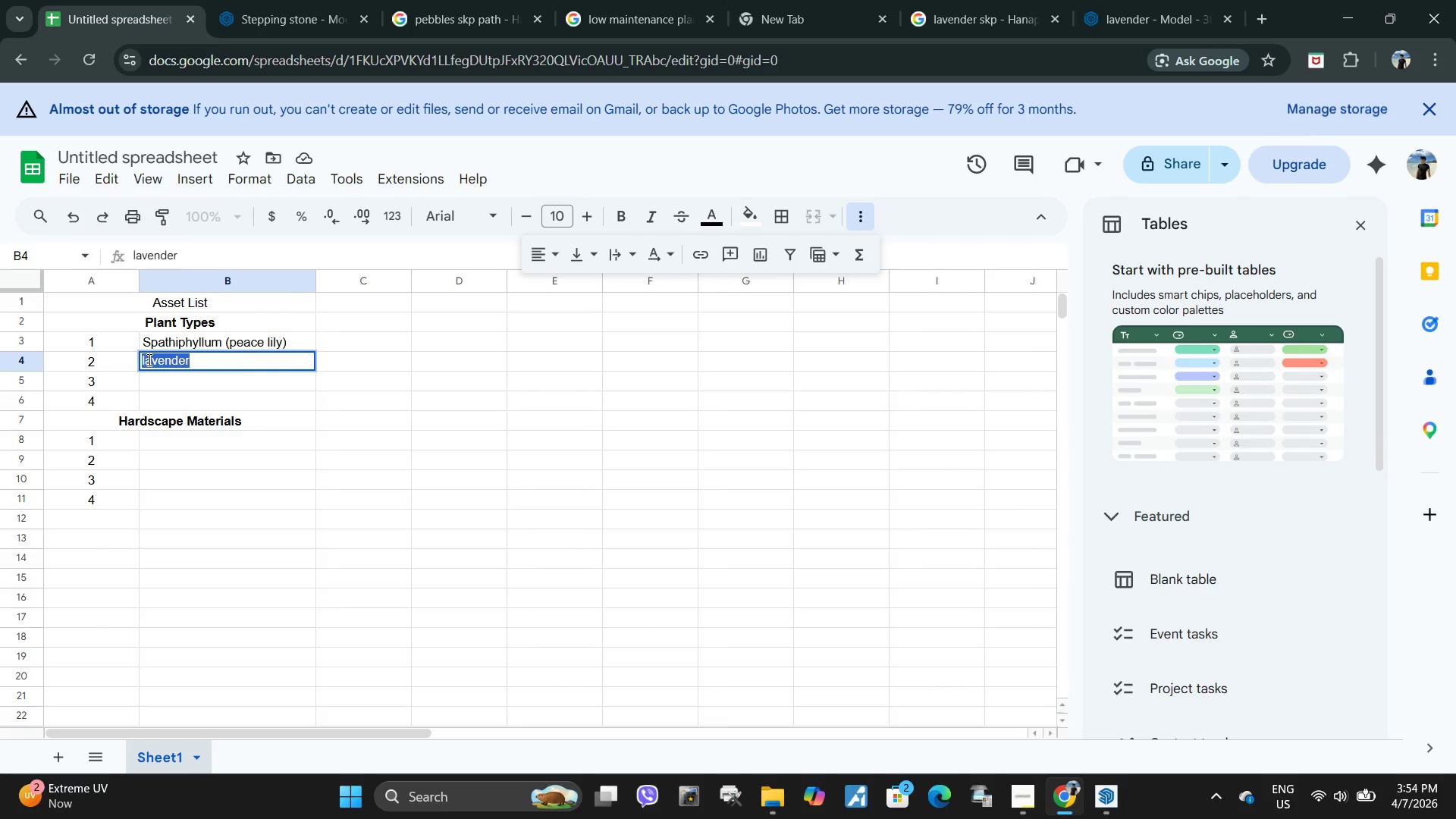 
triple_click([146, 359])
 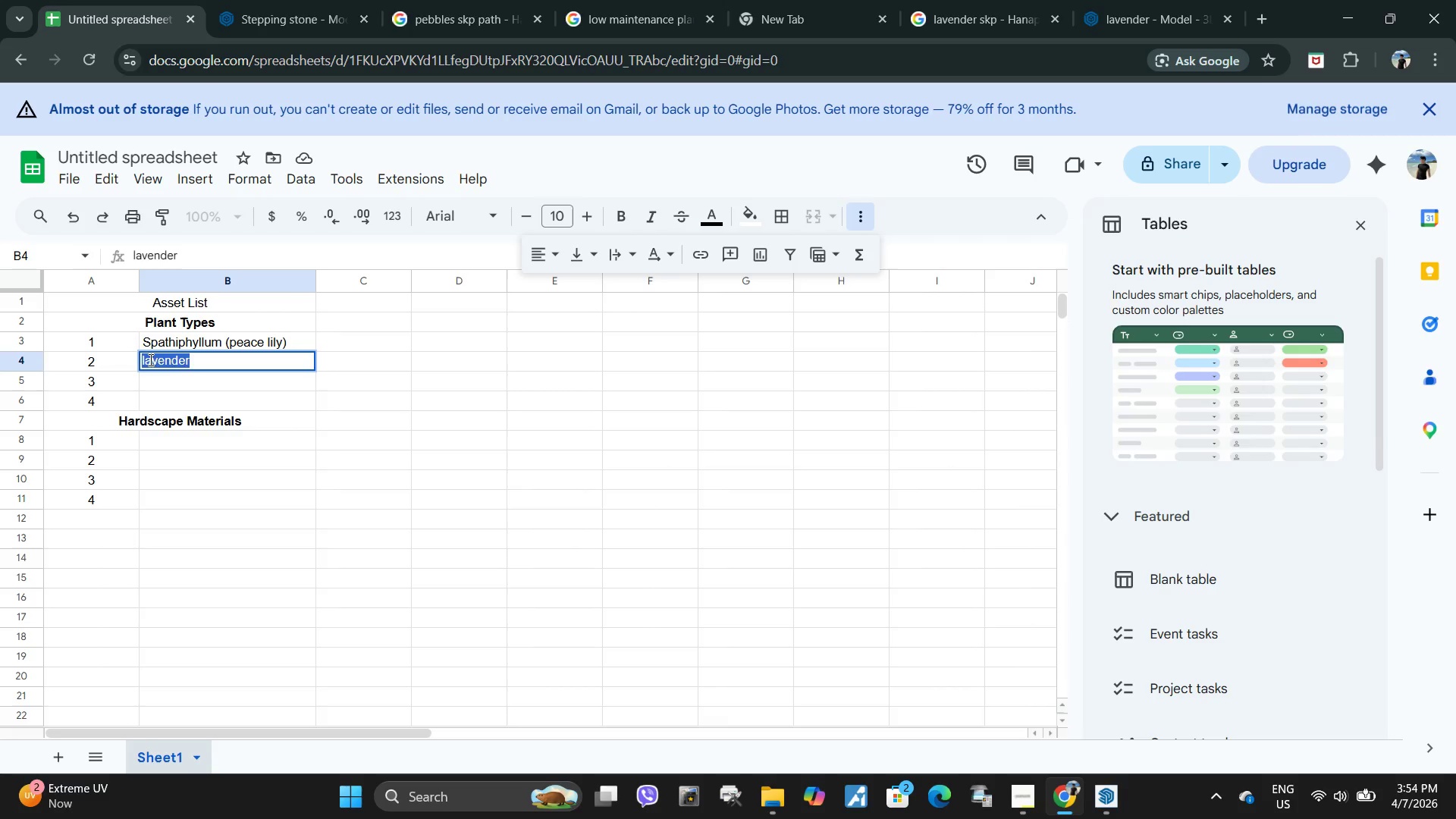 
triple_click([149, 359])
 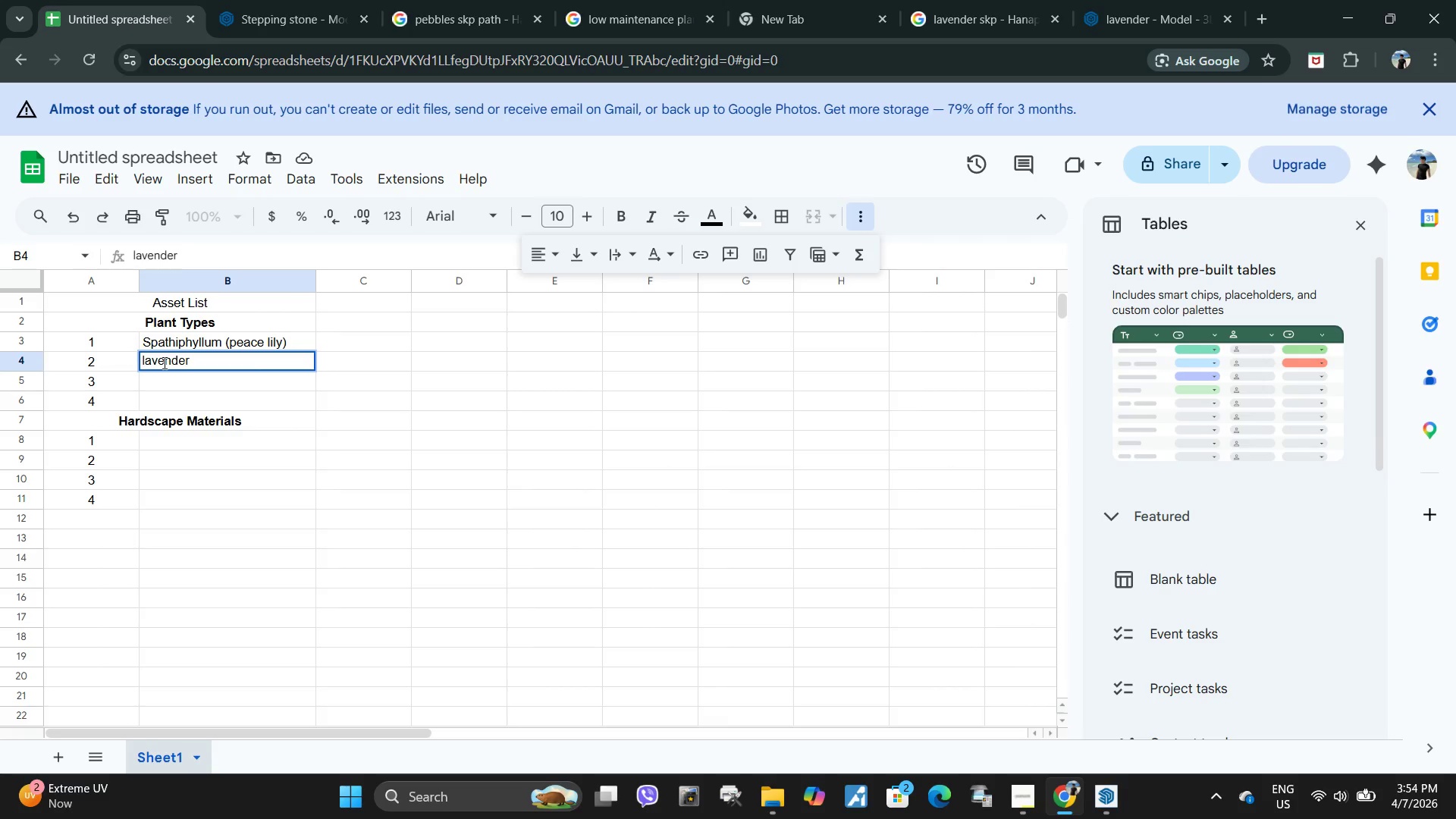 
key(ArrowLeft)
 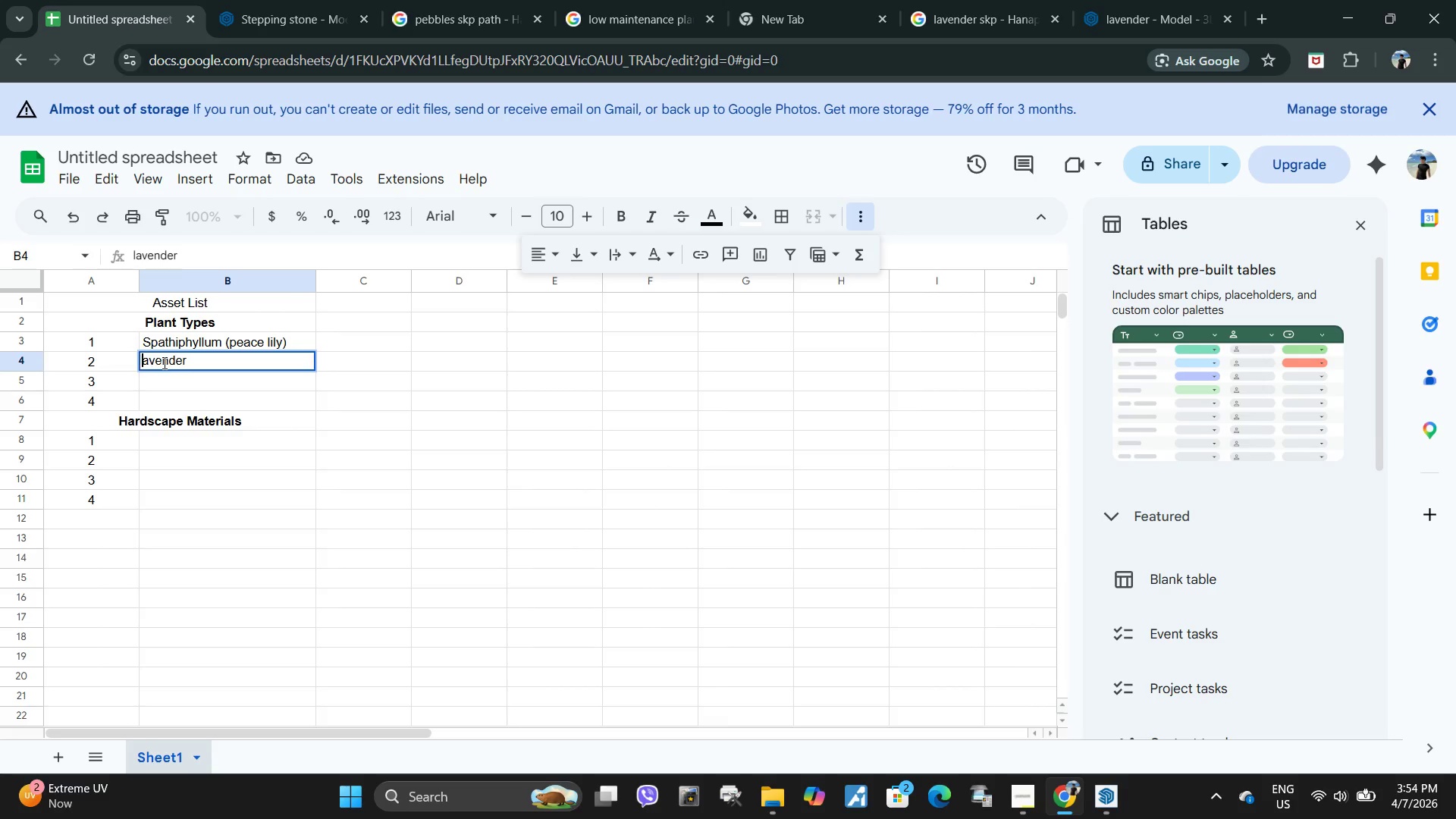 
key(Backspace)
 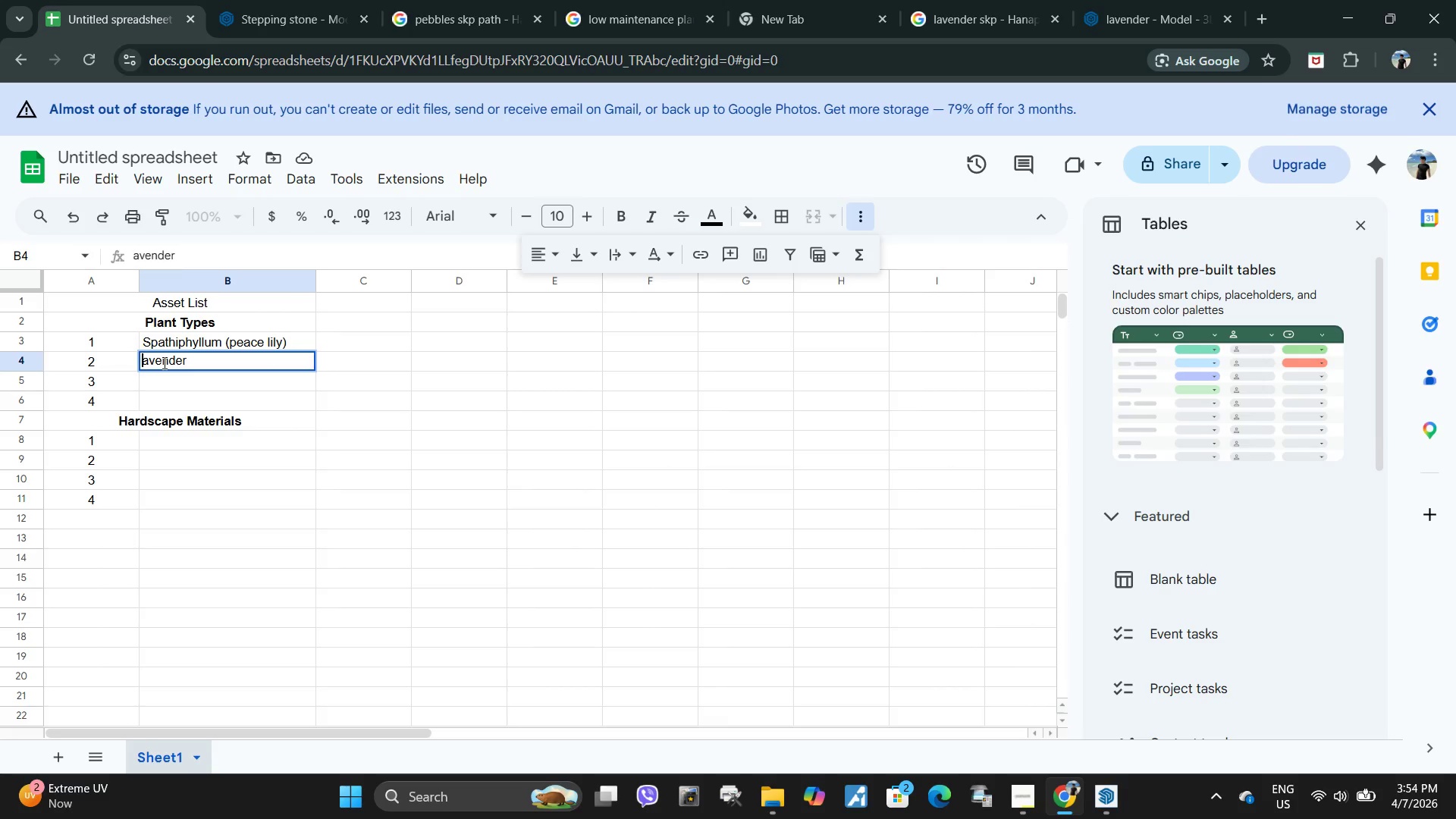 
key(Shift+ShiftLeft)
 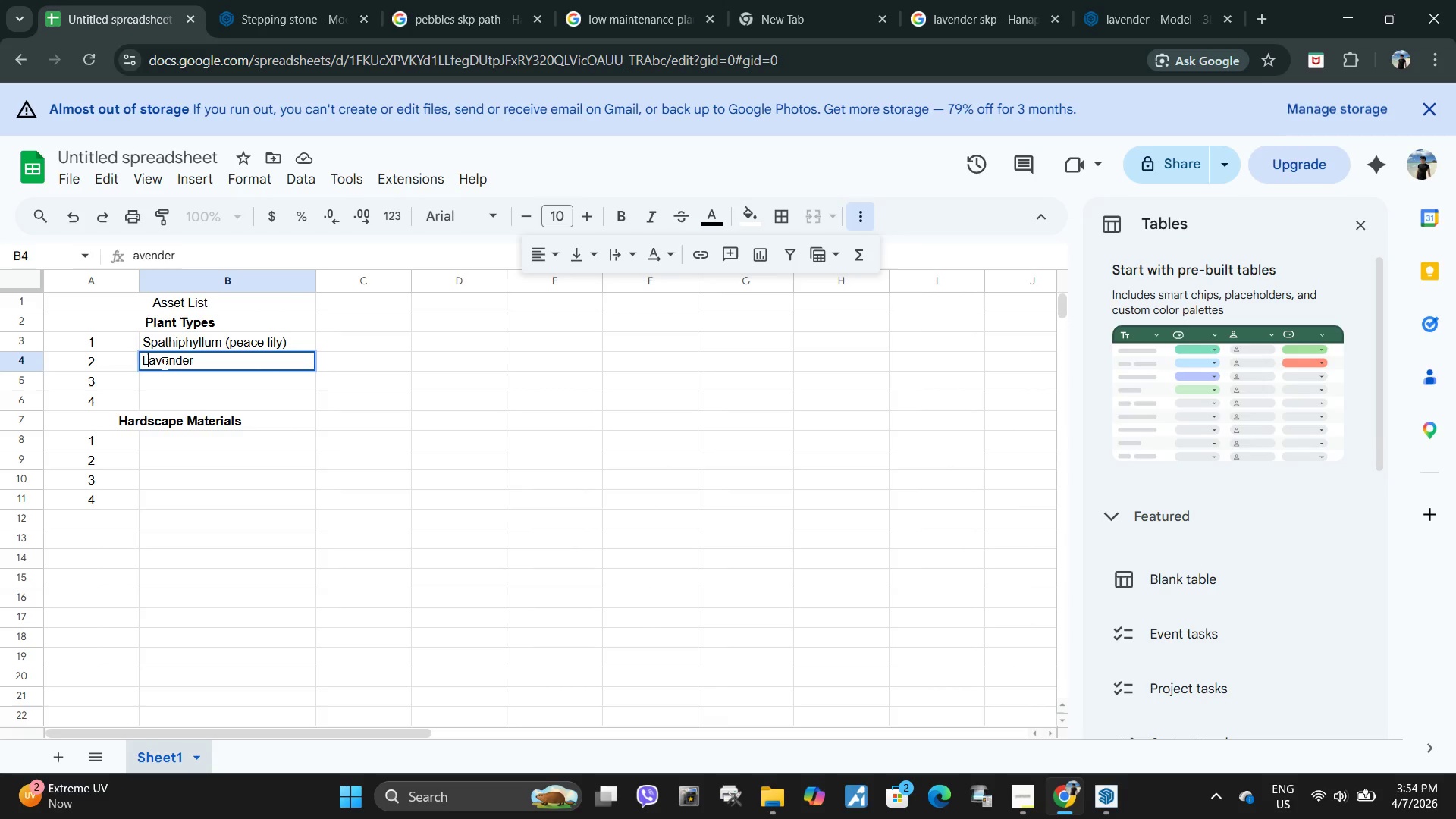 
key(Shift+L)
 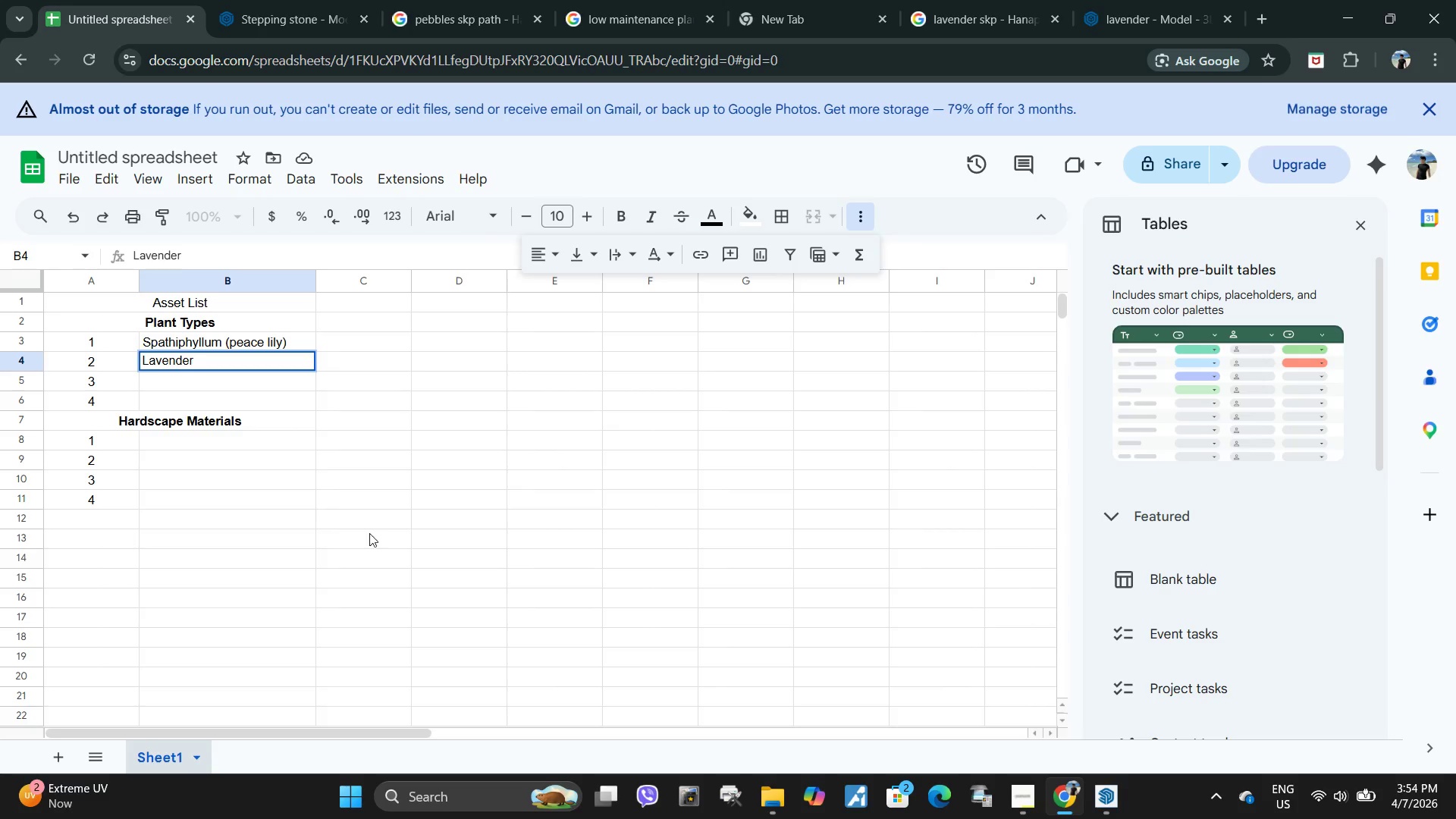 
left_click([388, 544])
 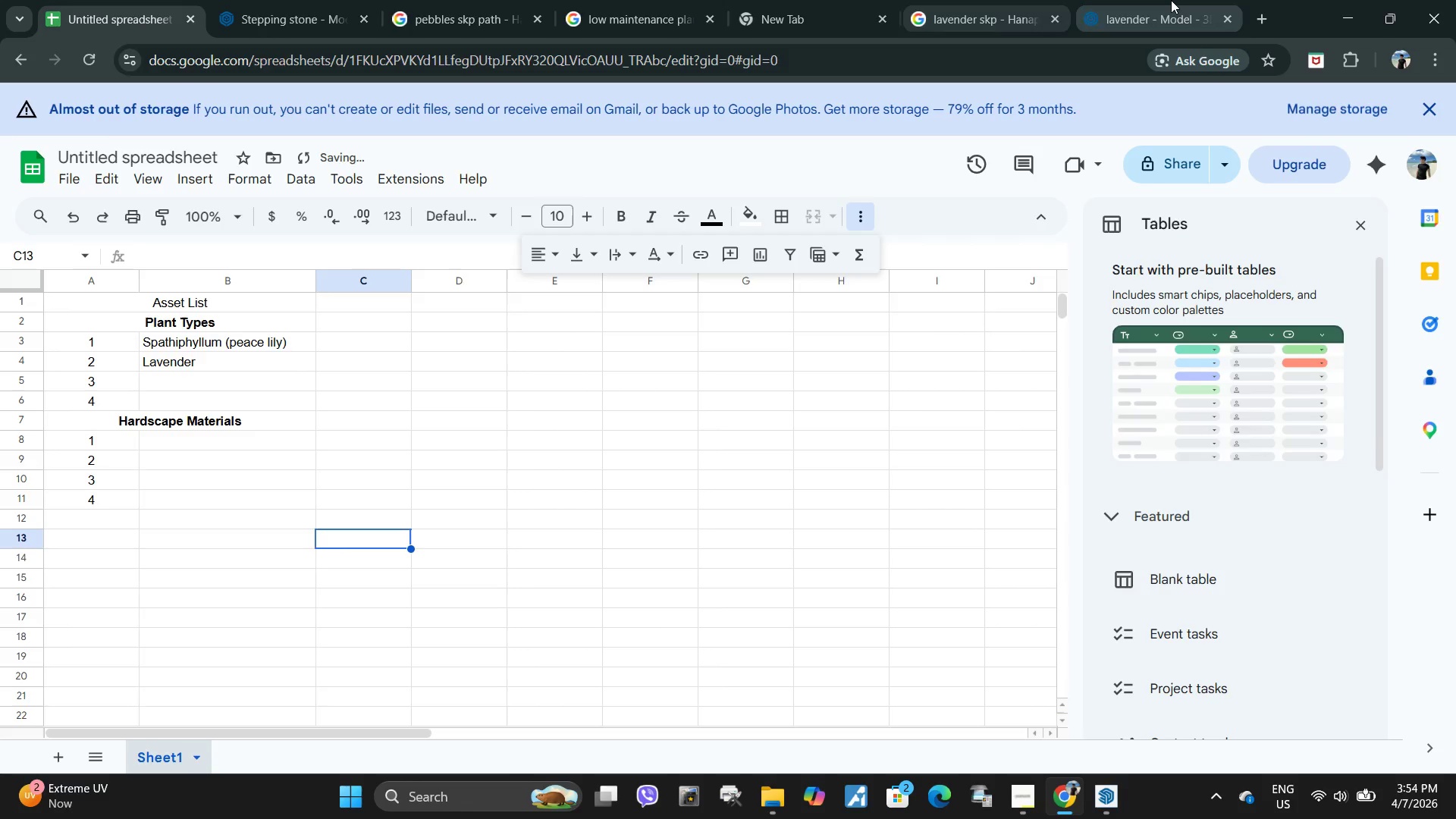 
double_click([1171, 0])
 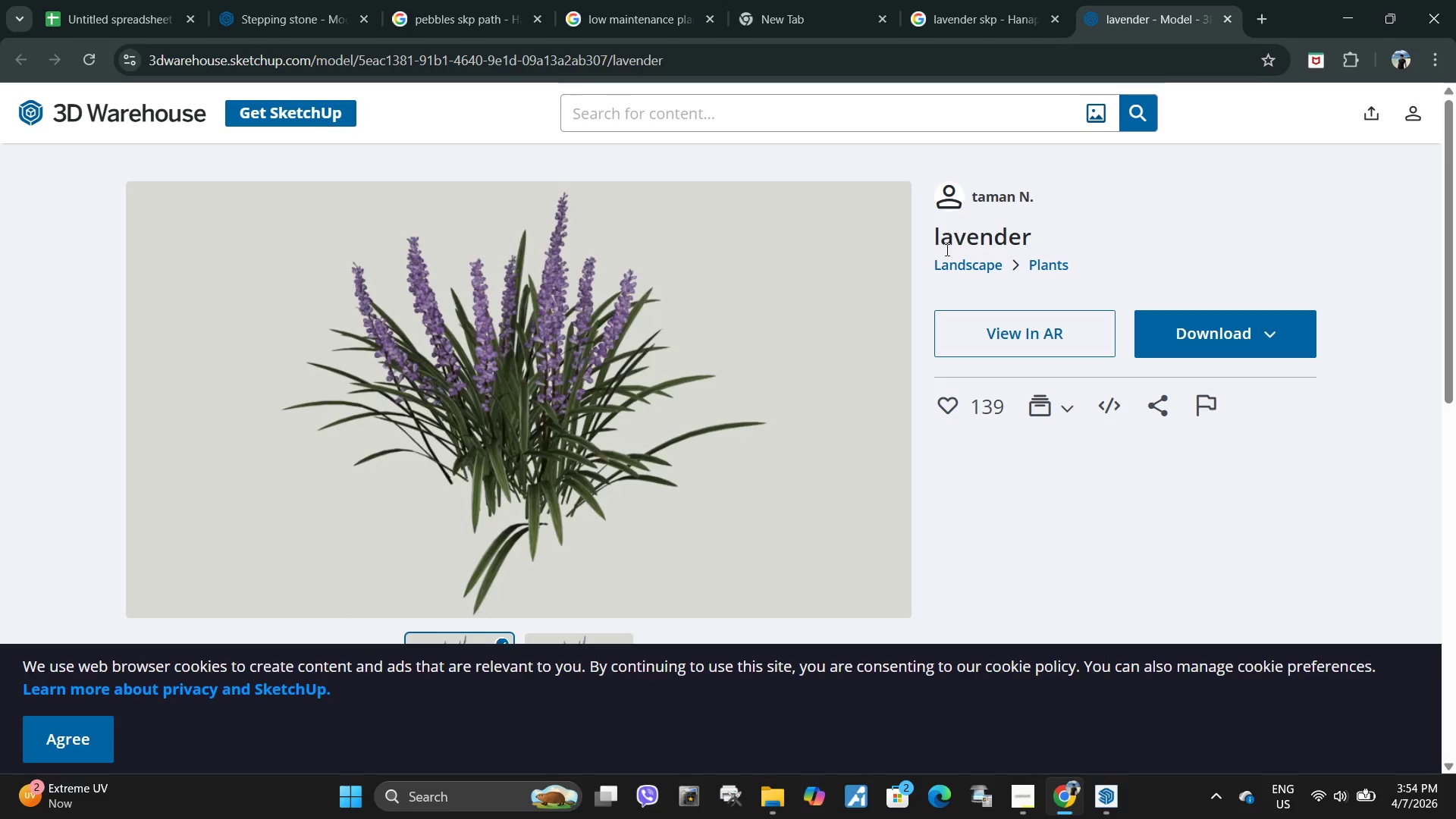 
left_click([1108, 791])
 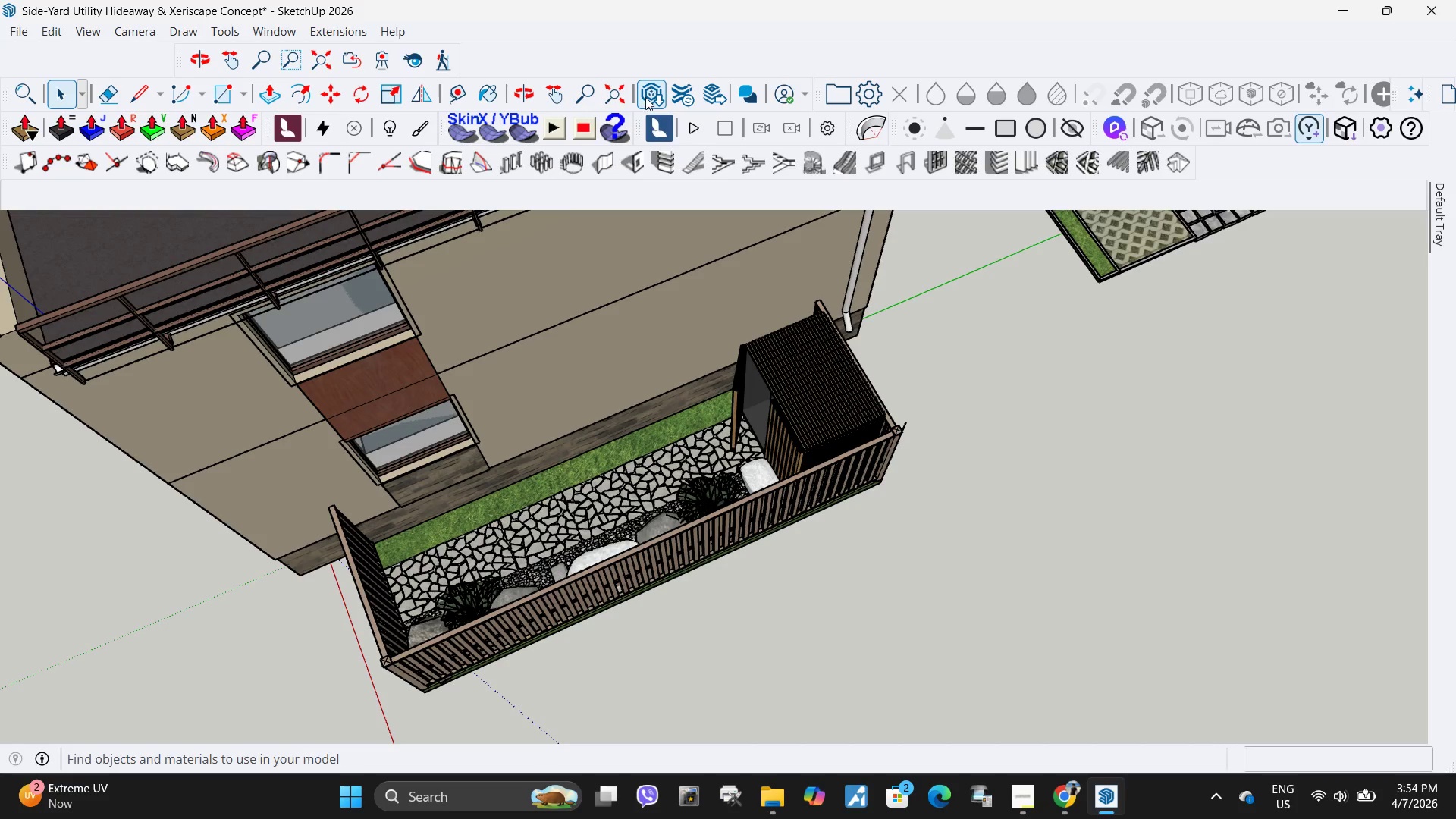 
left_click([645, 99])
 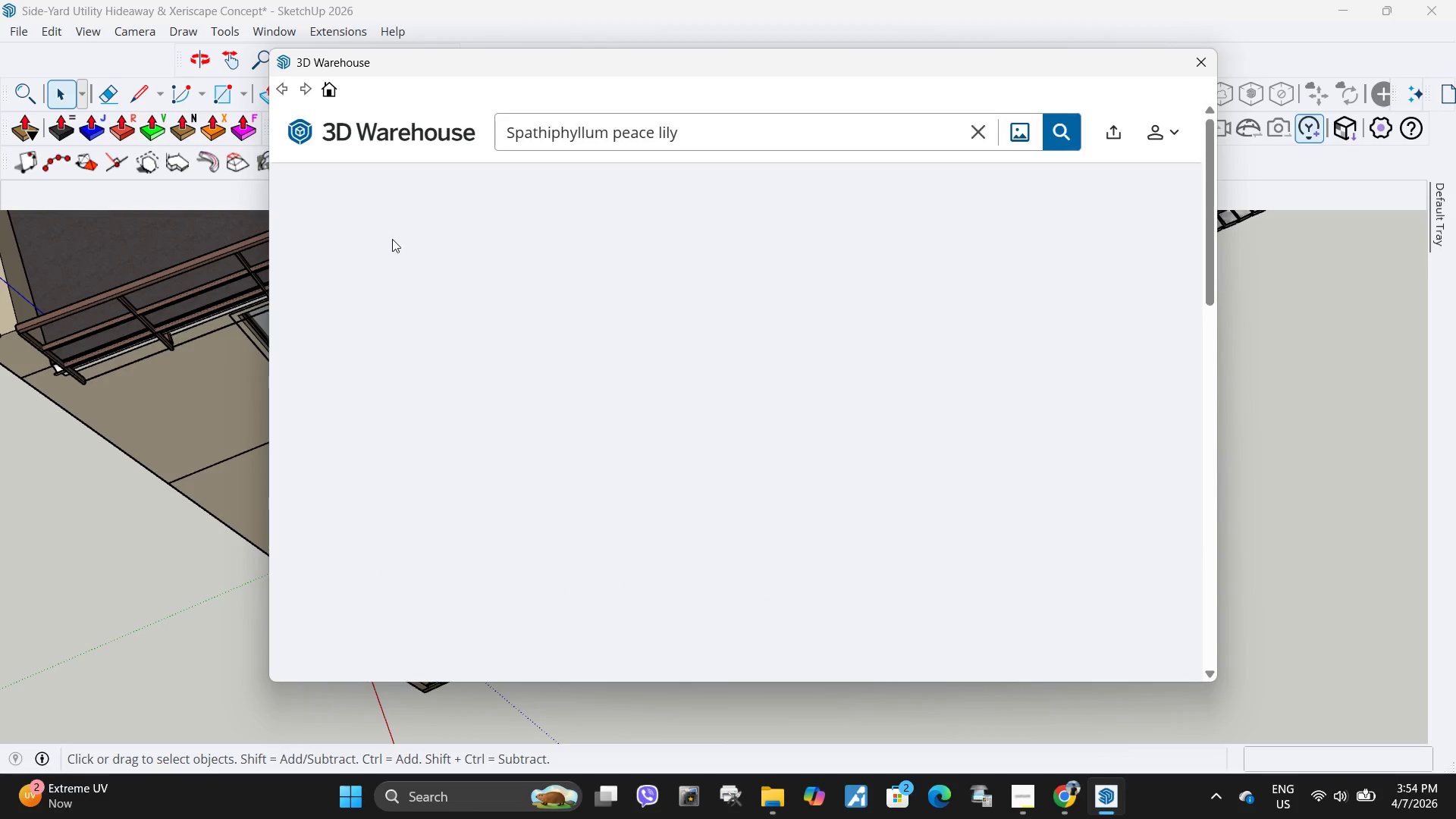 
left_click([721, 128])
 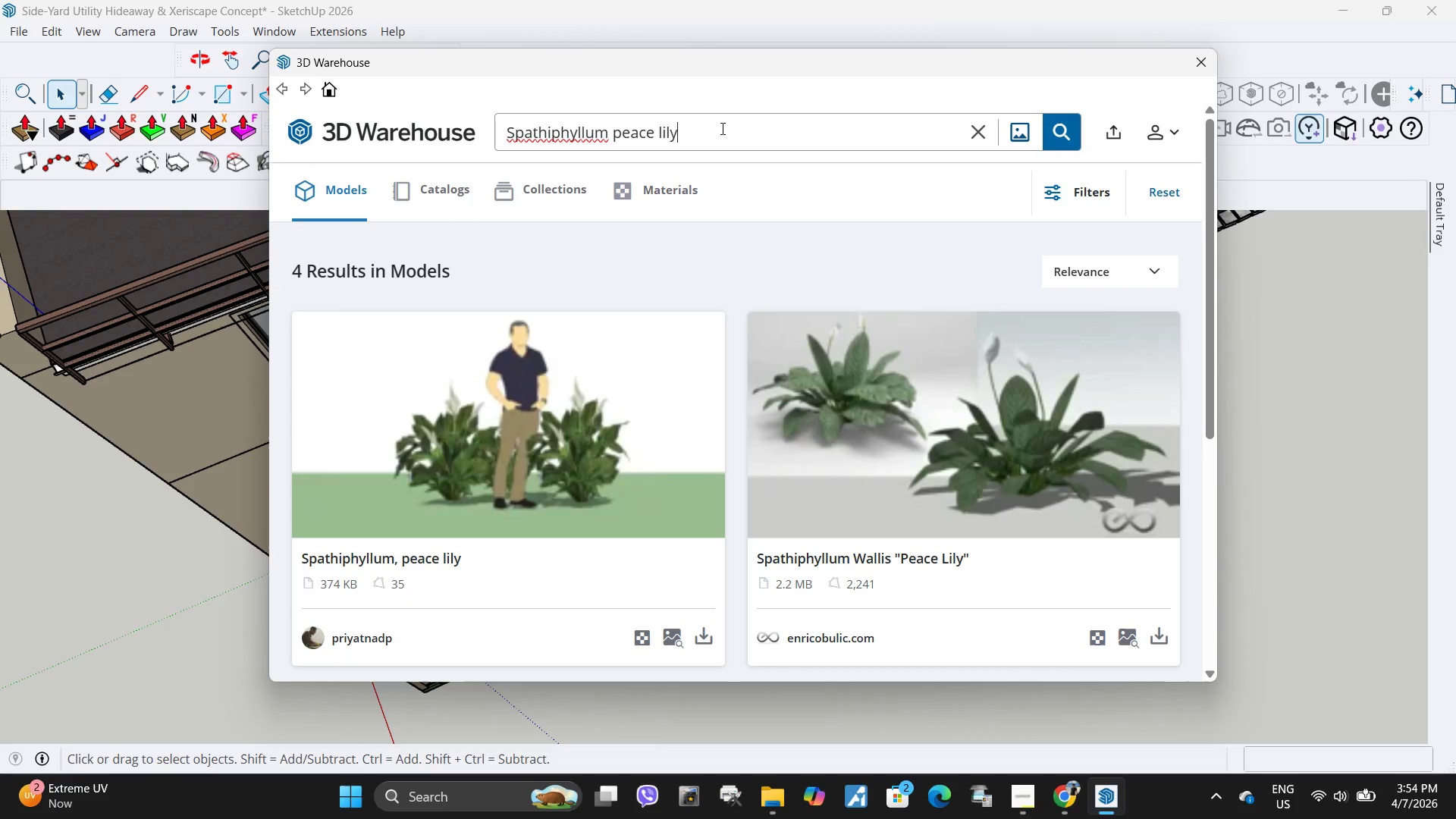 
left_click_drag(start_coordinate=[721, 128], to_coordinate=[458, 123])
 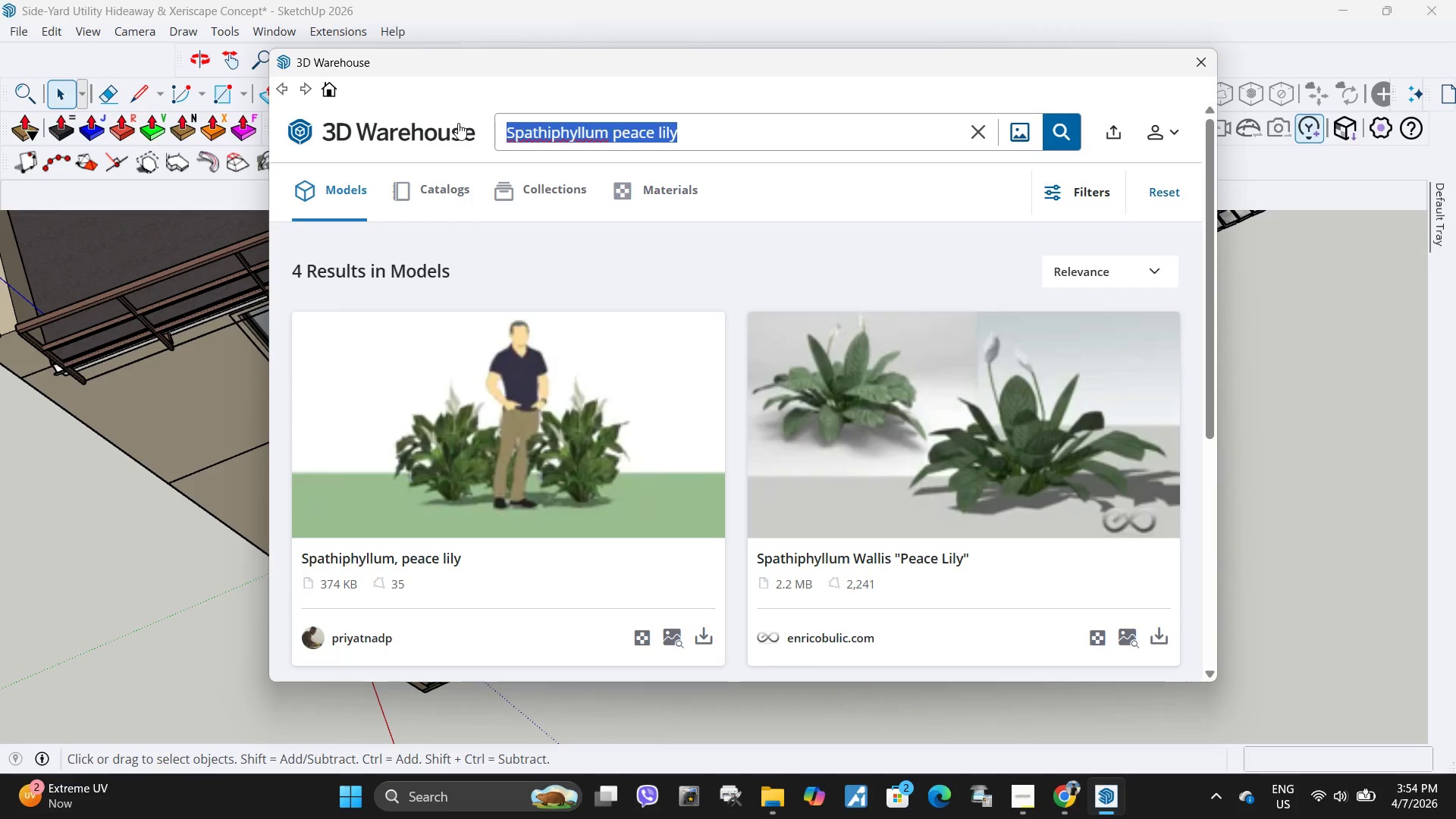 
type(lavender)
 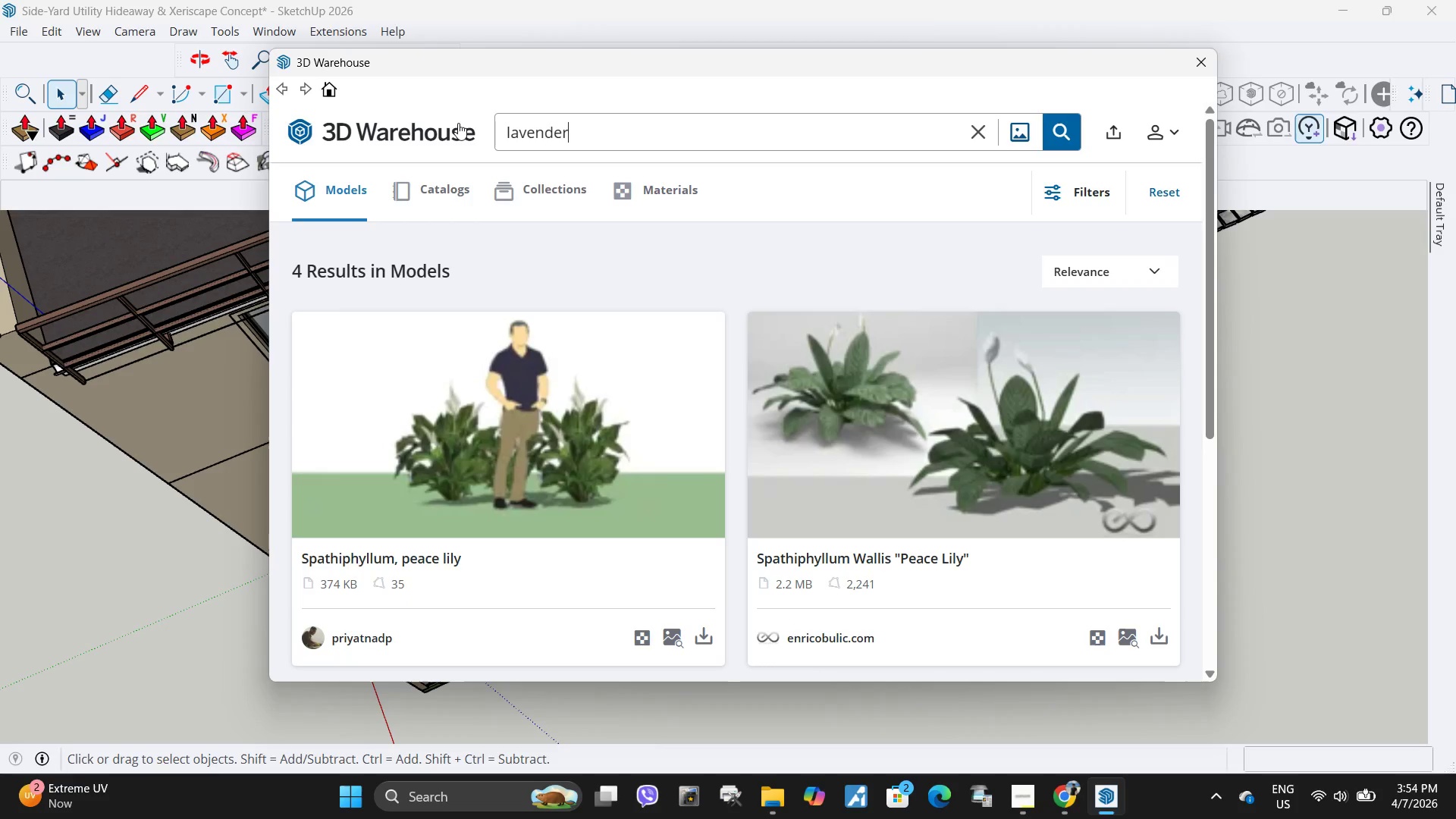 
key(Enter)
 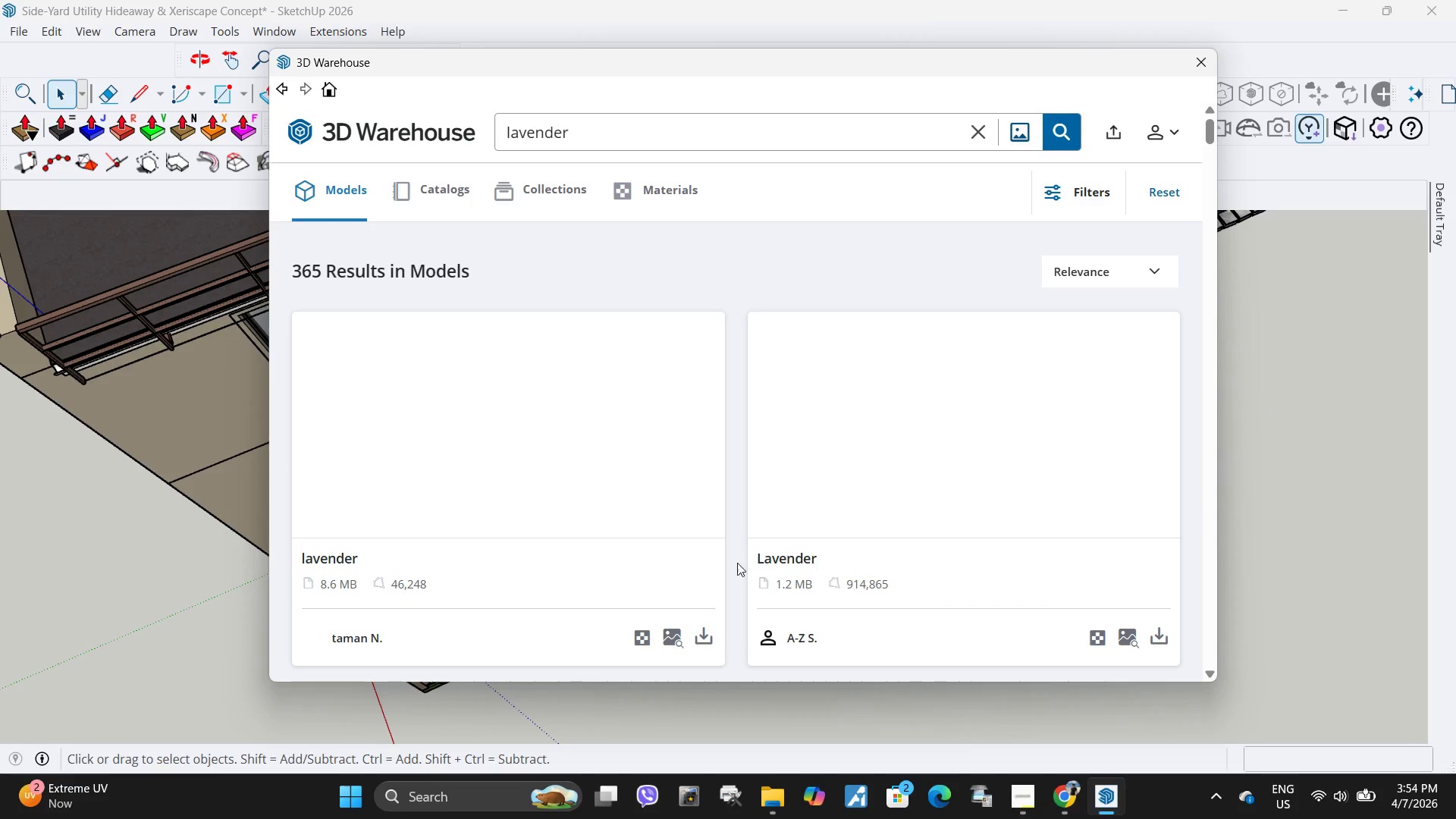 
wait(6.52)
 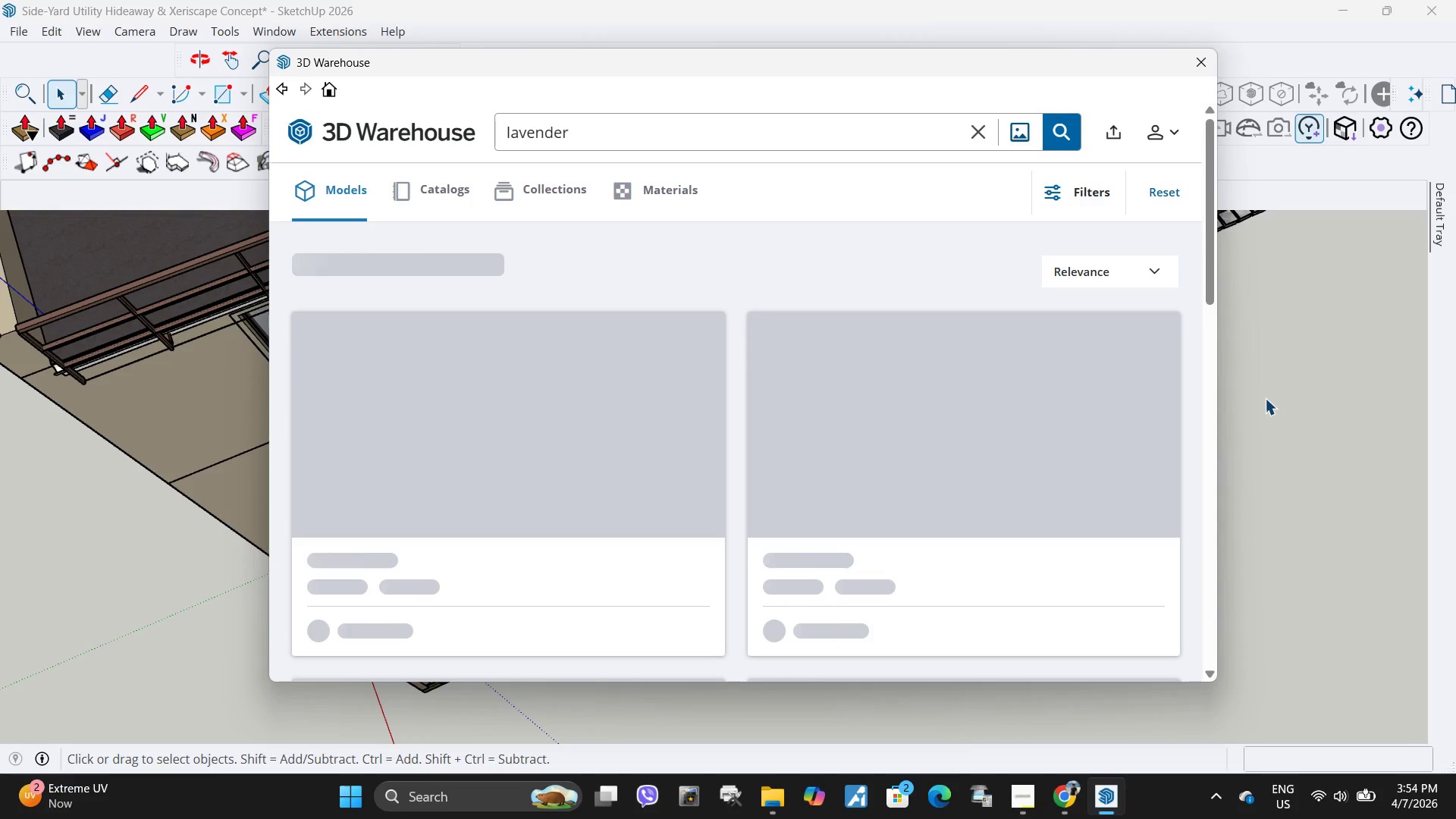 
left_click([24, 24])
 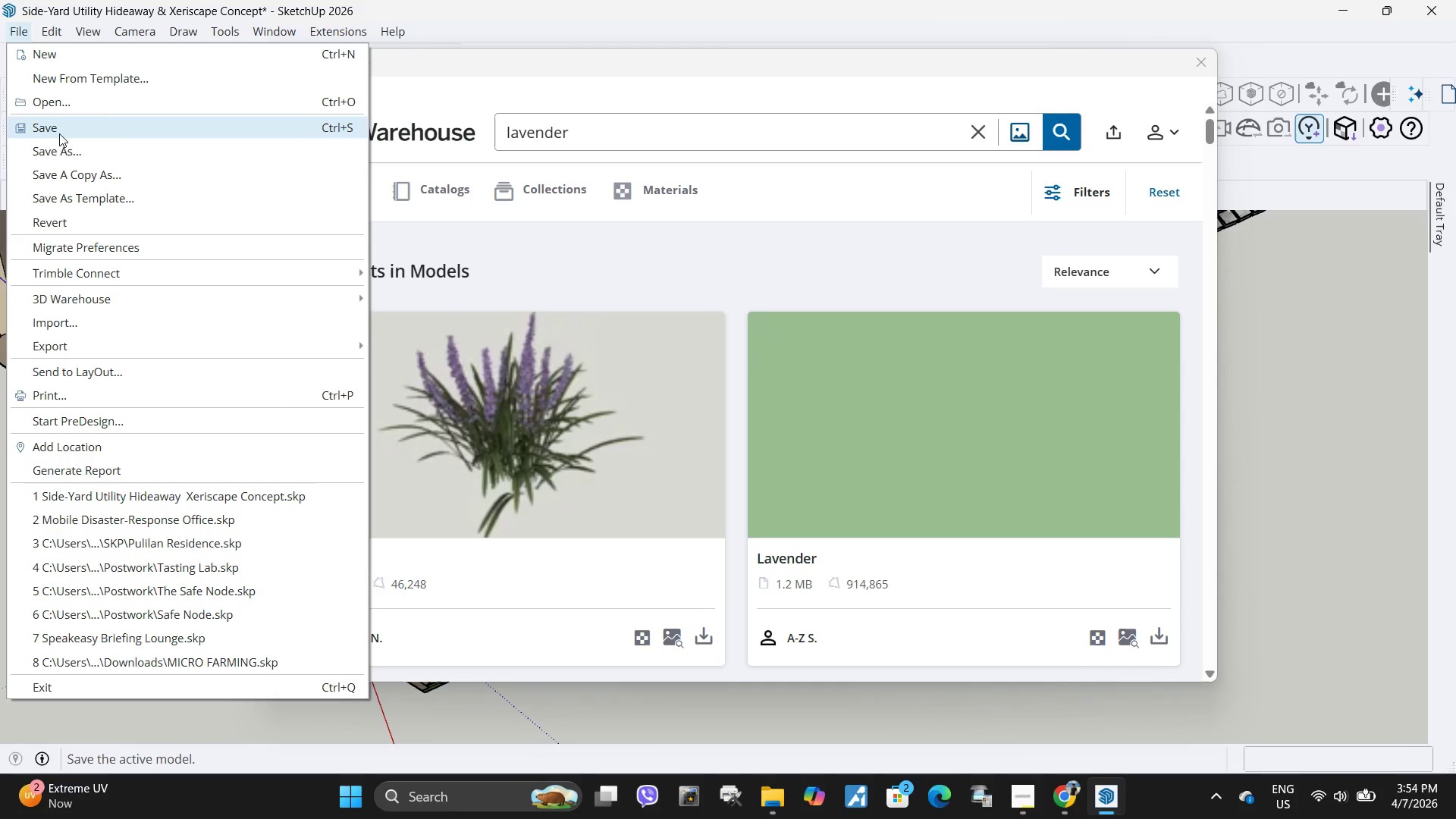 
double_click([59, 133])
 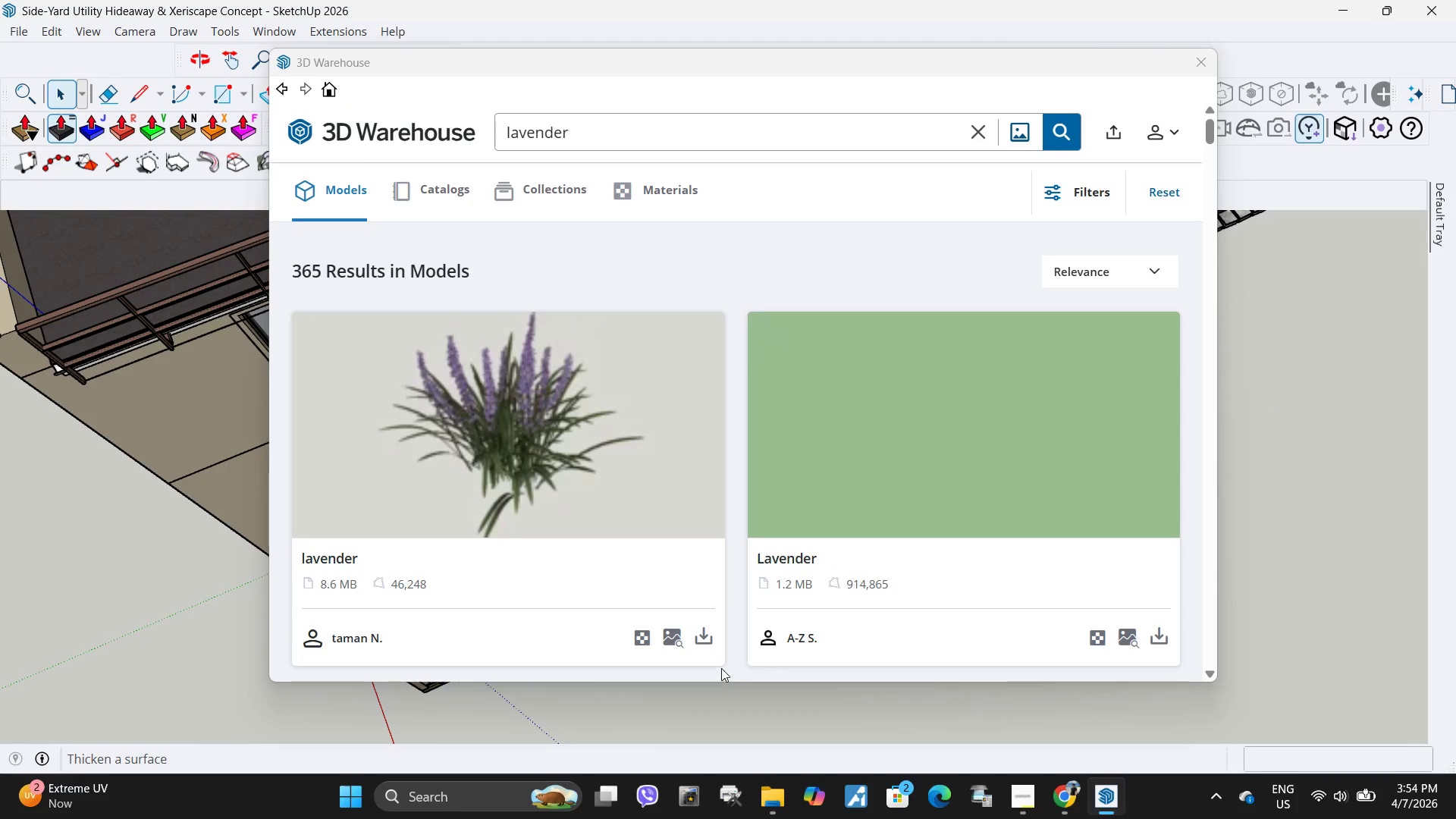 
left_click([706, 639])
 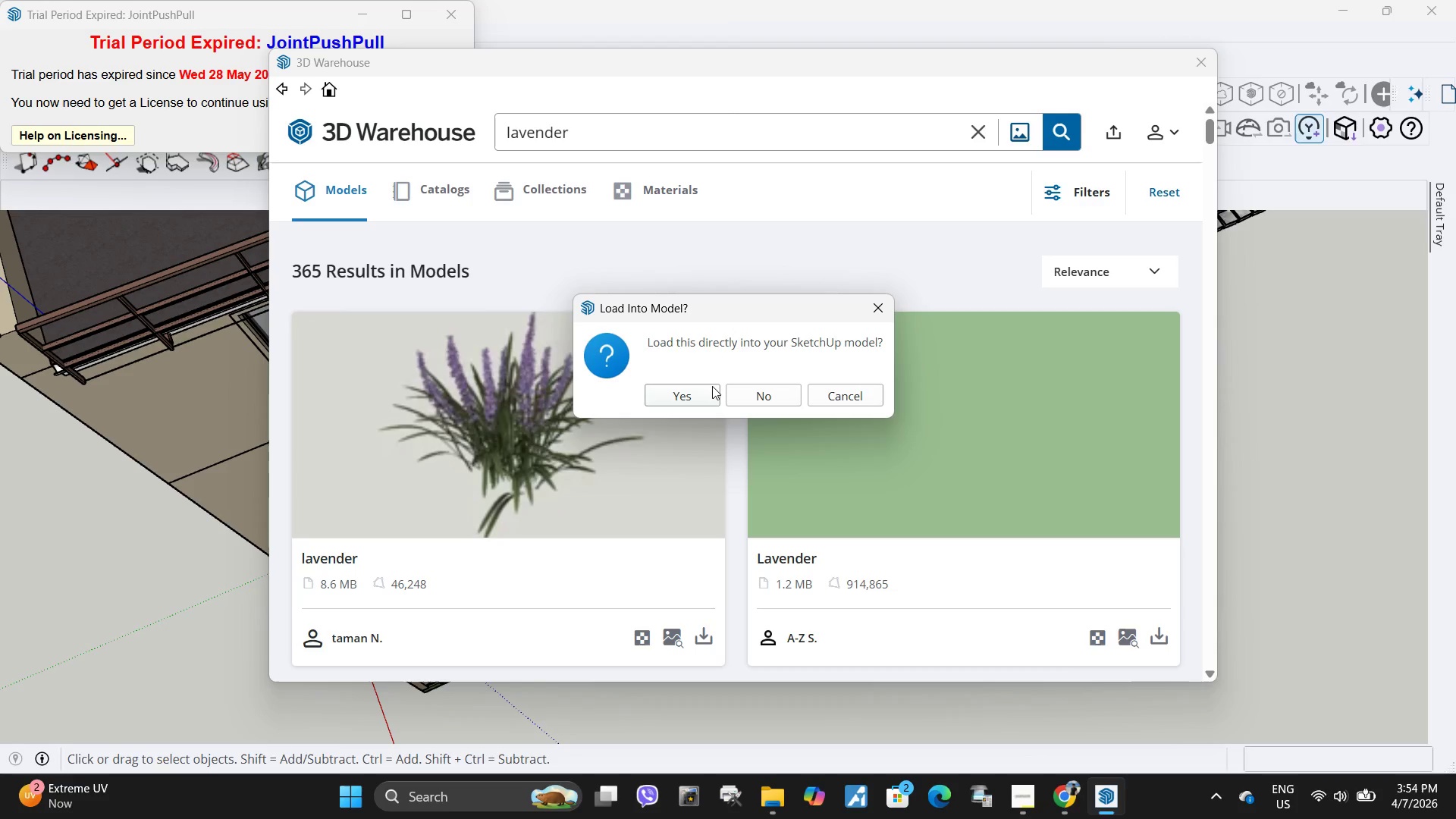 
left_click([708, 392])
 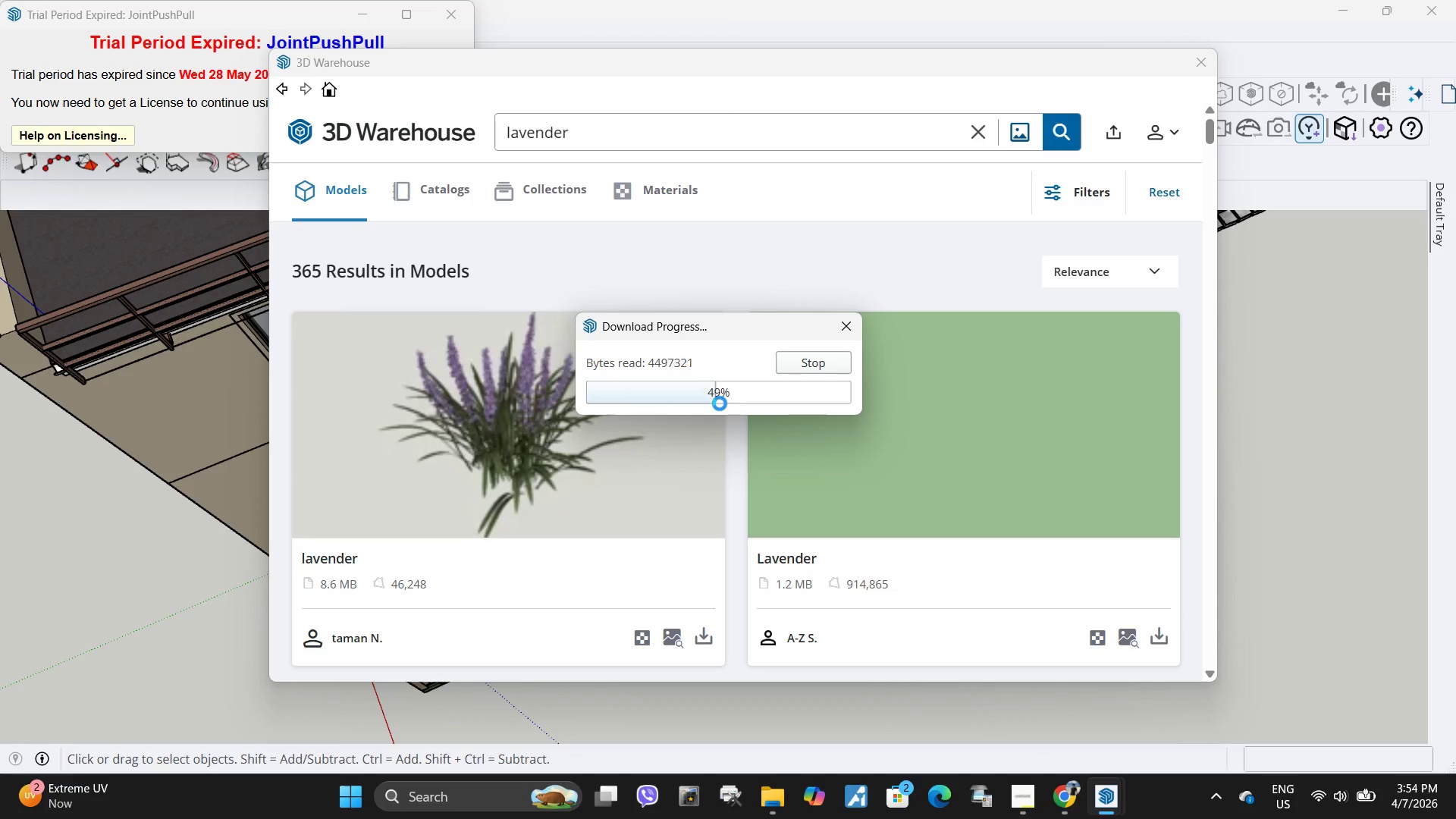 
wait(11.58)
 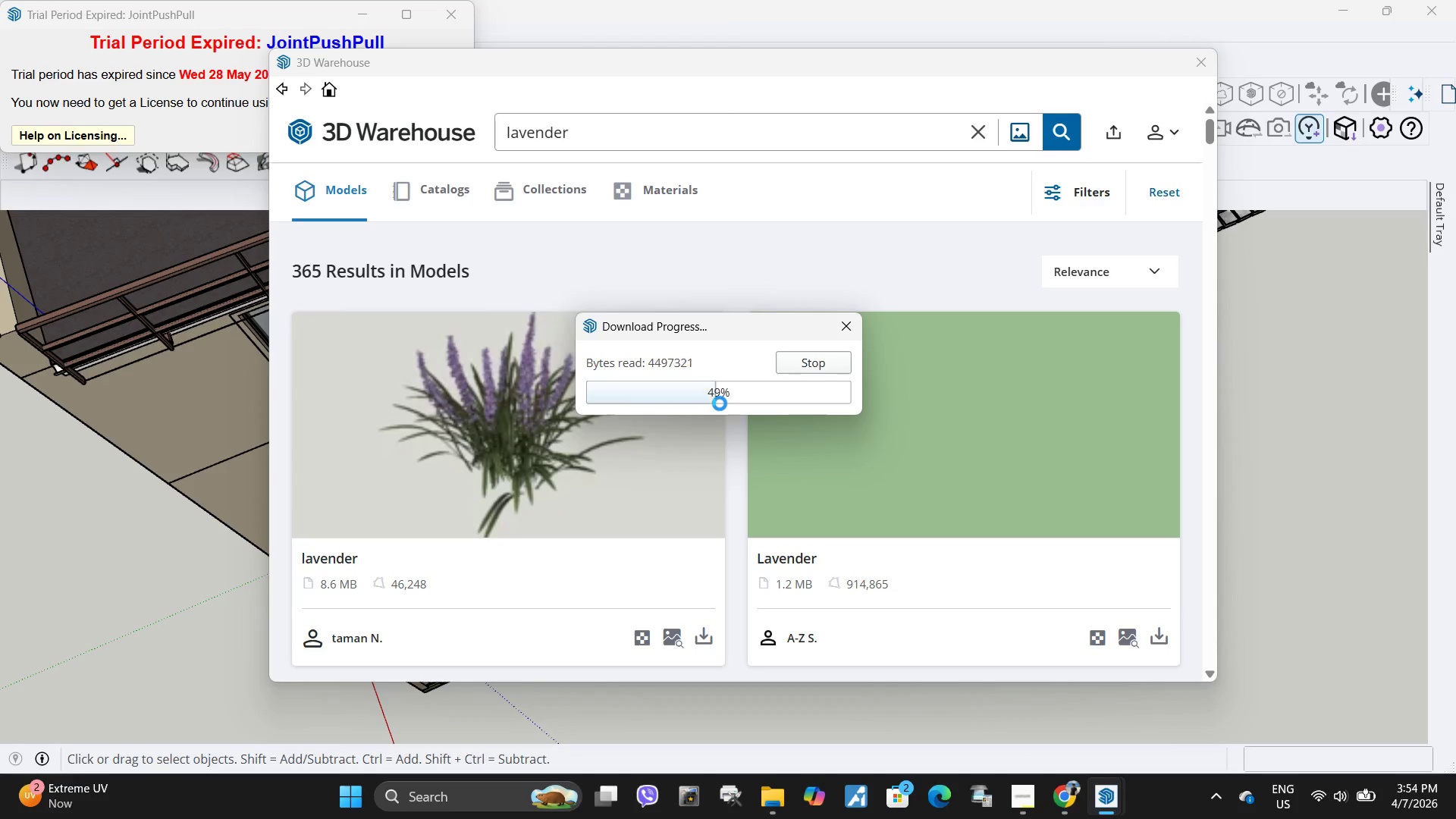 
left_click([616, 460])
 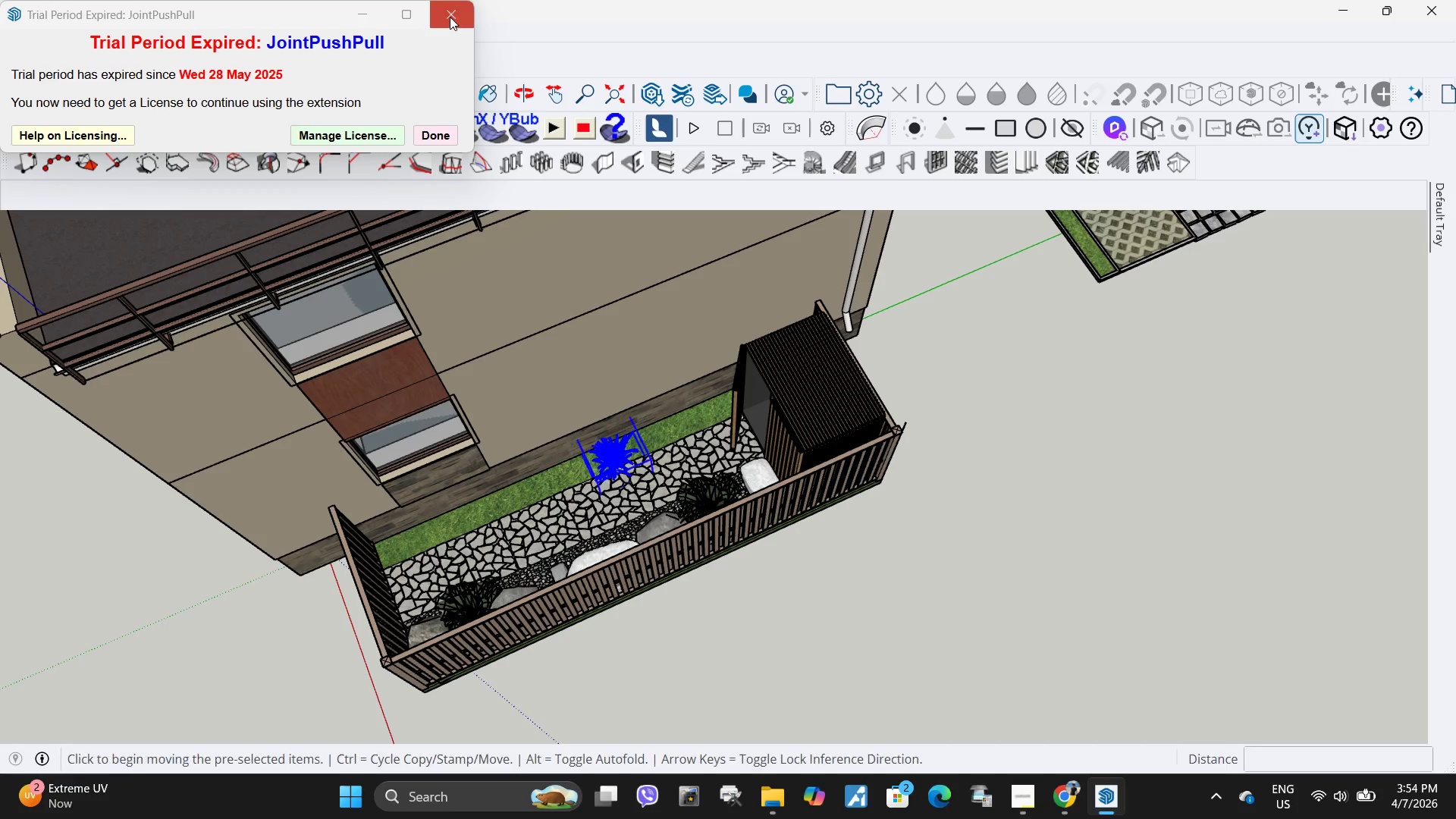 
left_click([450, 17])
 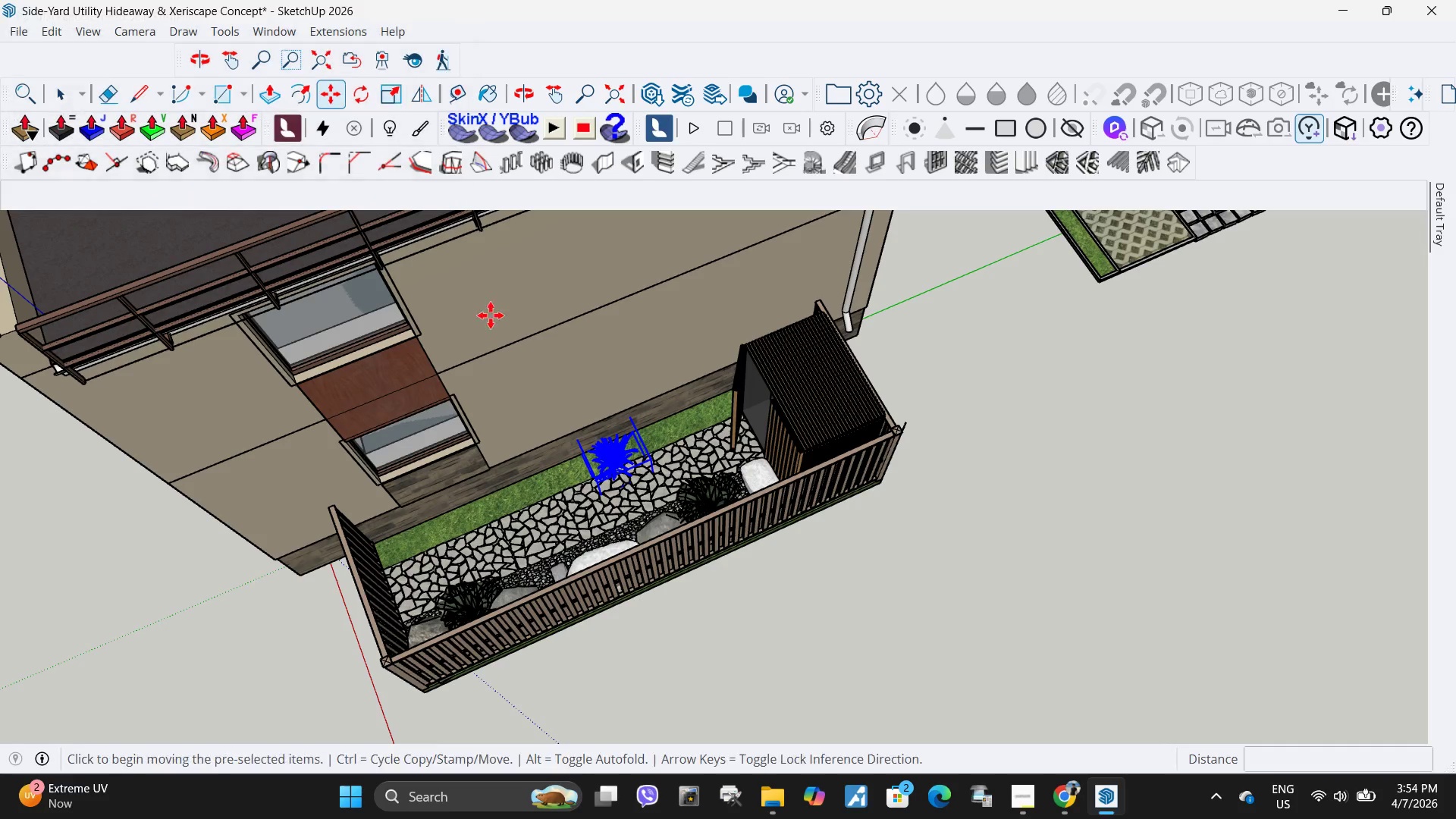 
scroll: coordinate [642, 585], scroll_direction: up, amount: 20.0
 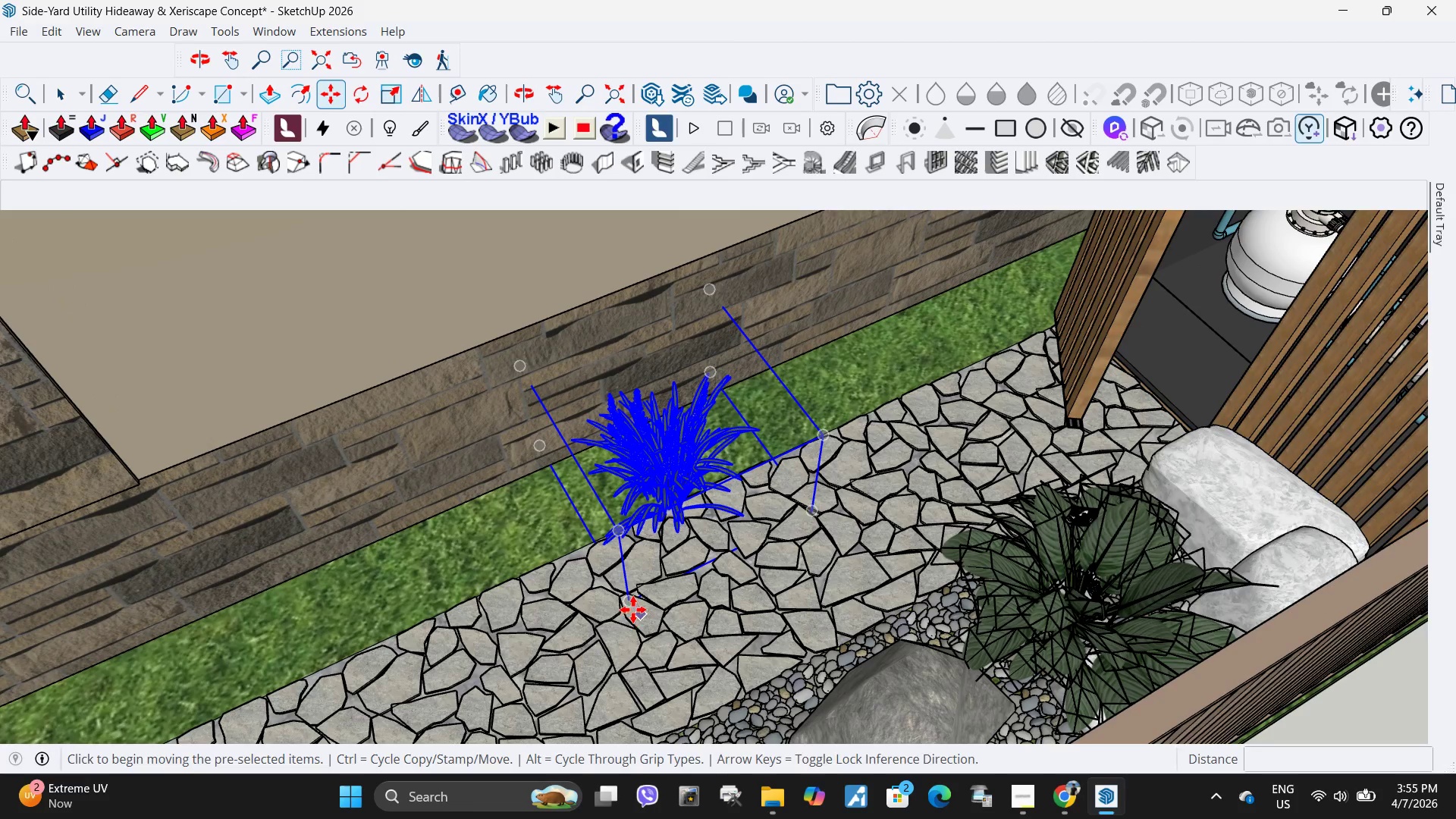 
left_click([632, 608])
 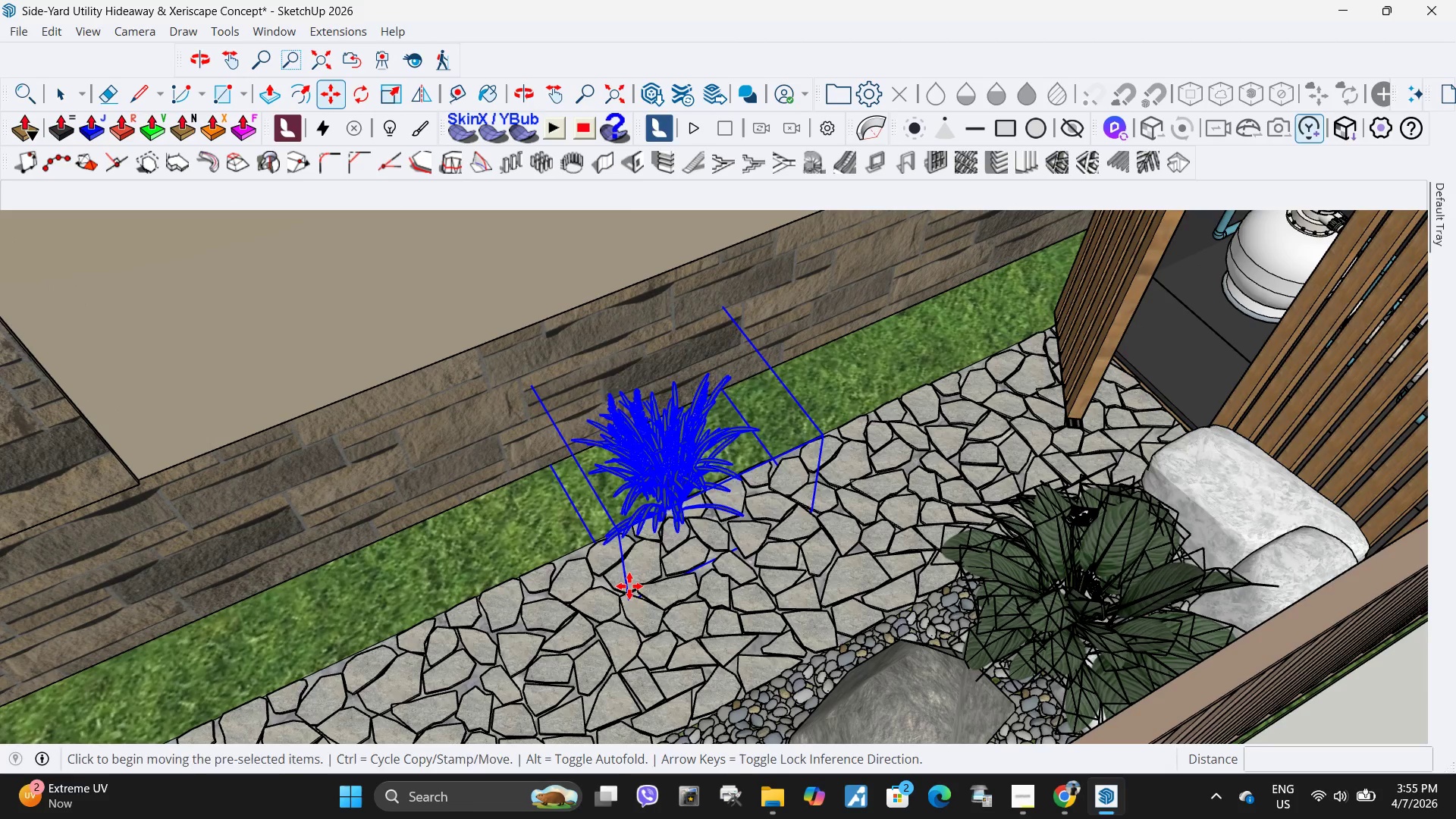 
left_click_drag(start_coordinate=[632, 608], to_coordinate=[631, 601])
 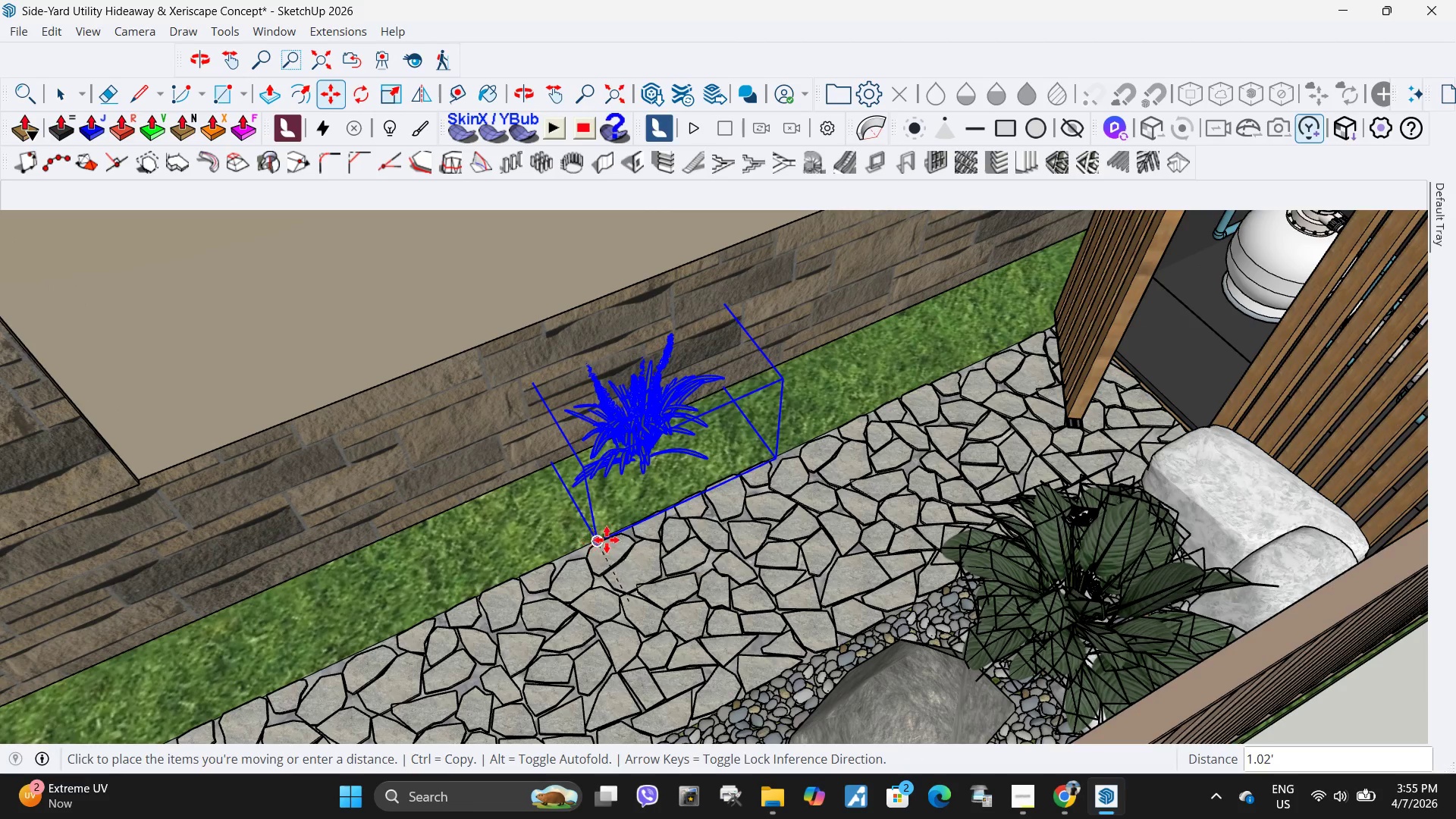 
scroll: coordinate [736, 498], scroll_direction: up, amount: 3.0
 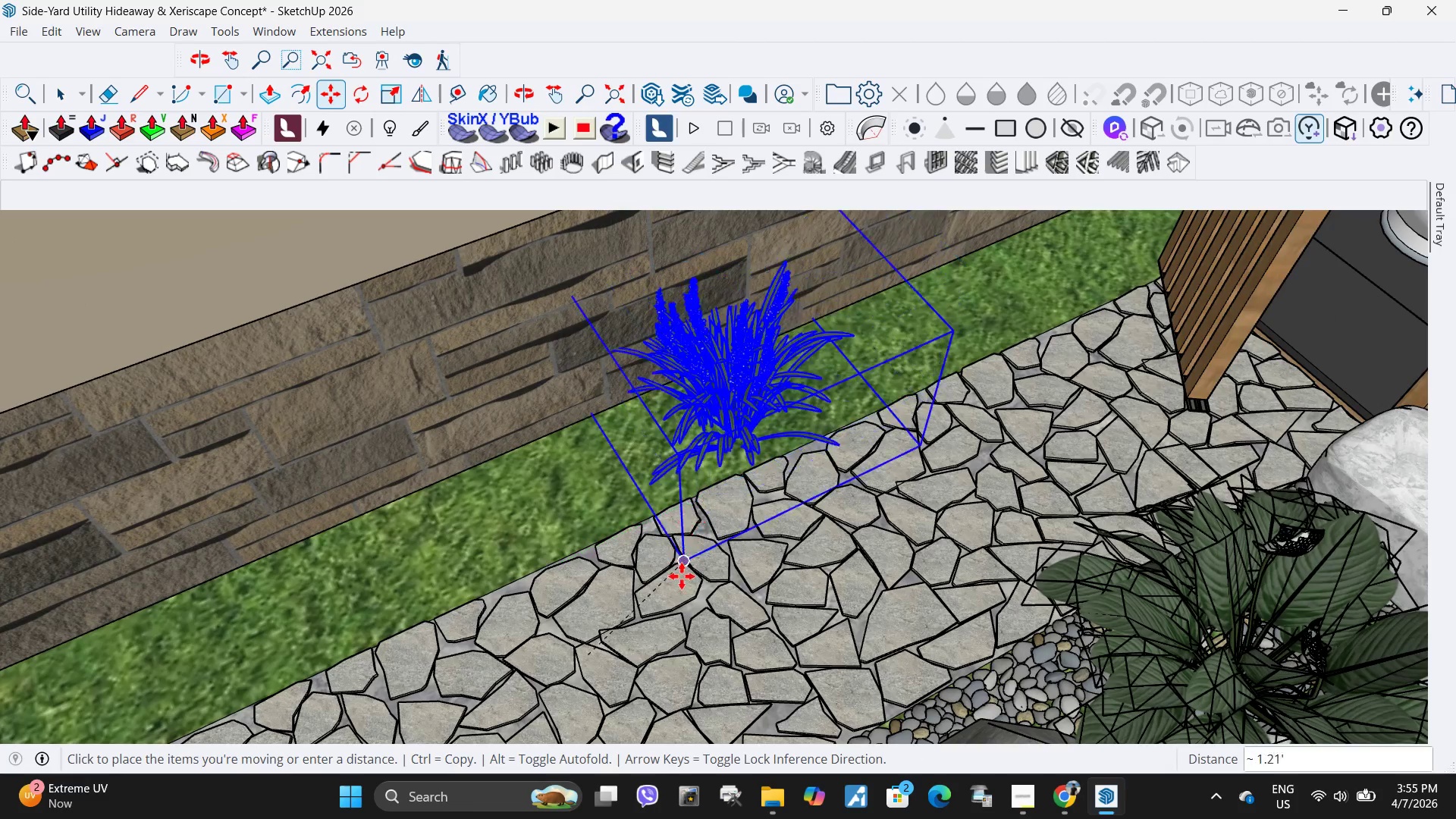 
left_click([682, 577])
 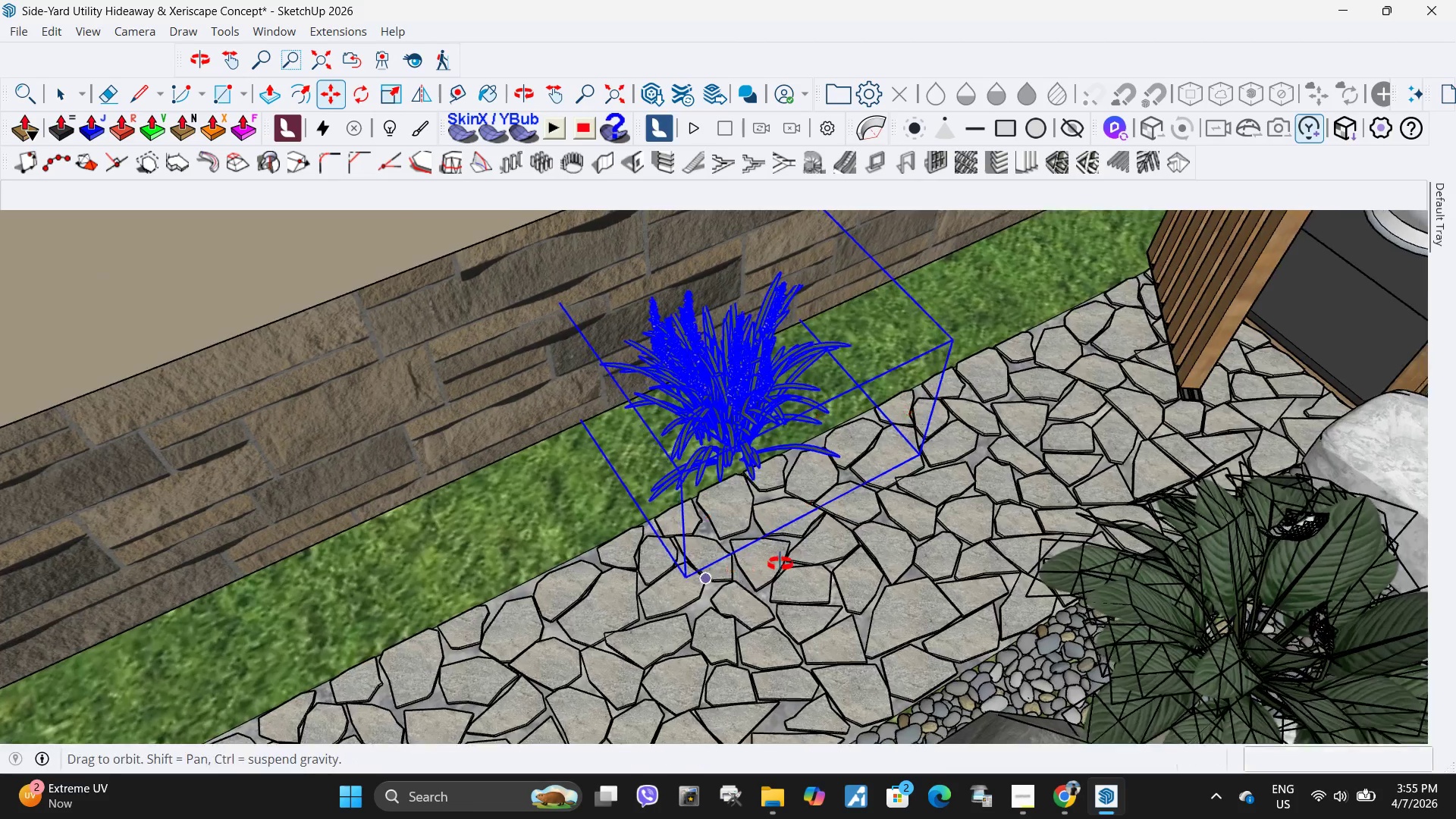 
key(Space)
 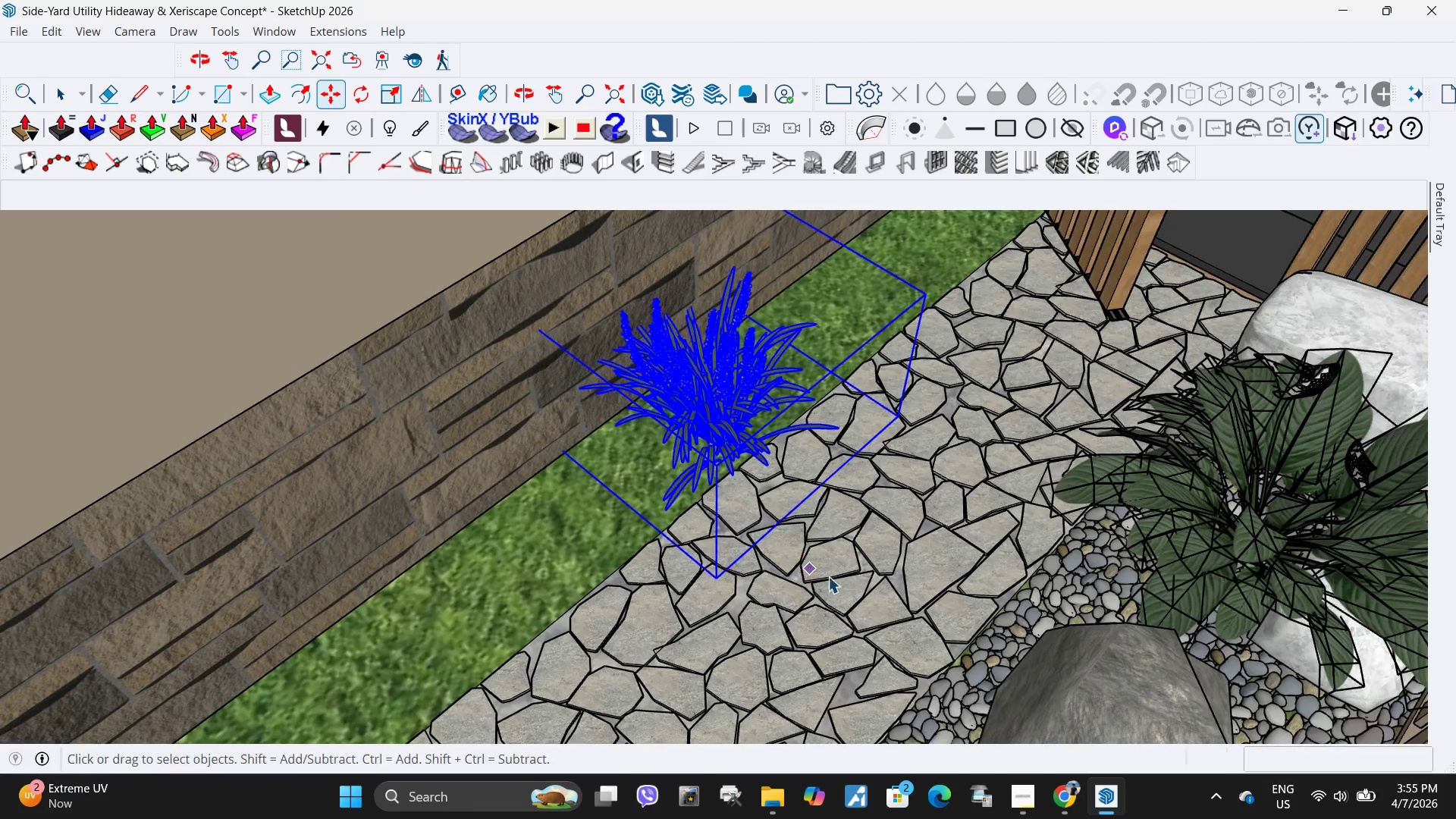 
key(Escape)
 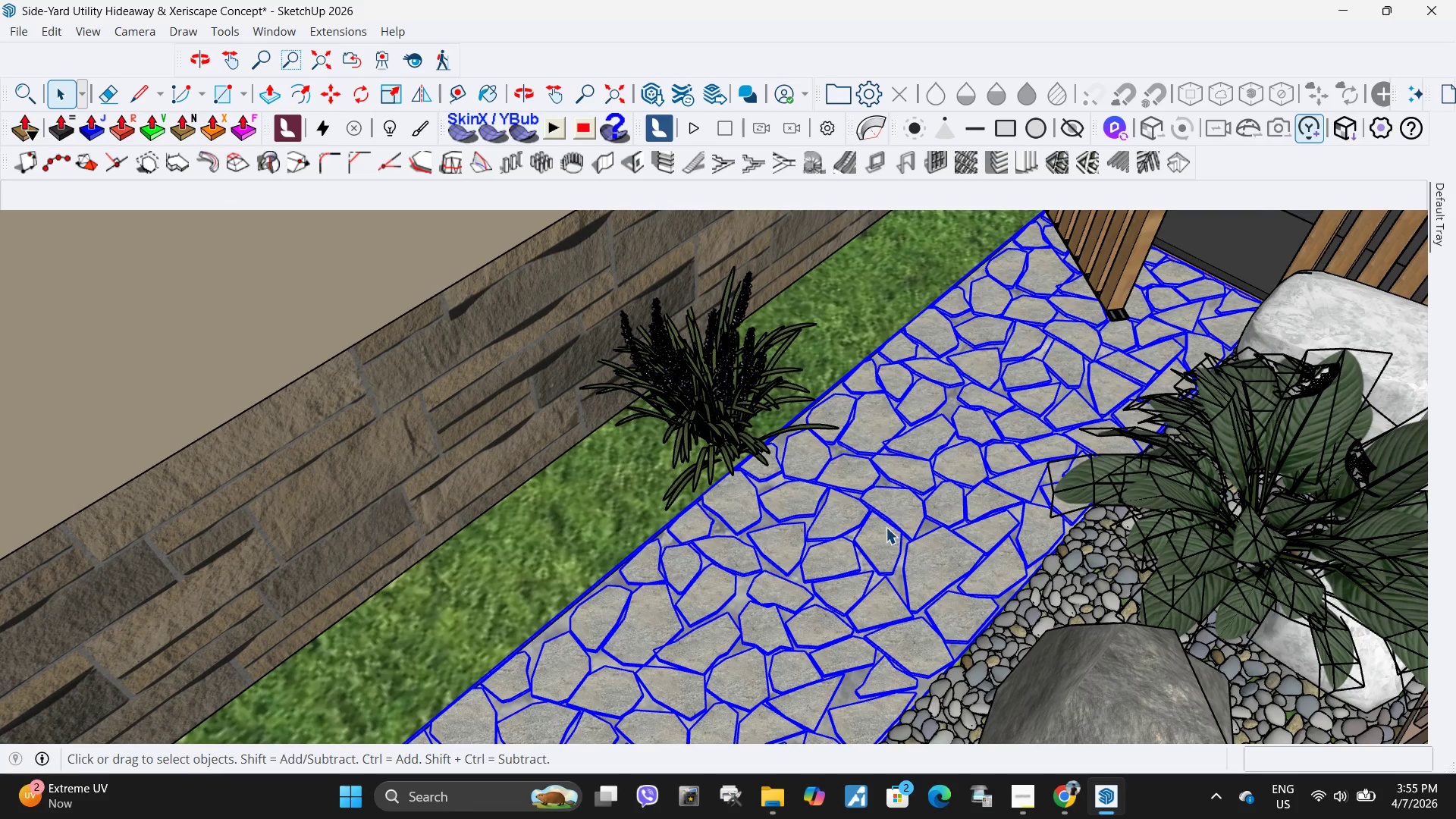 
scroll: coordinate [733, 429], scroll_direction: up, amount: 10.0
 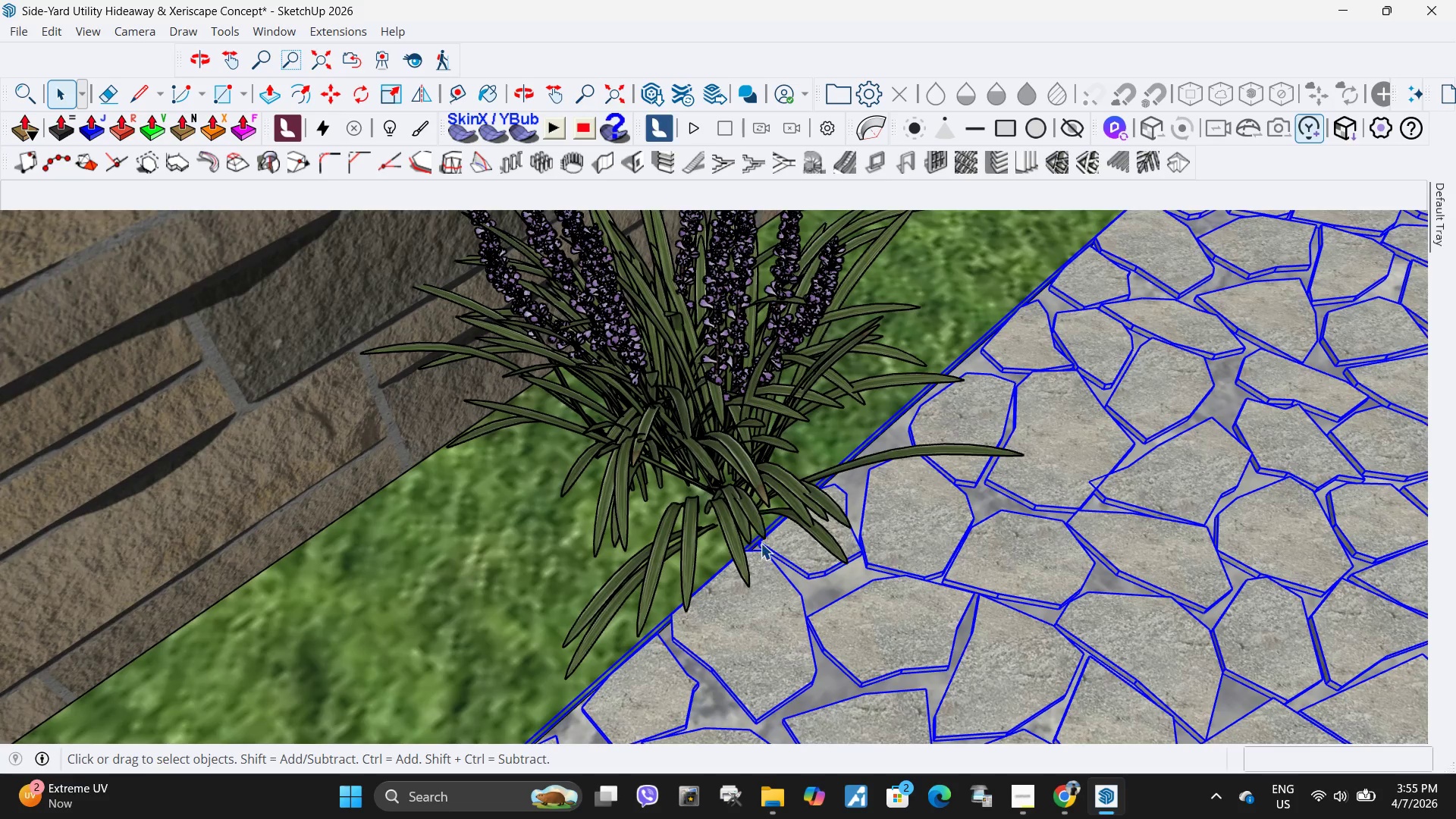 
scroll: coordinate [688, 584], scroll_direction: down, amount: 10.0
 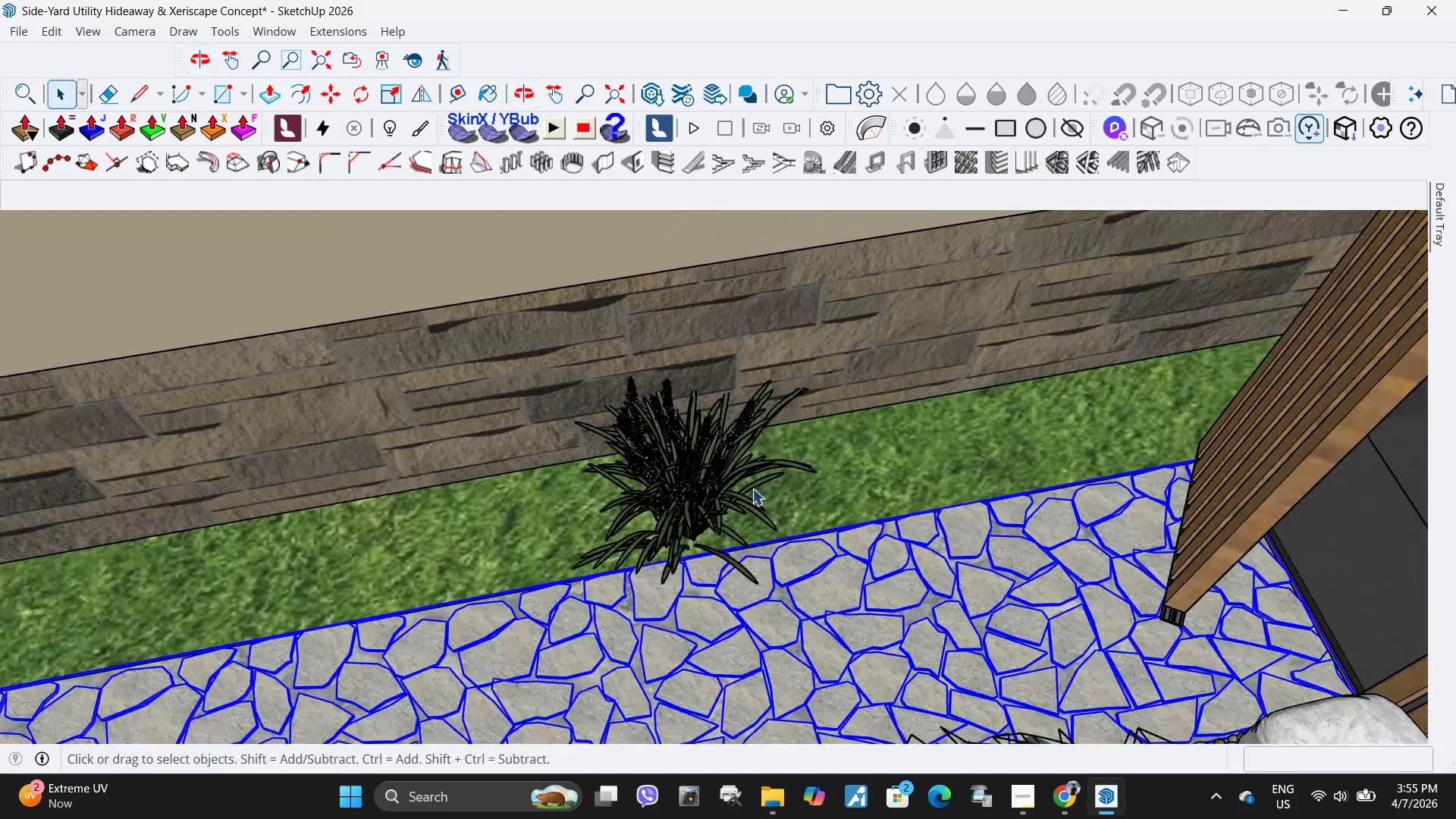 
left_click([715, 499])
 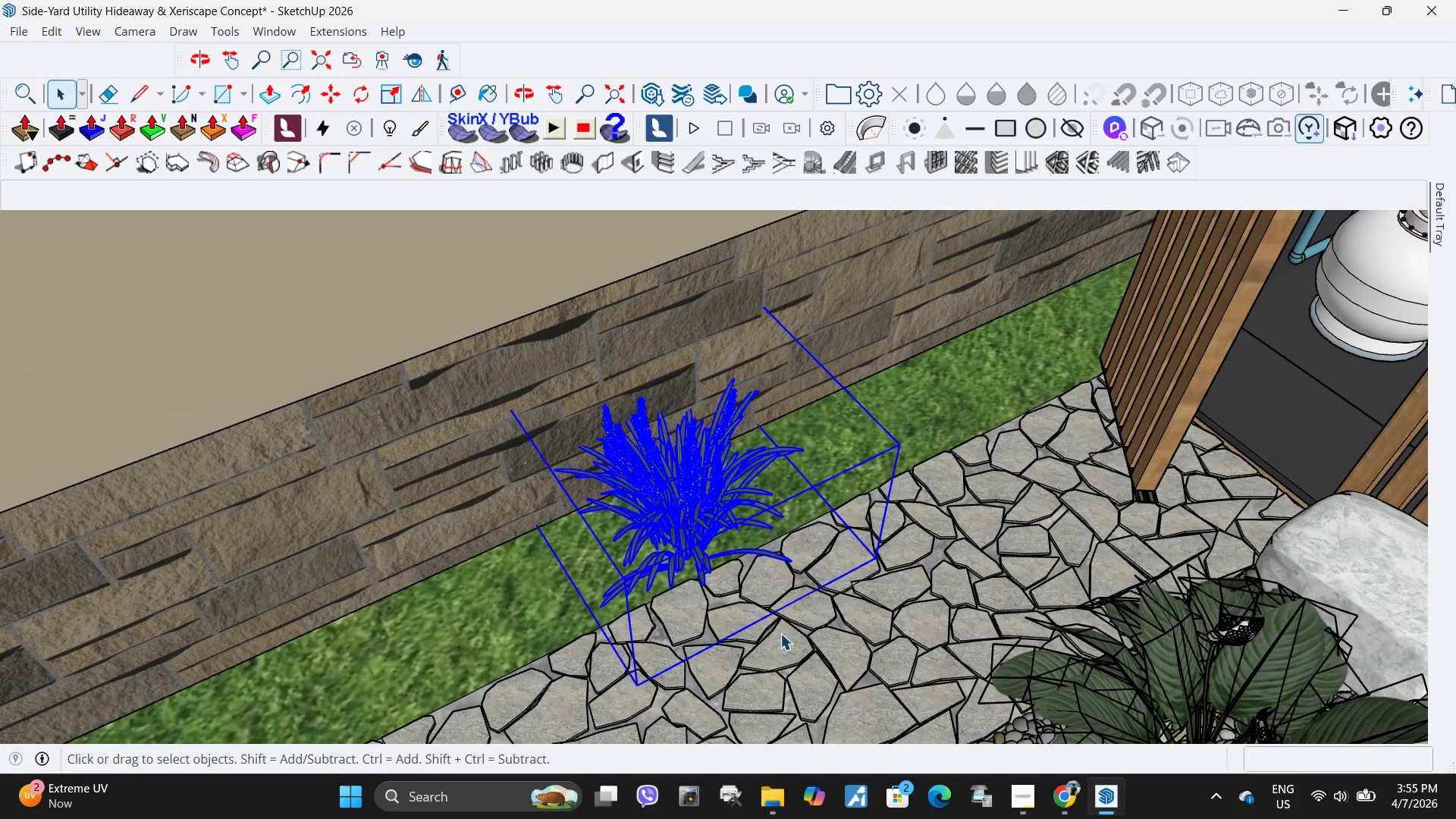 
key(M)
 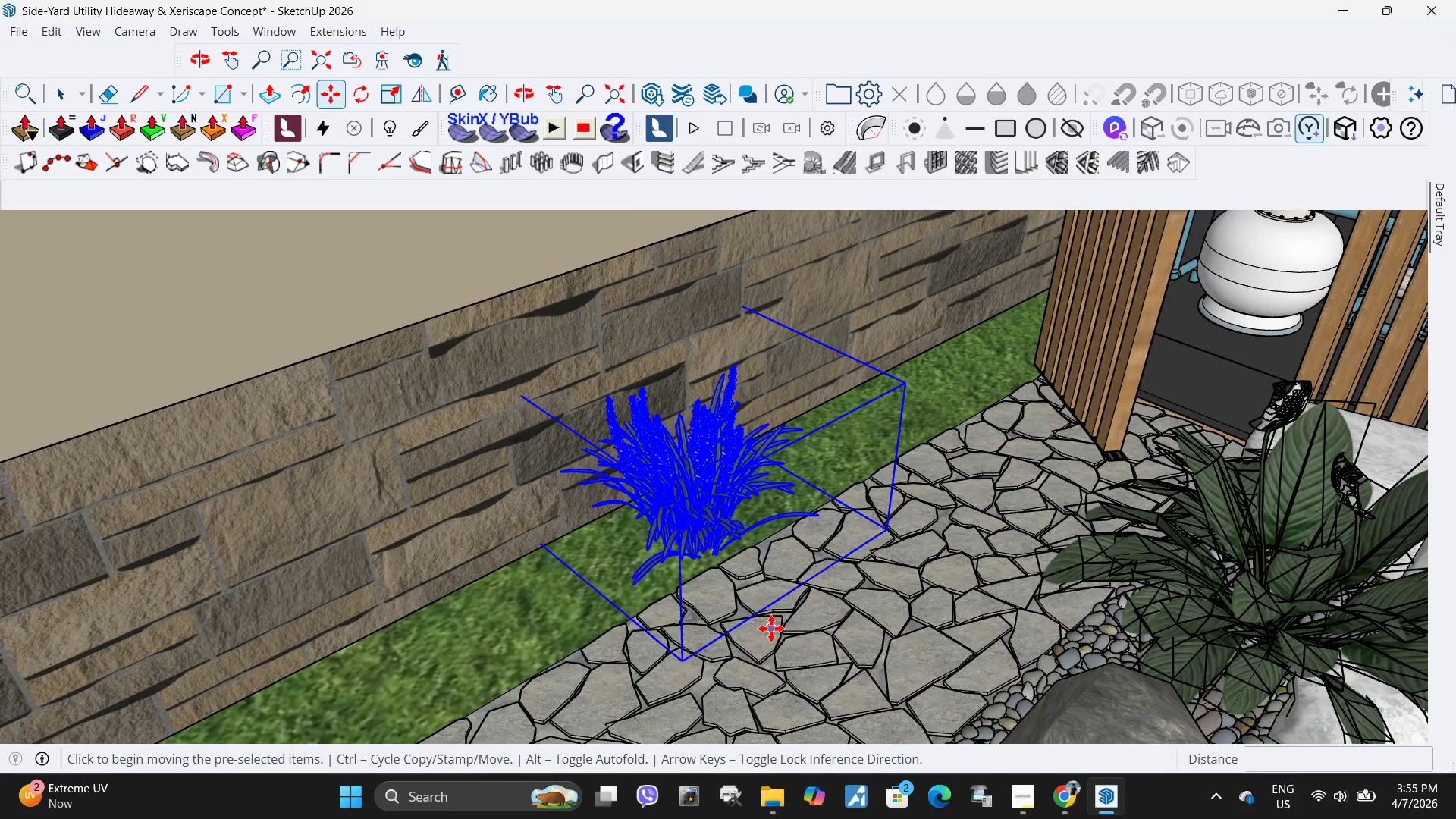 
left_click([771, 629])
 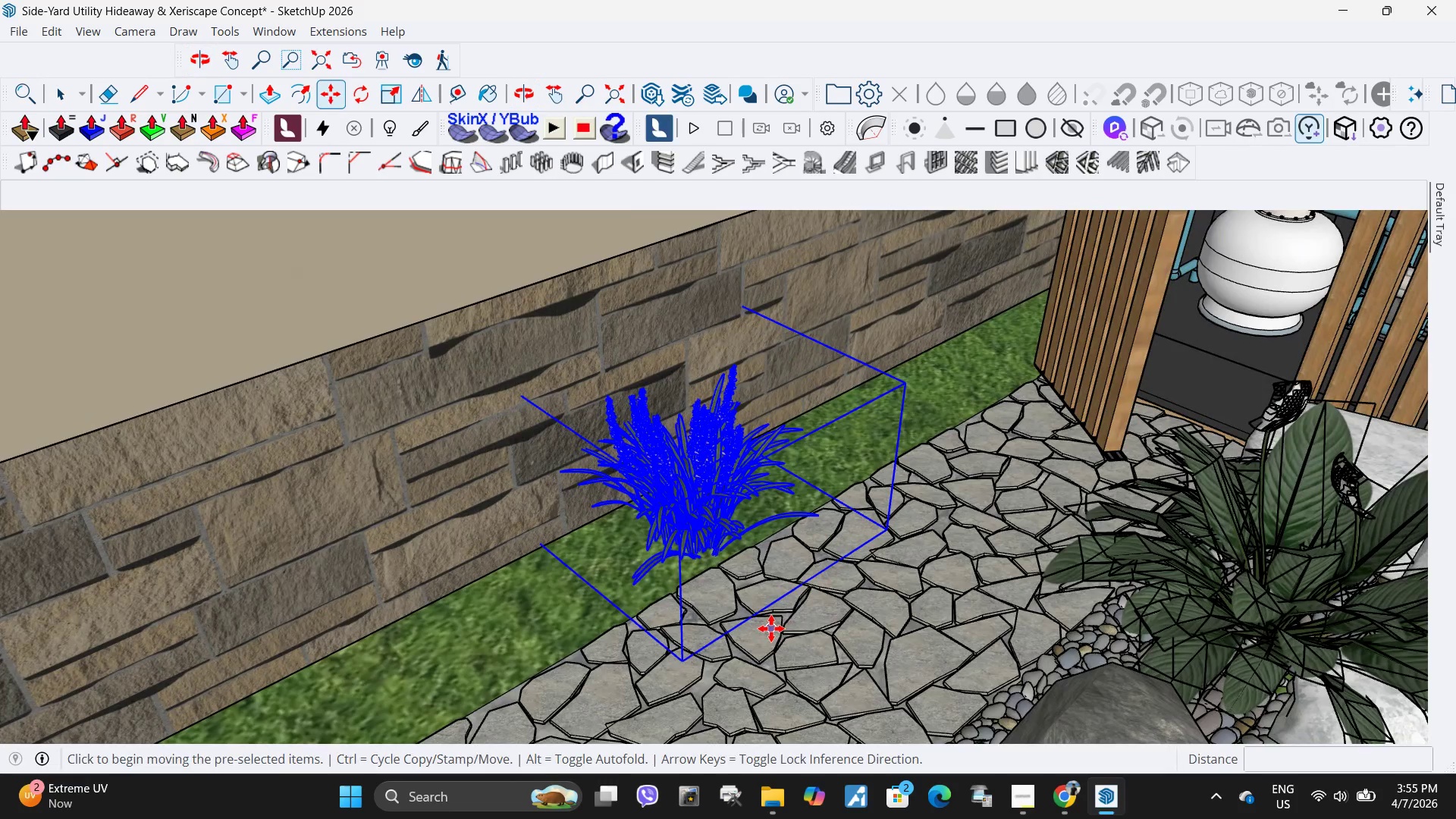 
left_click_drag(start_coordinate=[771, 629], to_coordinate=[780, 621])
 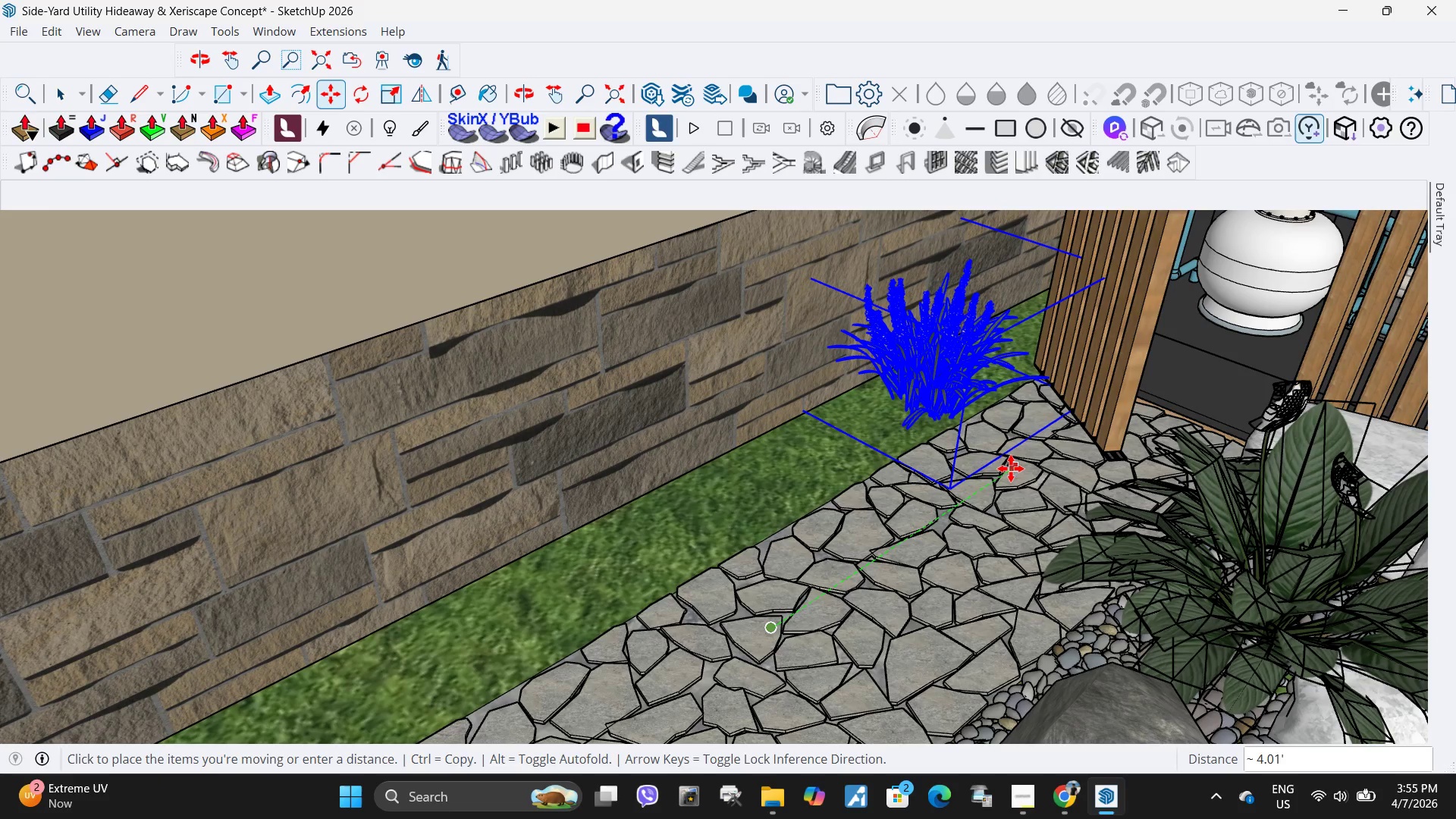 
left_click([1012, 469])
 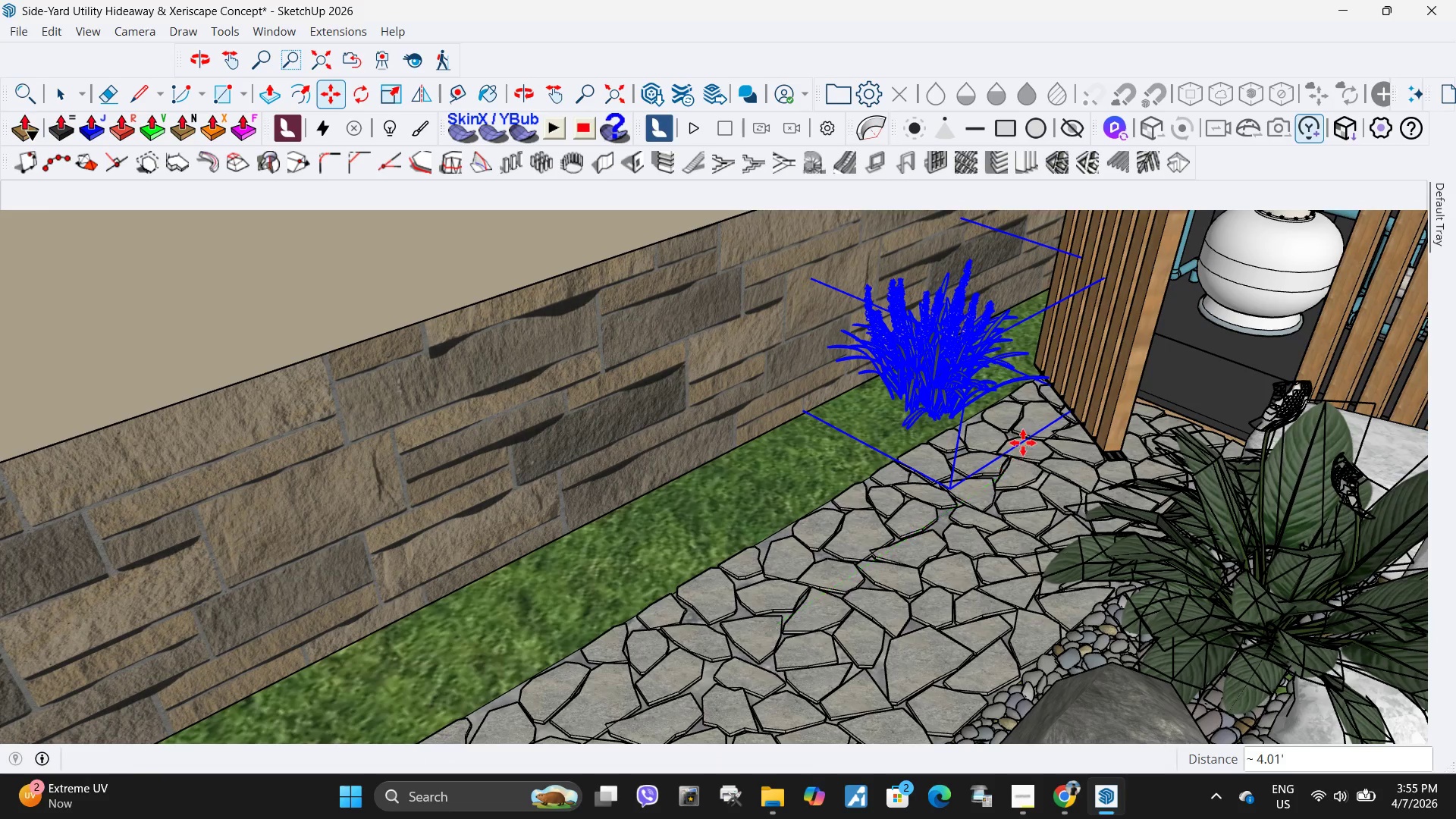 
scroll: coordinate [965, 430], scroll_direction: up, amount: 9.0
 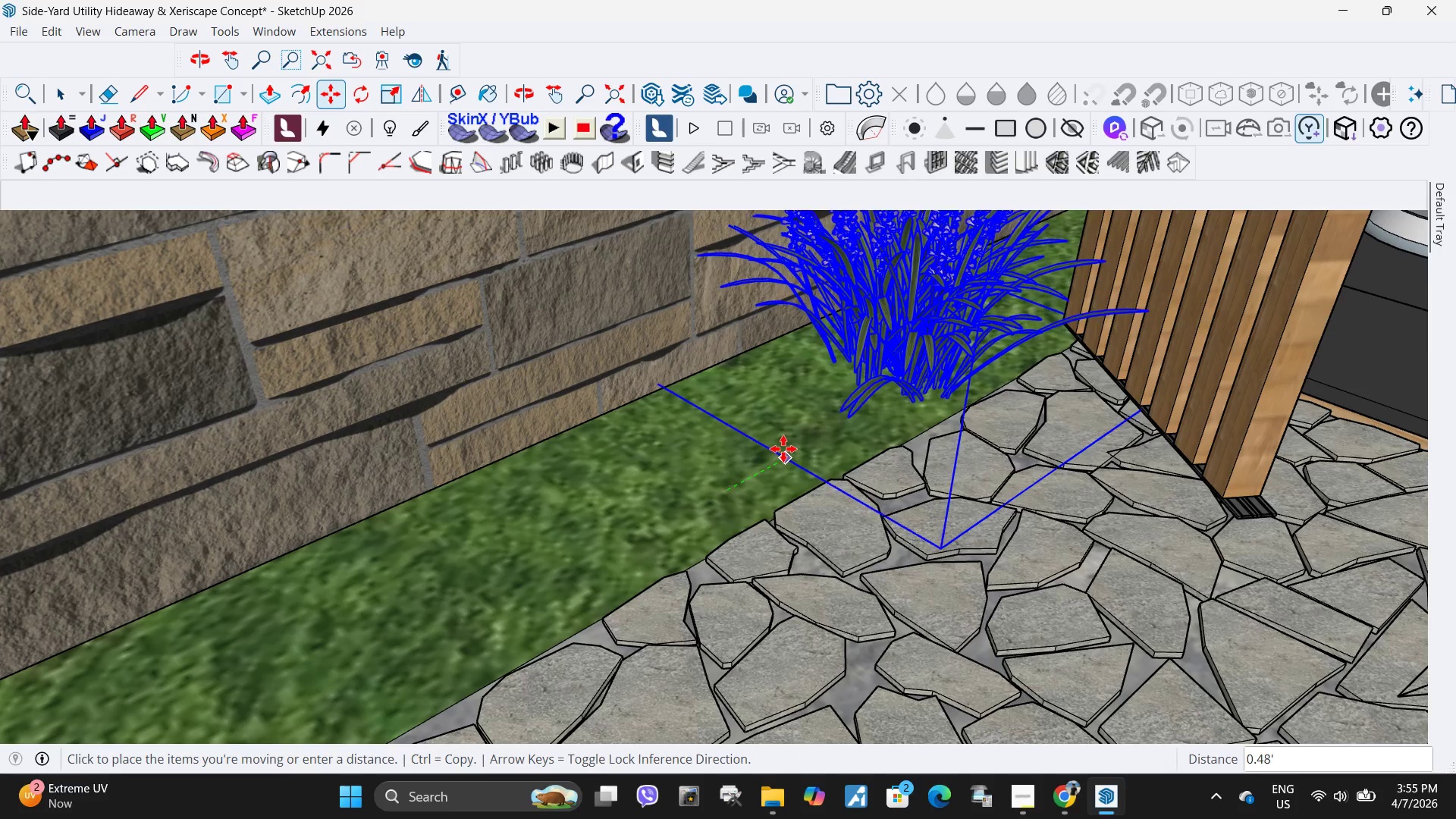 
left_click([783, 449])
 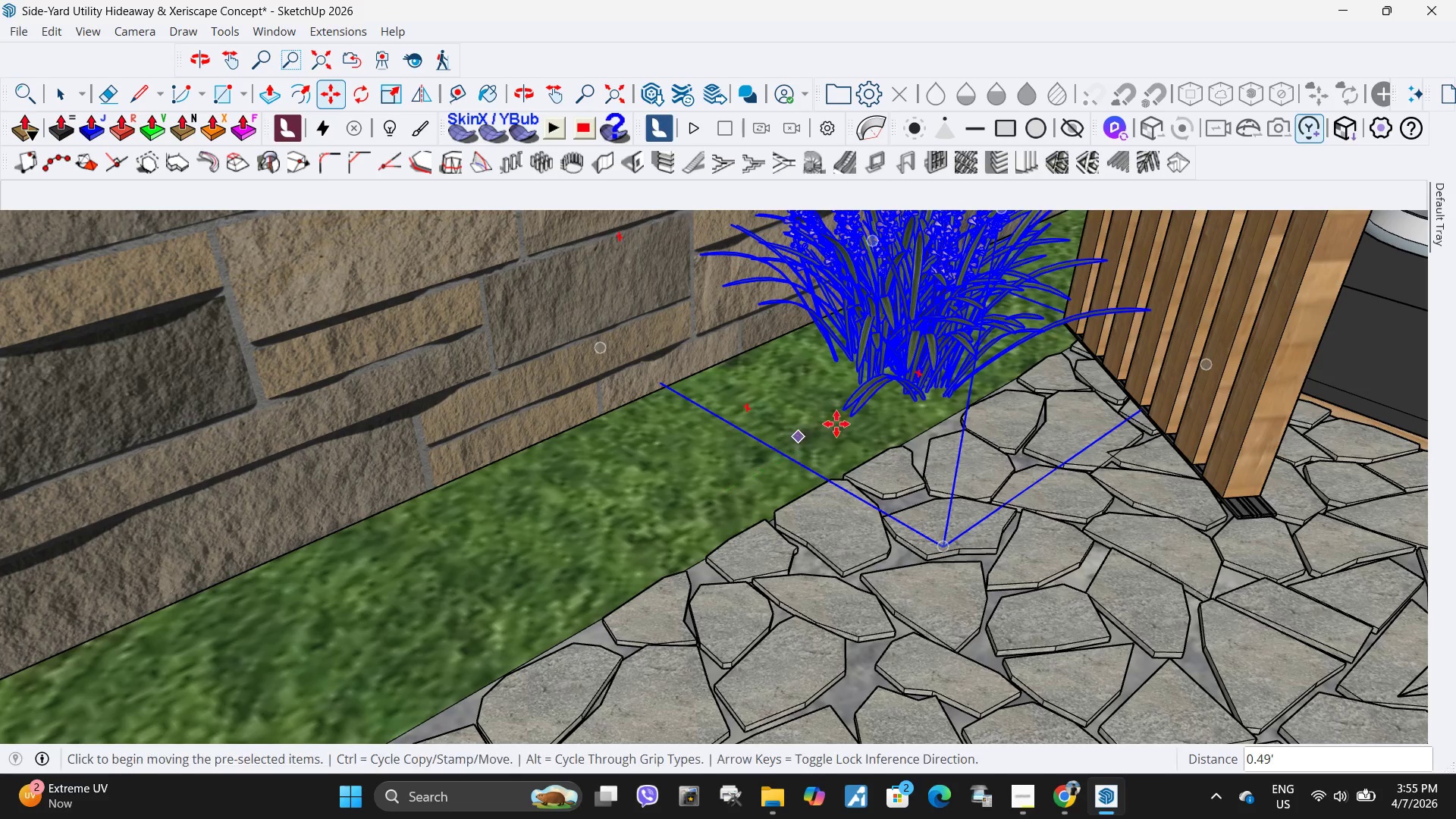 
scroll: coordinate [893, 443], scroll_direction: up, amount: 3.0
 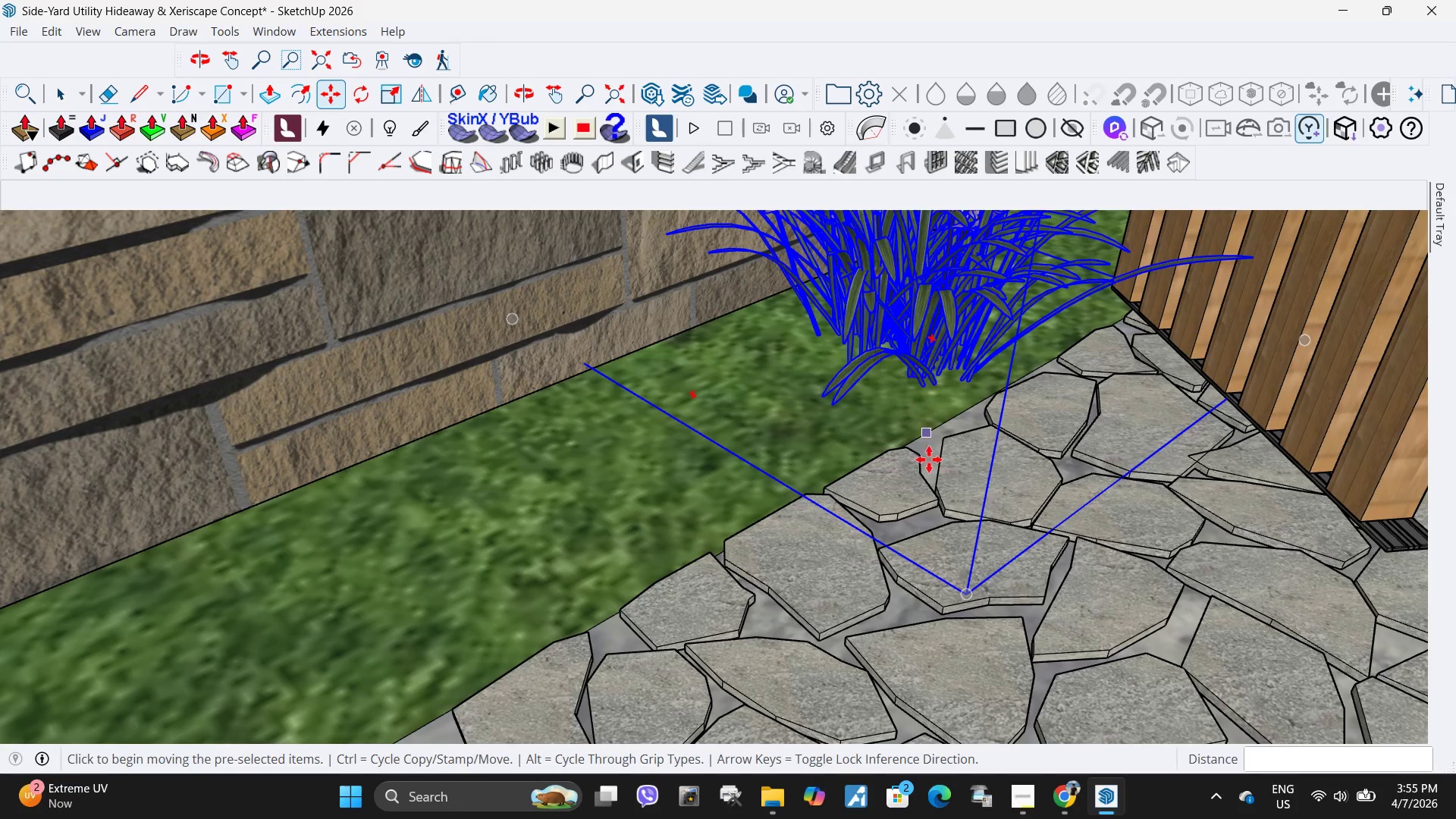 
key(Space)
 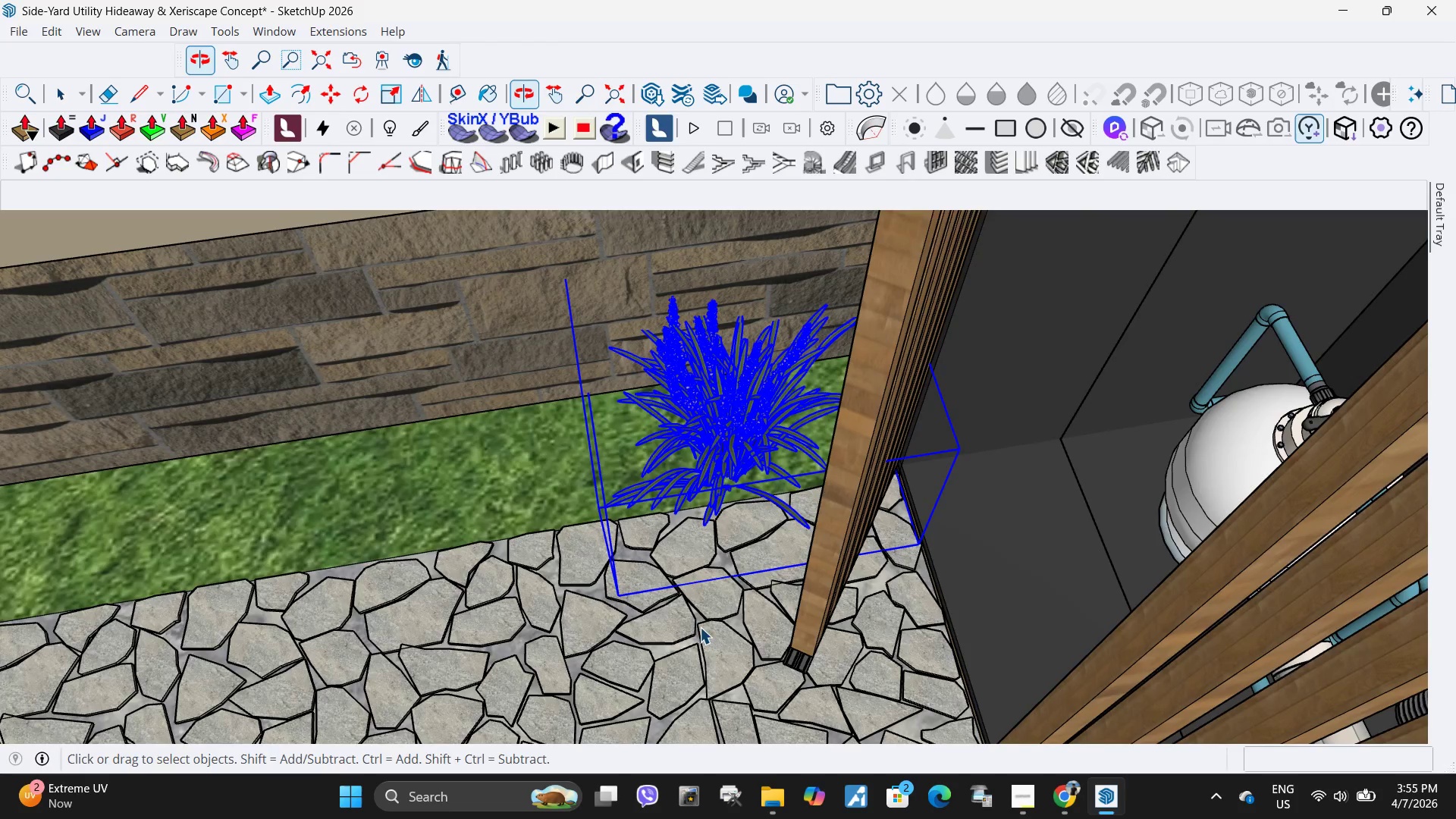 
scroll: coordinate [733, 420], scroll_direction: down, amount: 17.0
 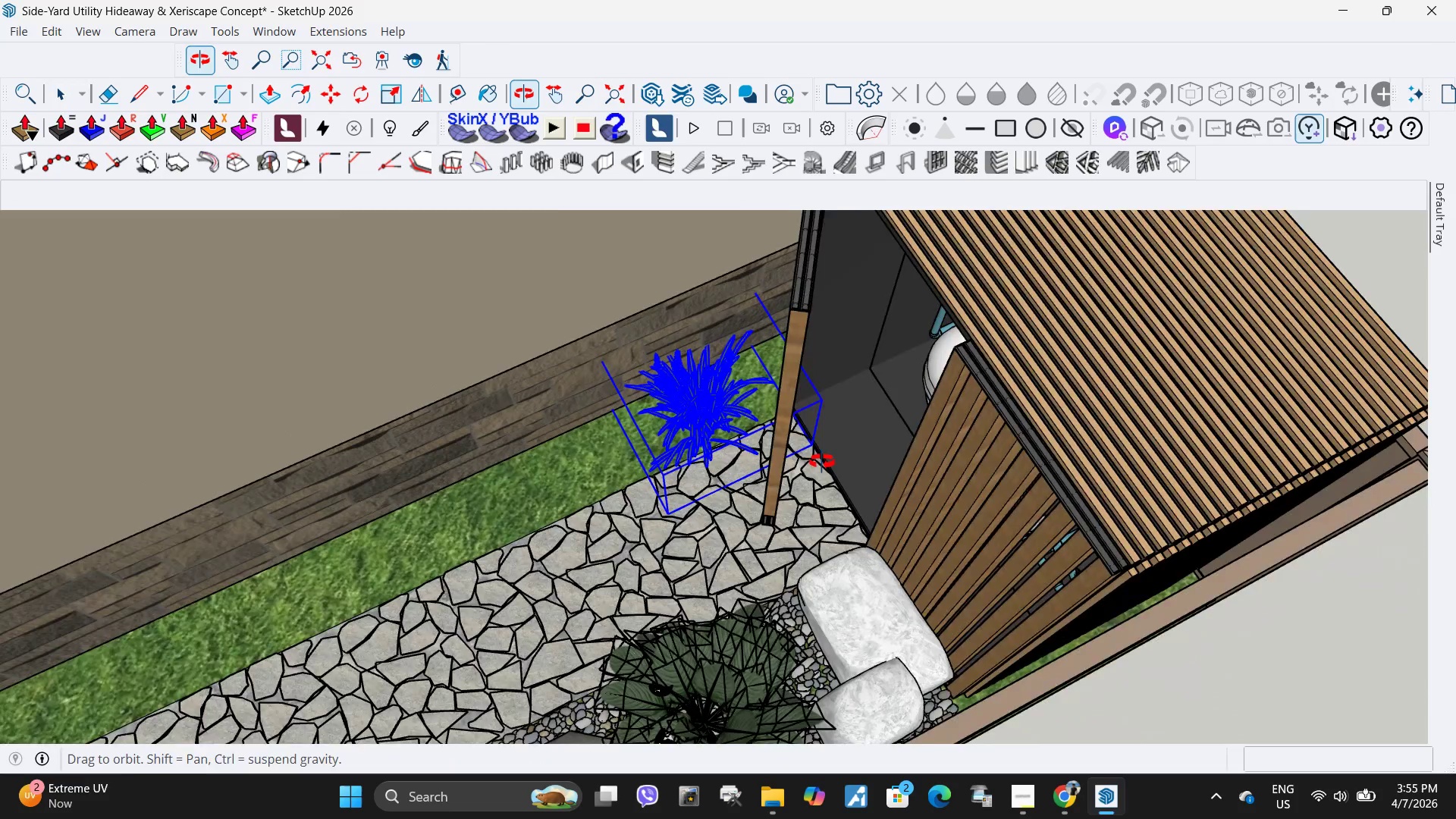 
key(M)
 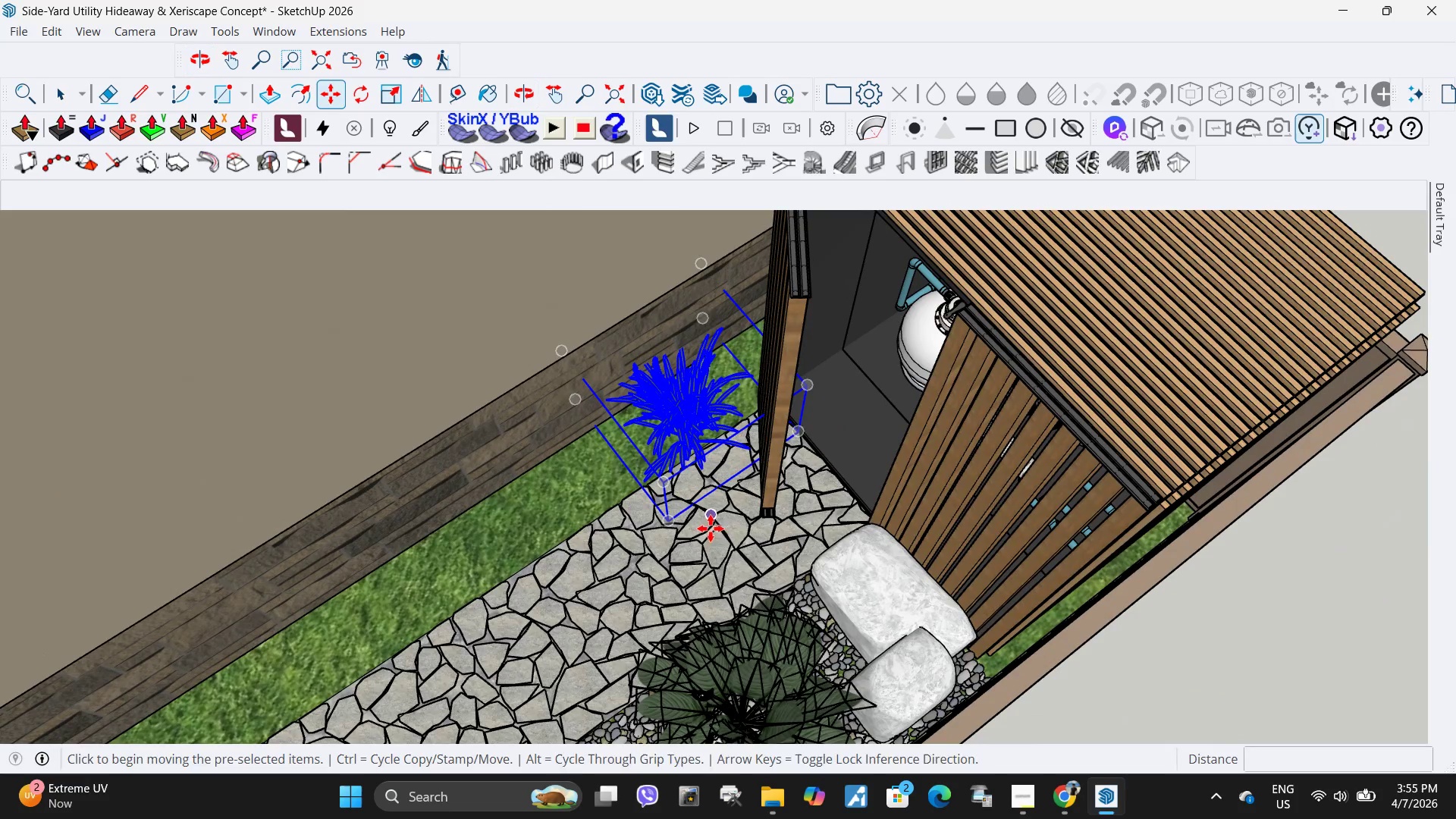 
key(Control+ControlLeft)
 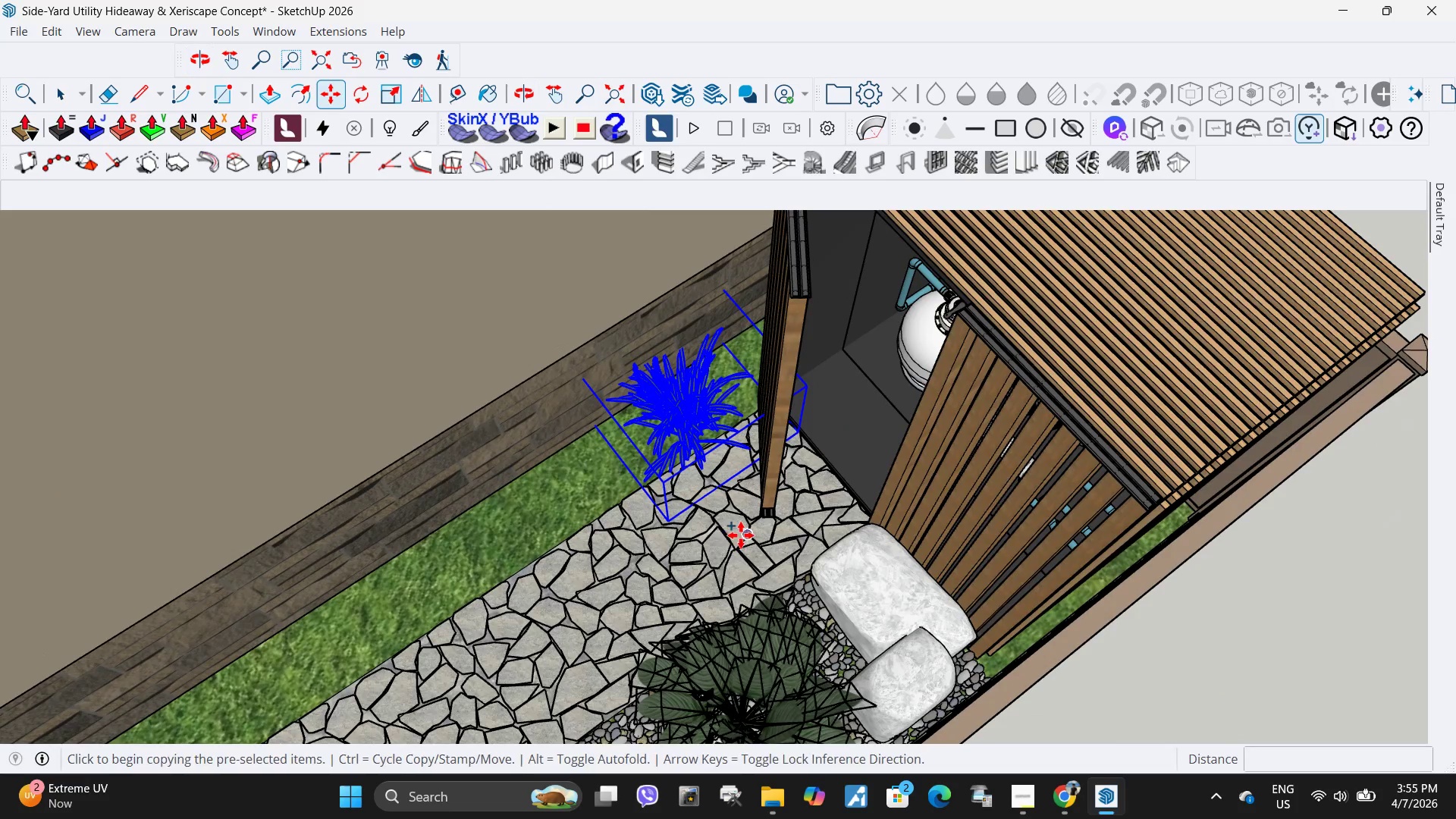 
left_click([741, 535])
 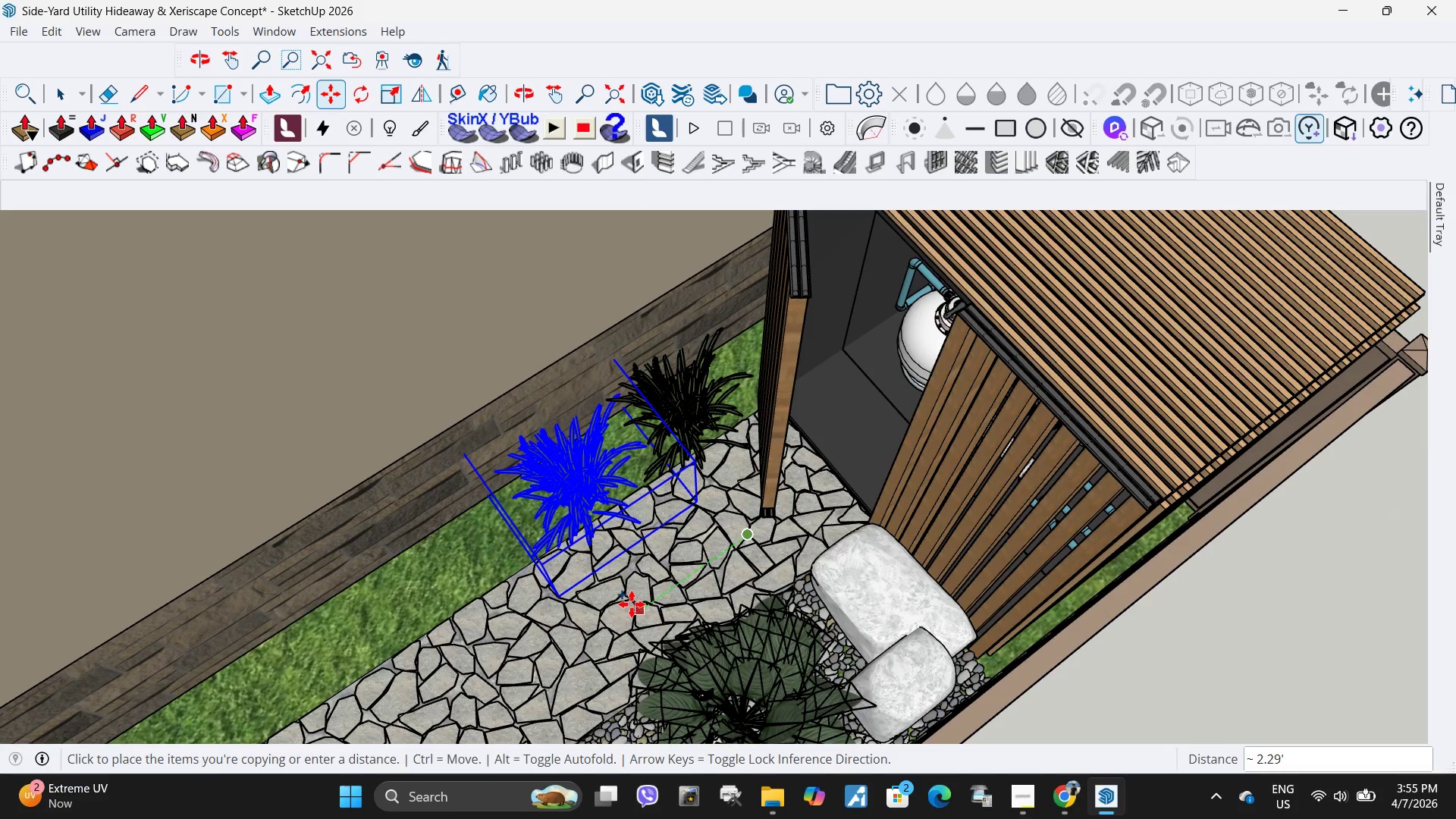 
left_click([632, 604])
 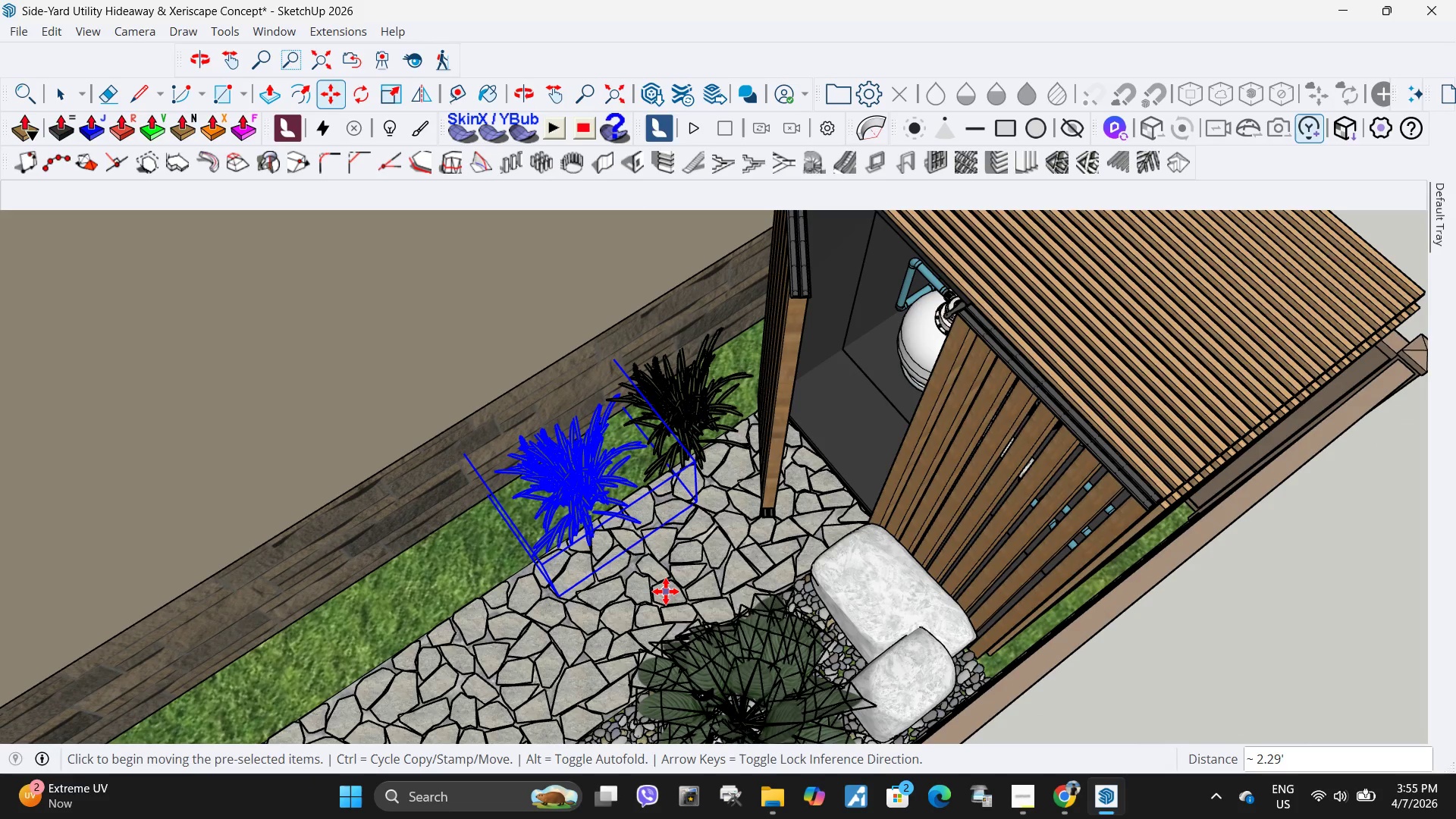 
key(M)
 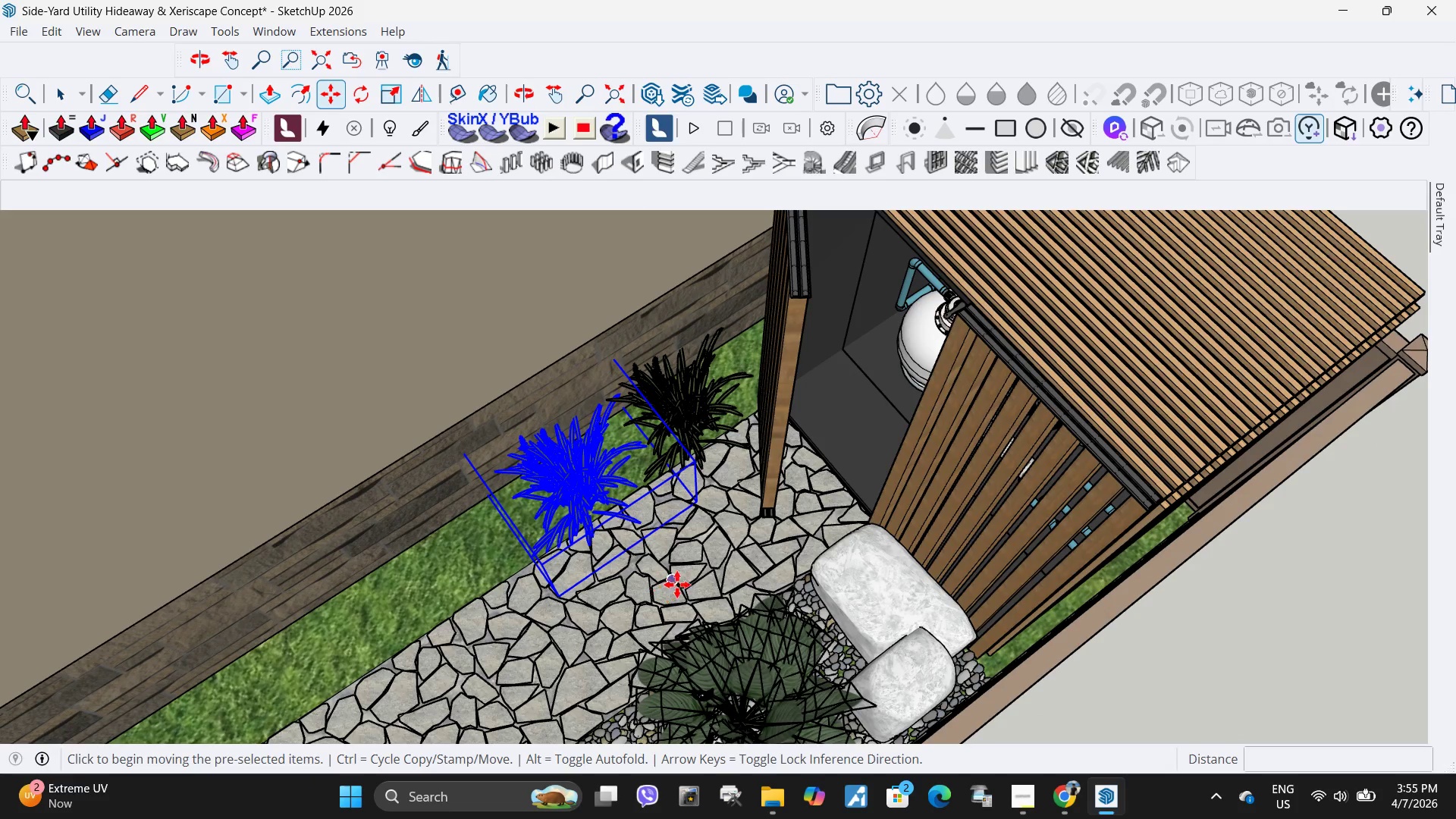 
key(Control+ControlLeft)
 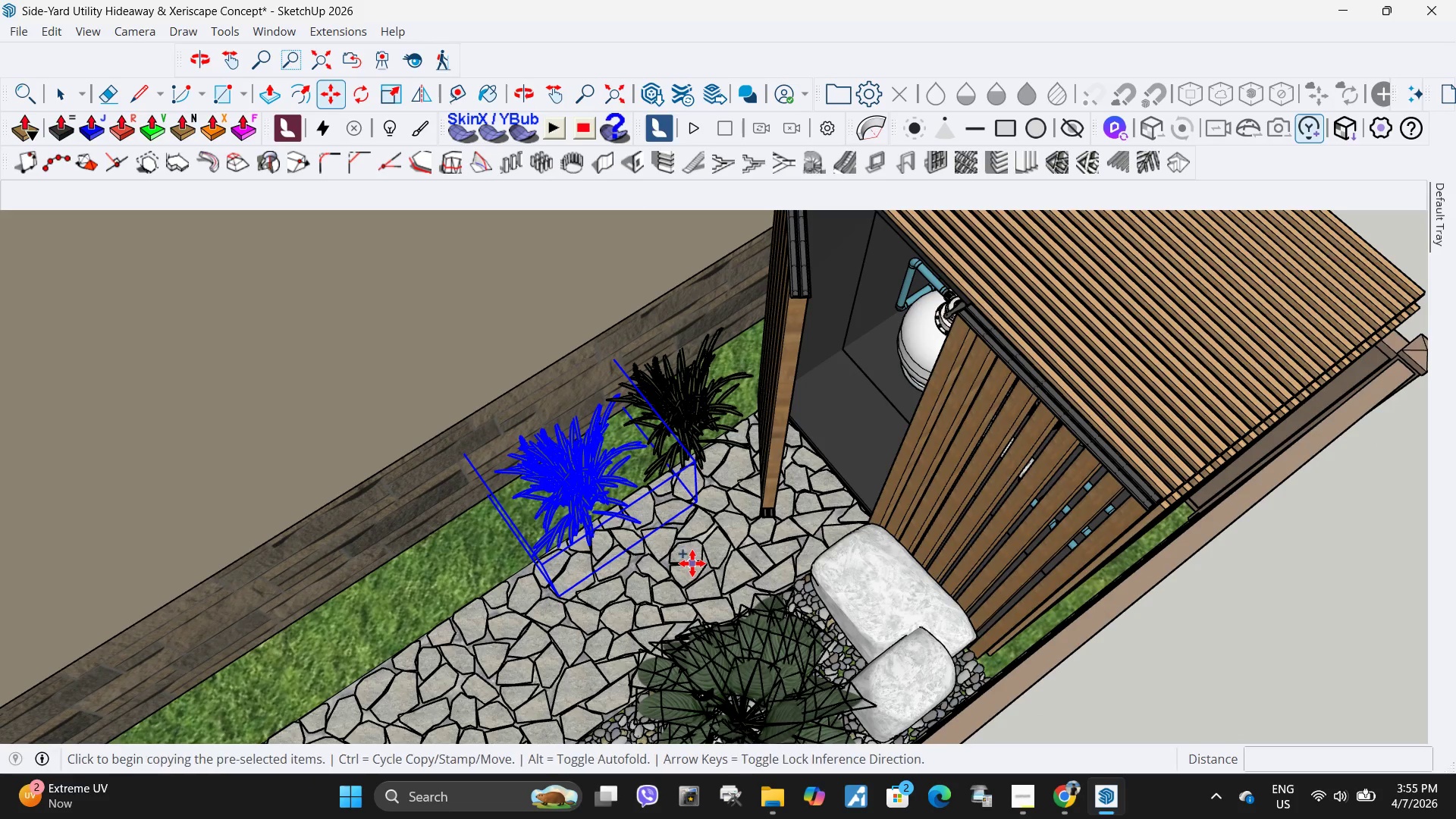 
left_click([692, 563])
 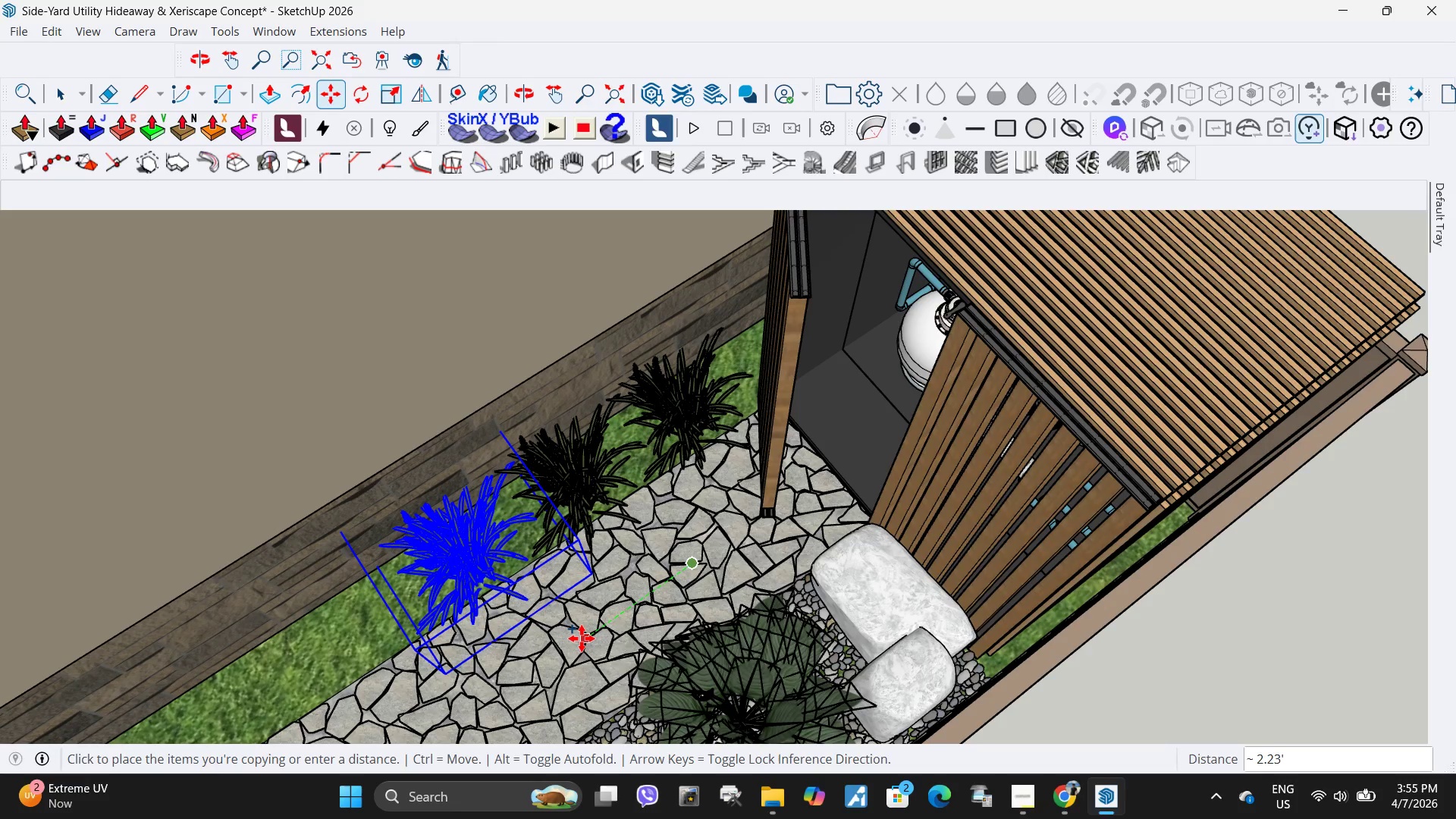 
double_click([582, 639])
 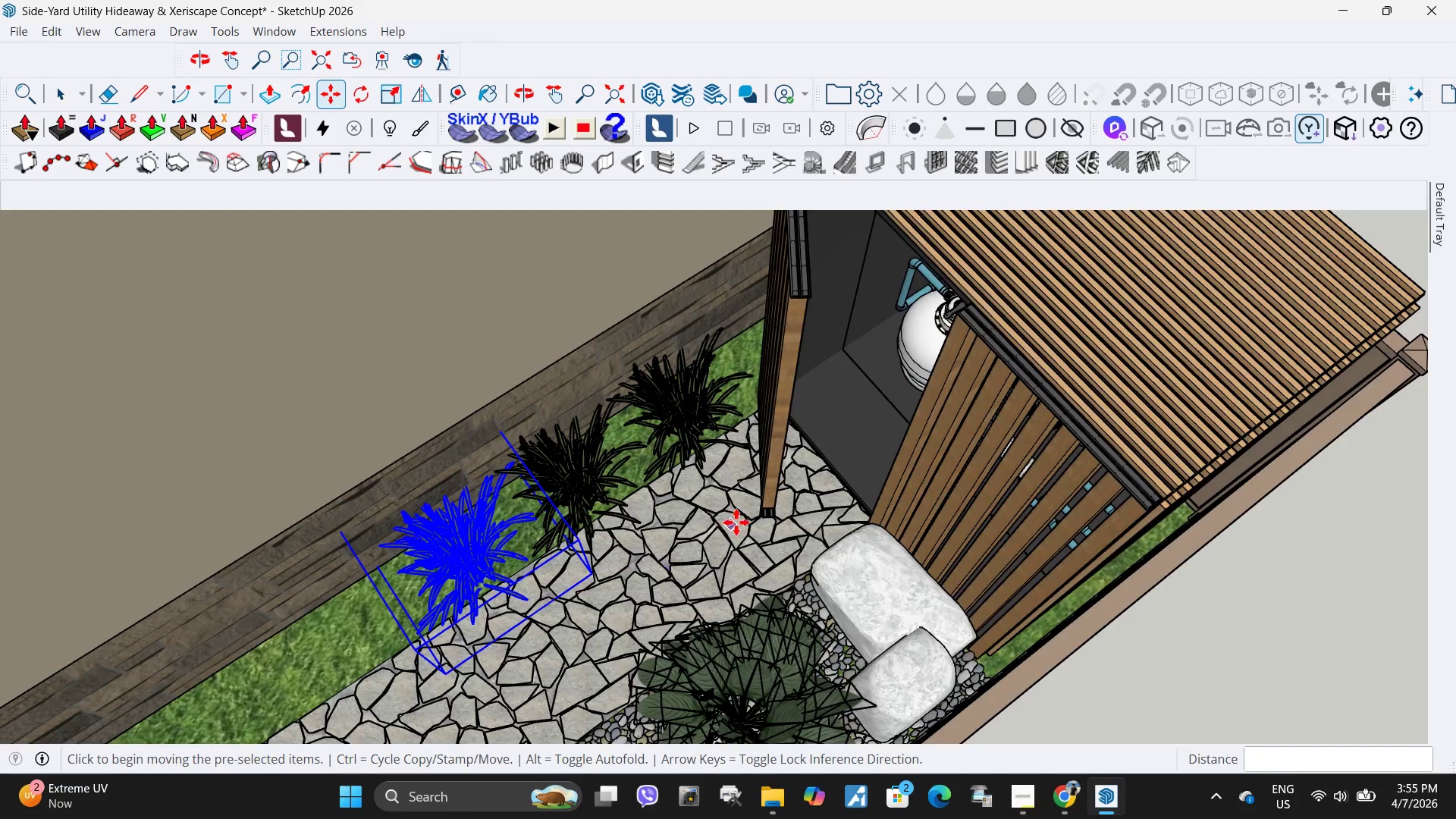 
key(Space)
 